 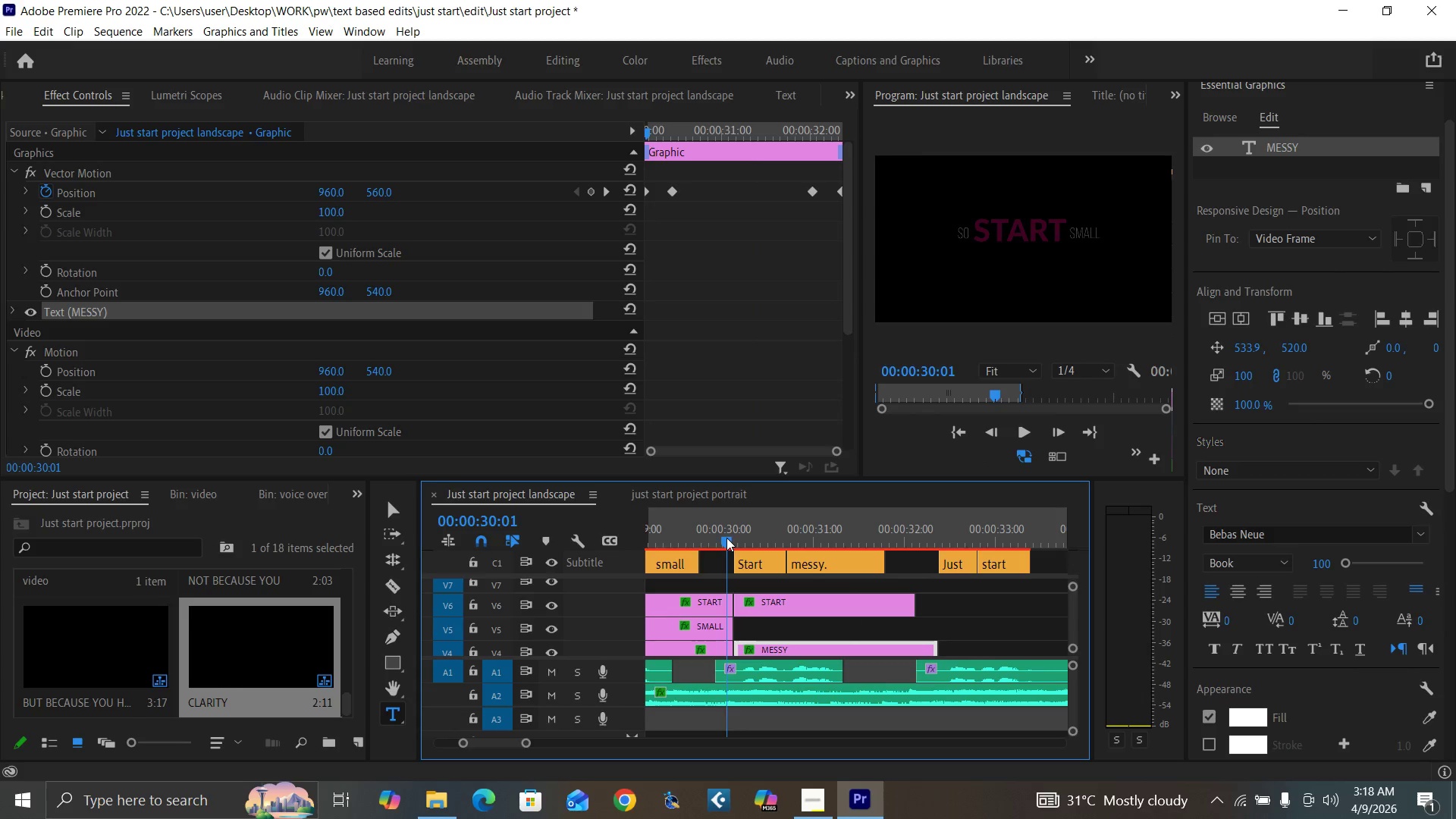 
left_click([773, 603])
 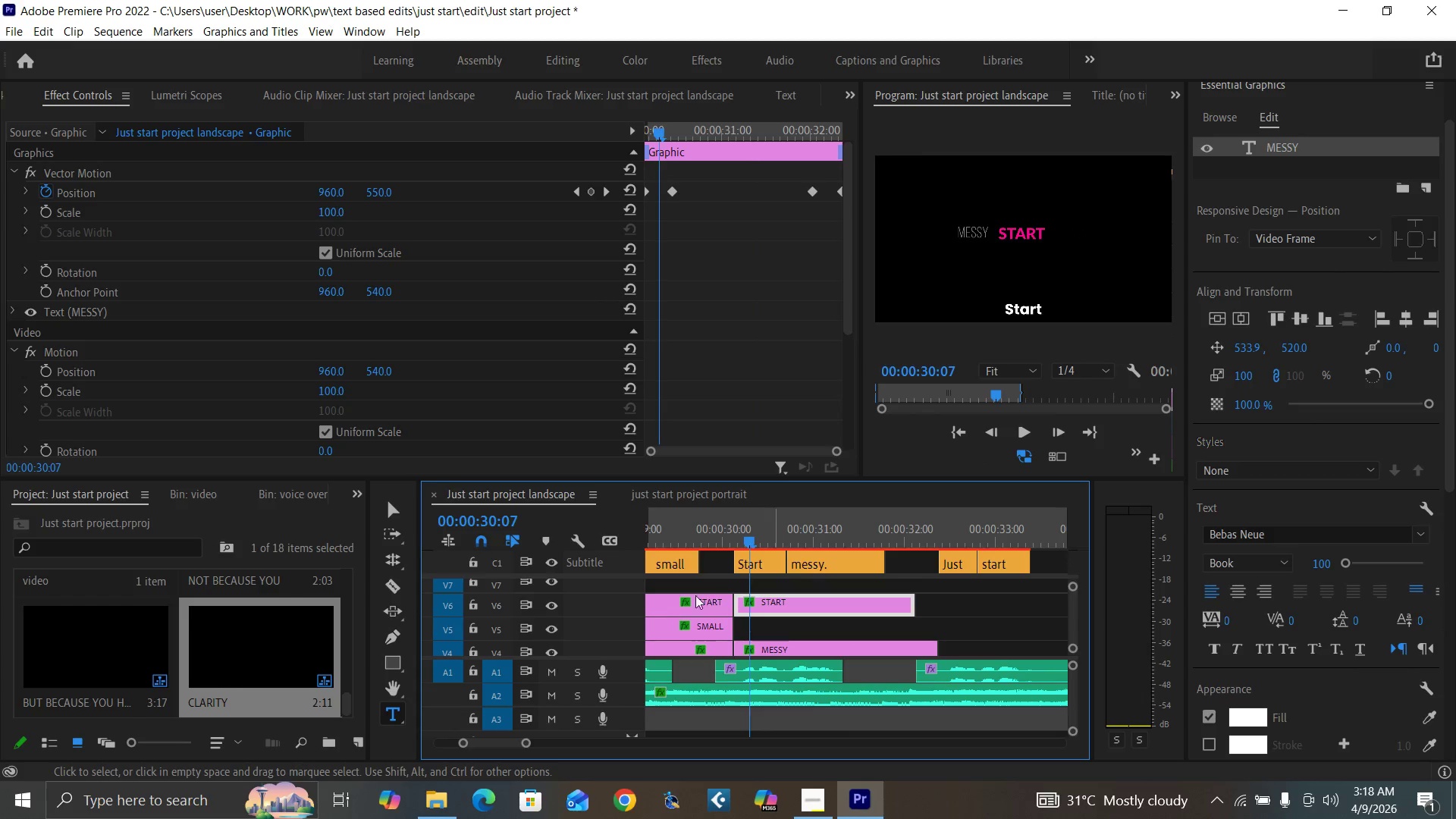 
left_click([681, 604])
 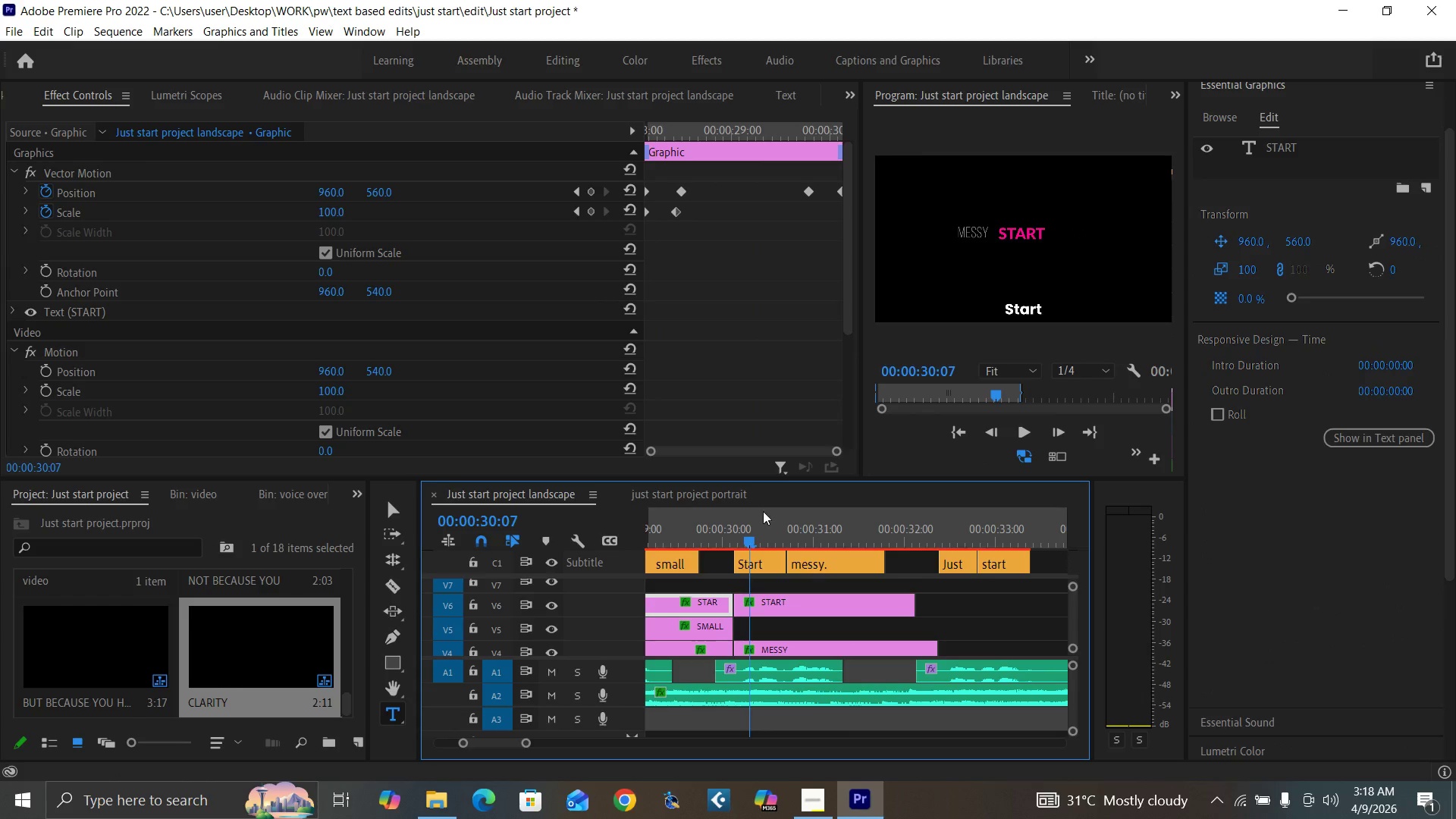 
left_click([715, 538])
 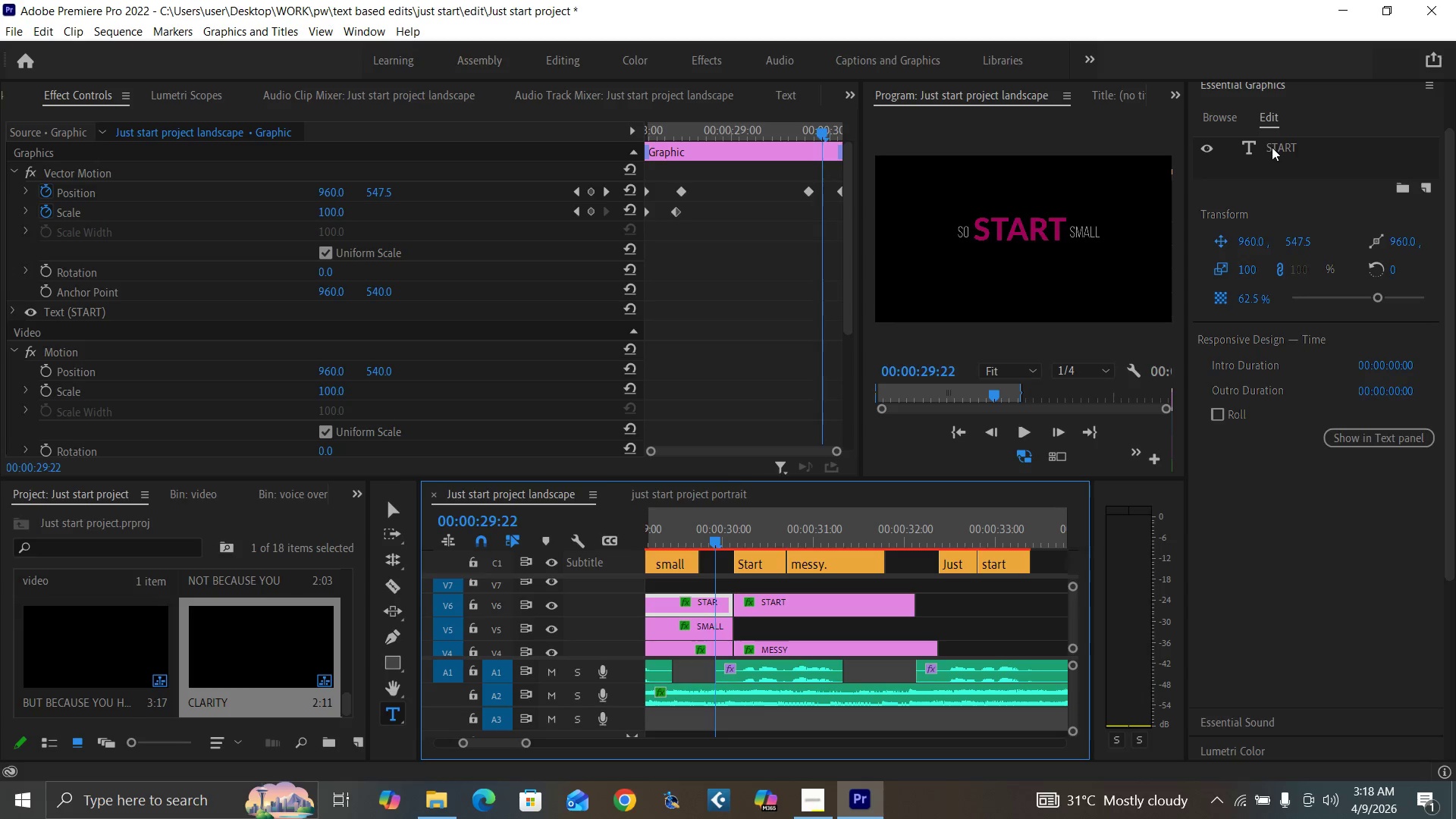 
double_click([1272, 147])
 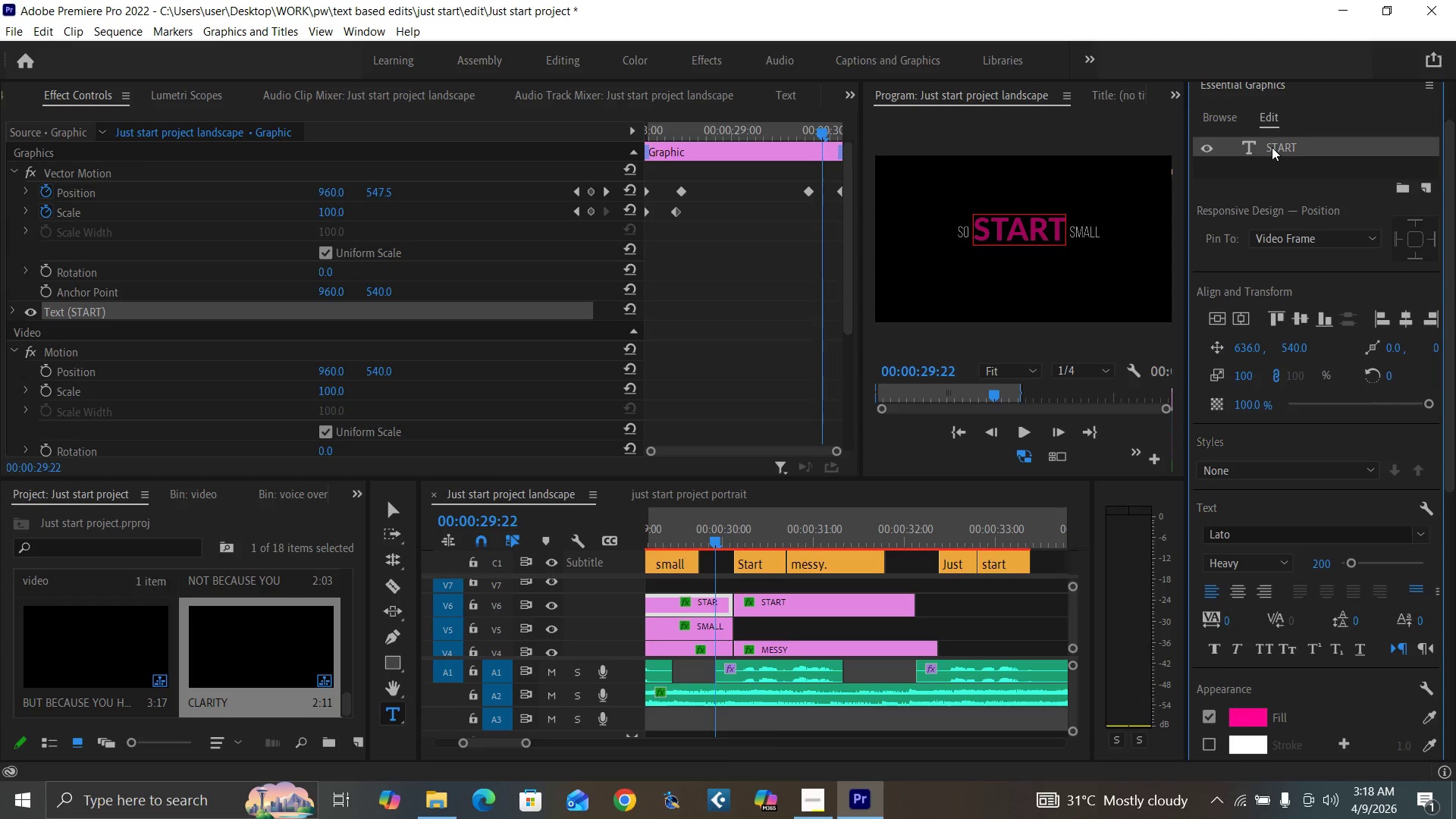 
triple_click([1272, 147])
 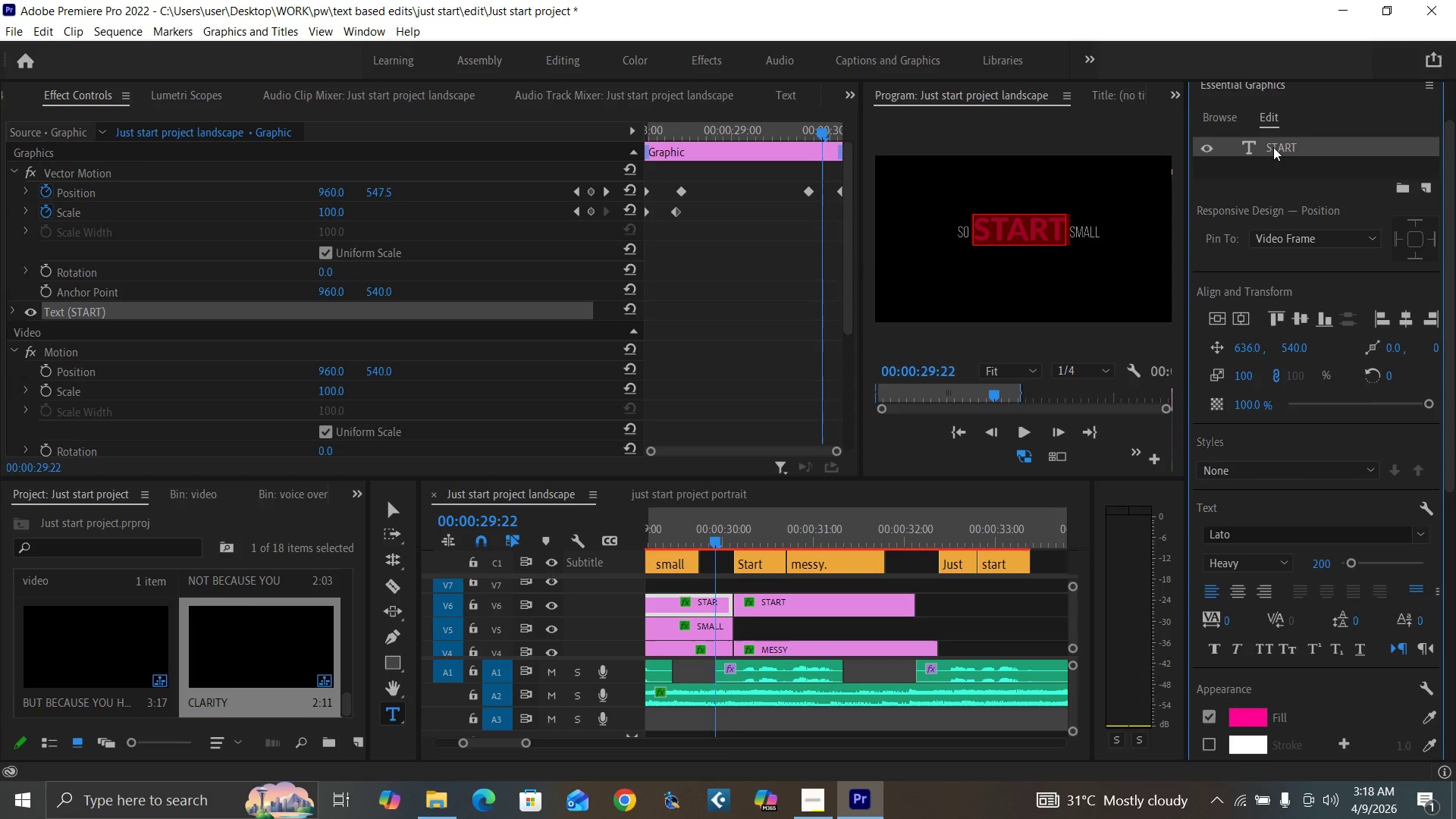 
triple_click([1273, 147])
 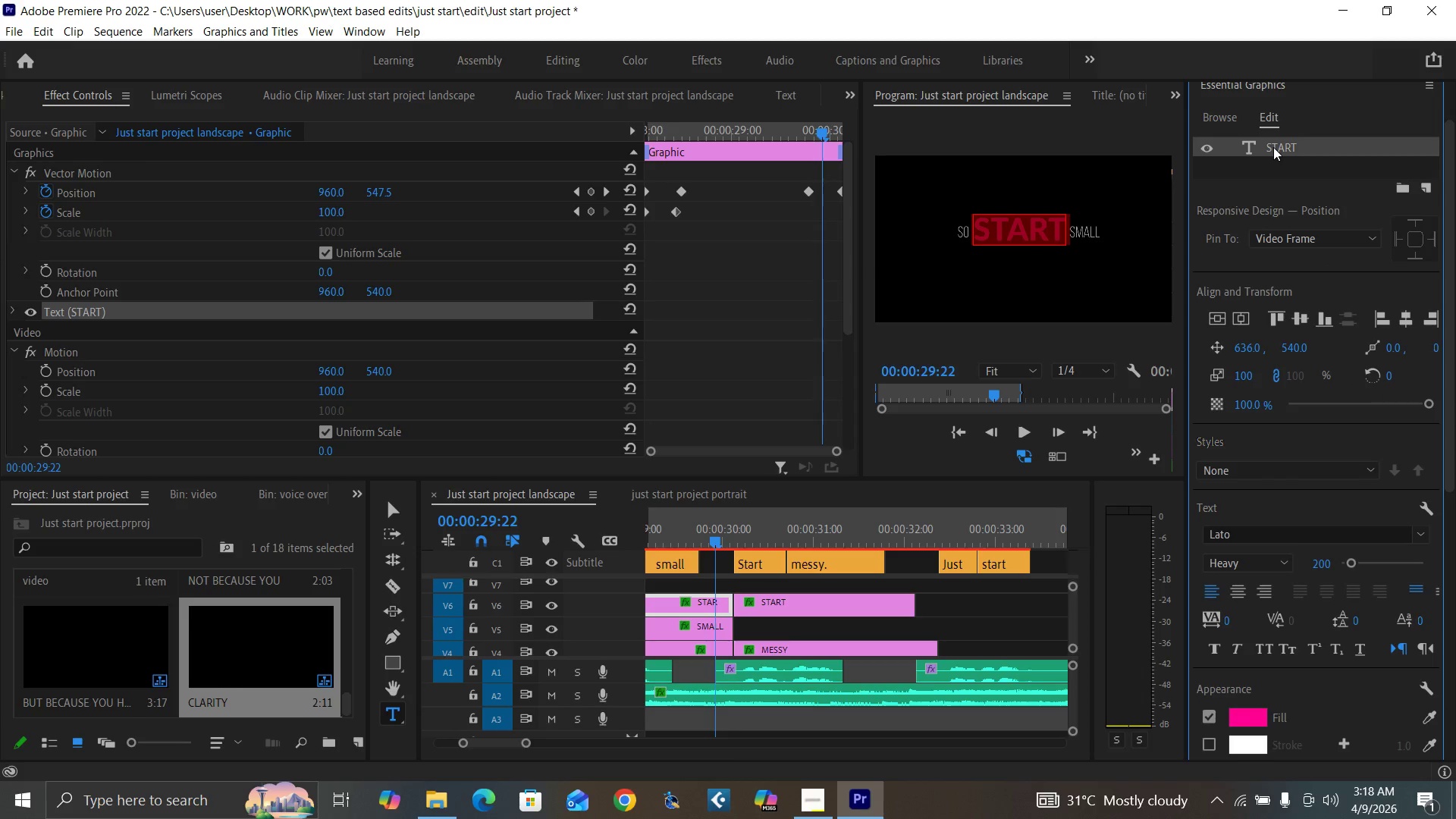 
triple_click([1273, 147])
 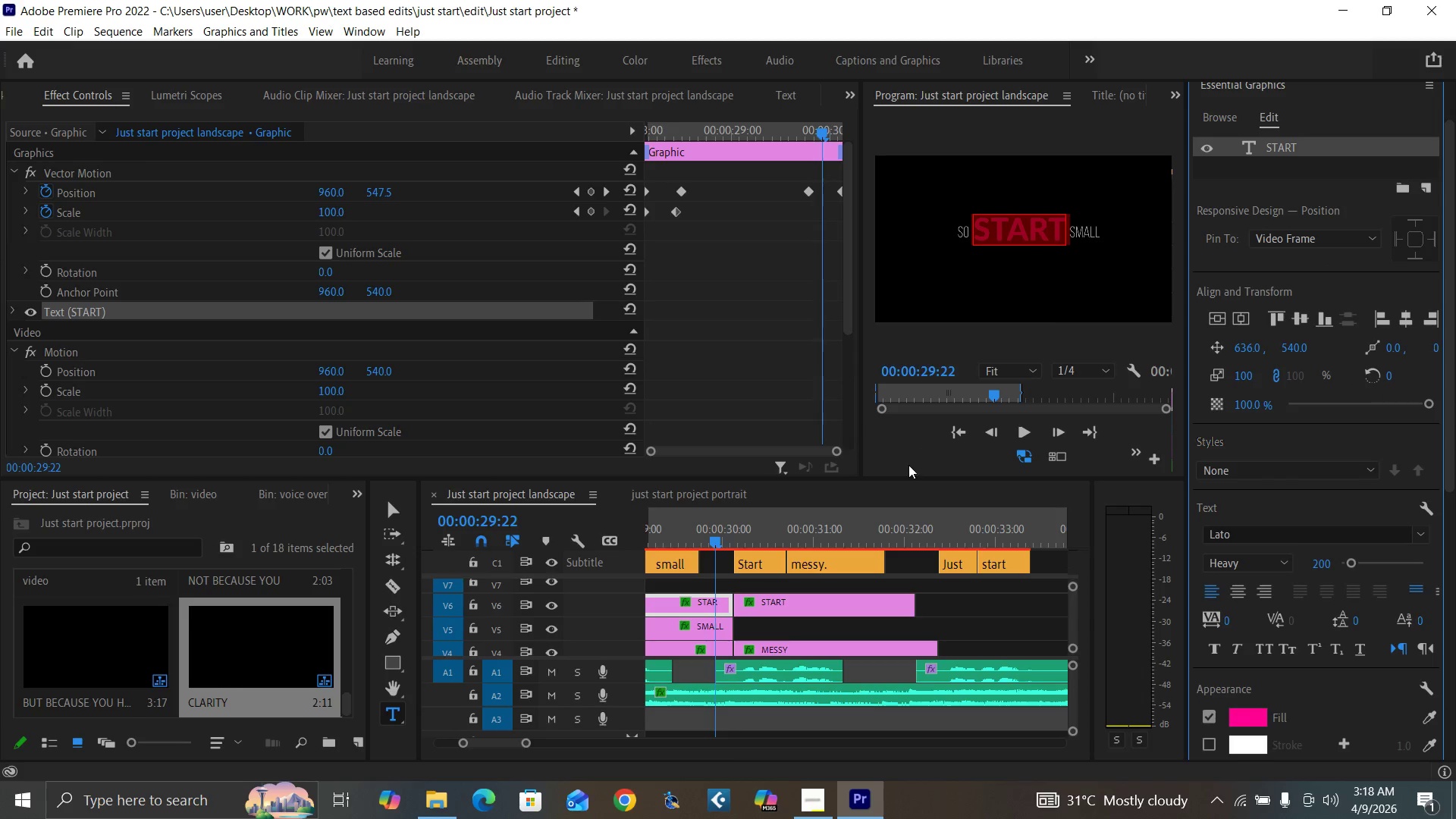 
left_click([788, 537])
 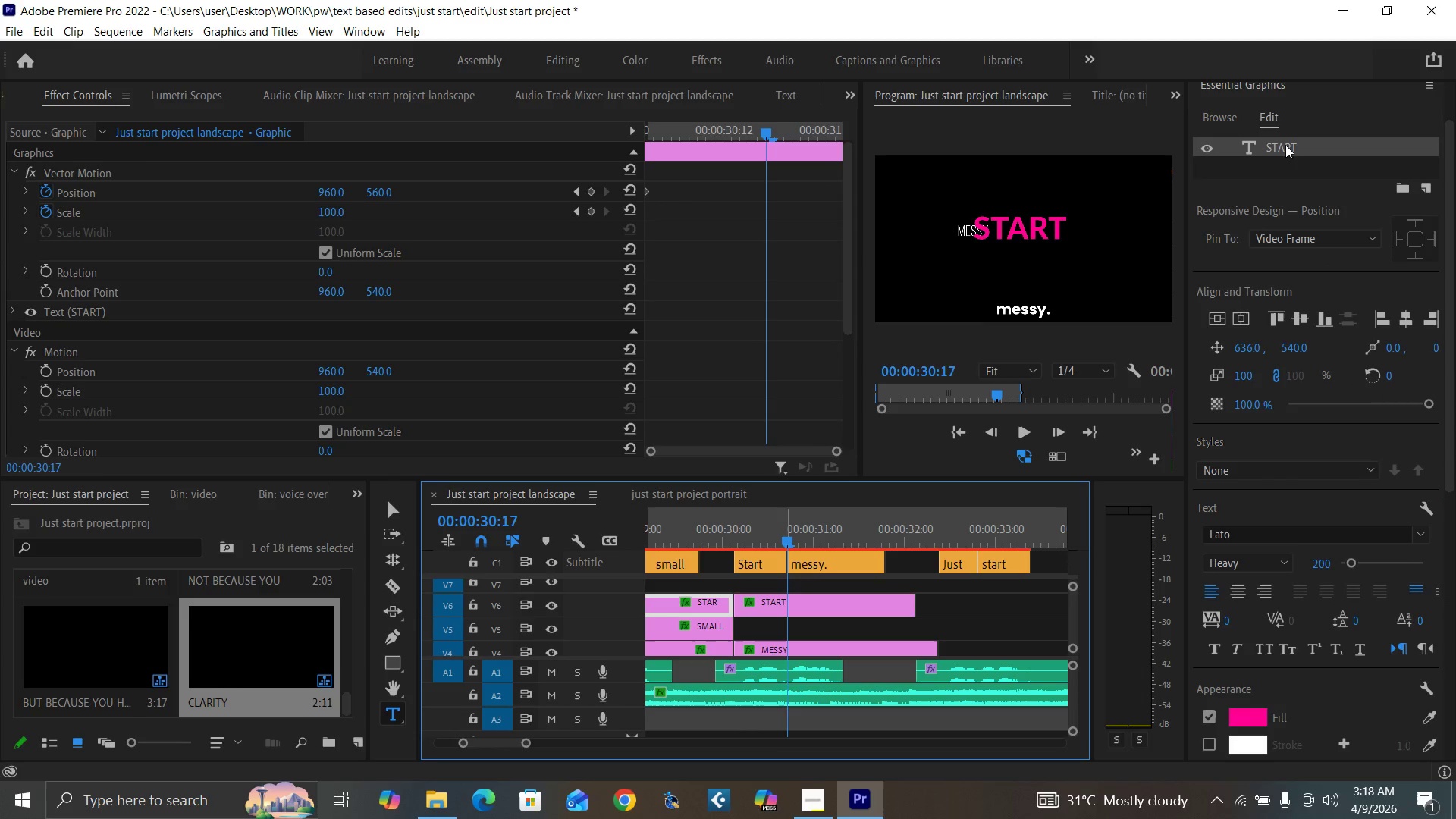 
double_click([1285, 145])
 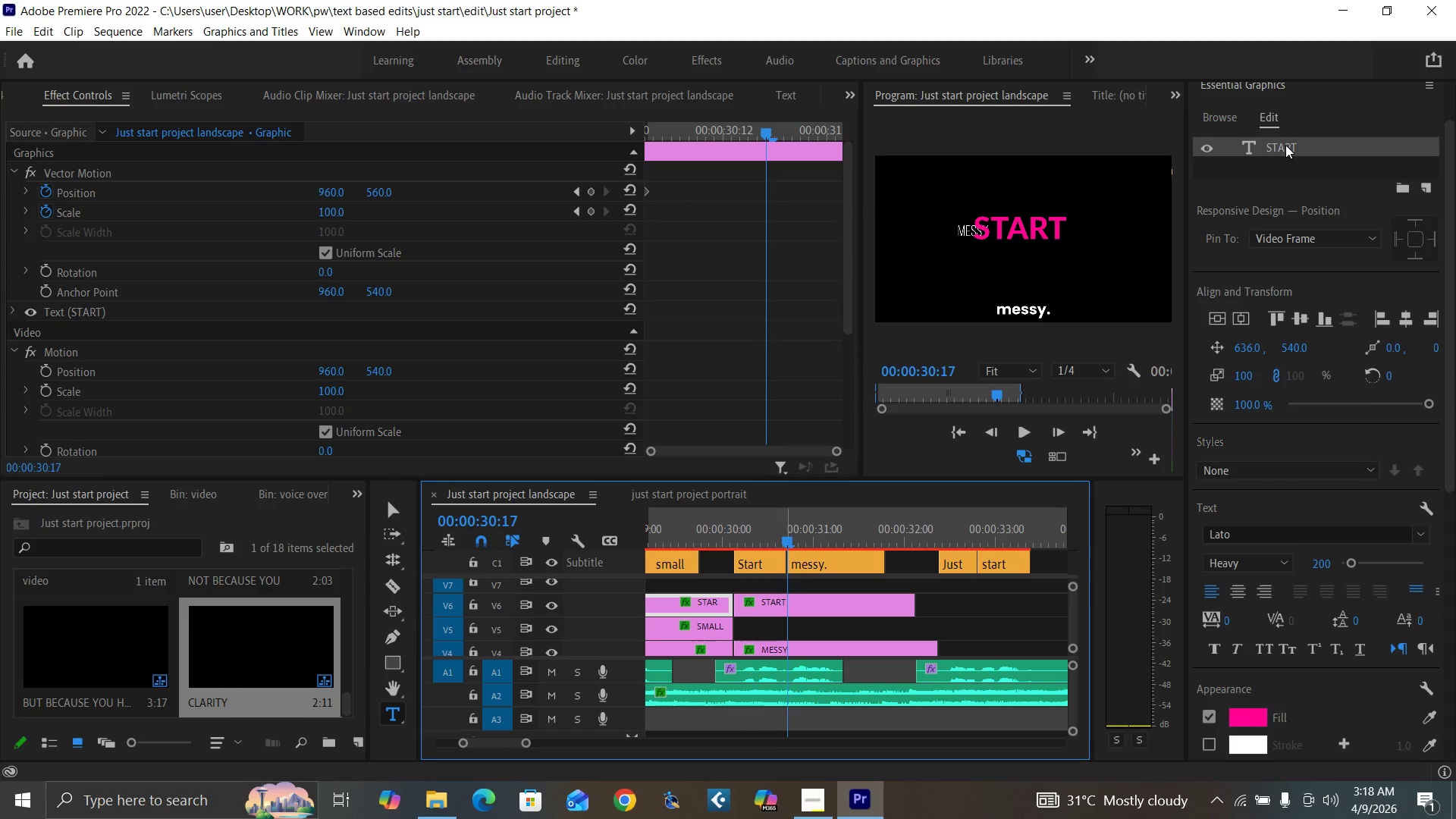 
triple_click([1285, 145])
 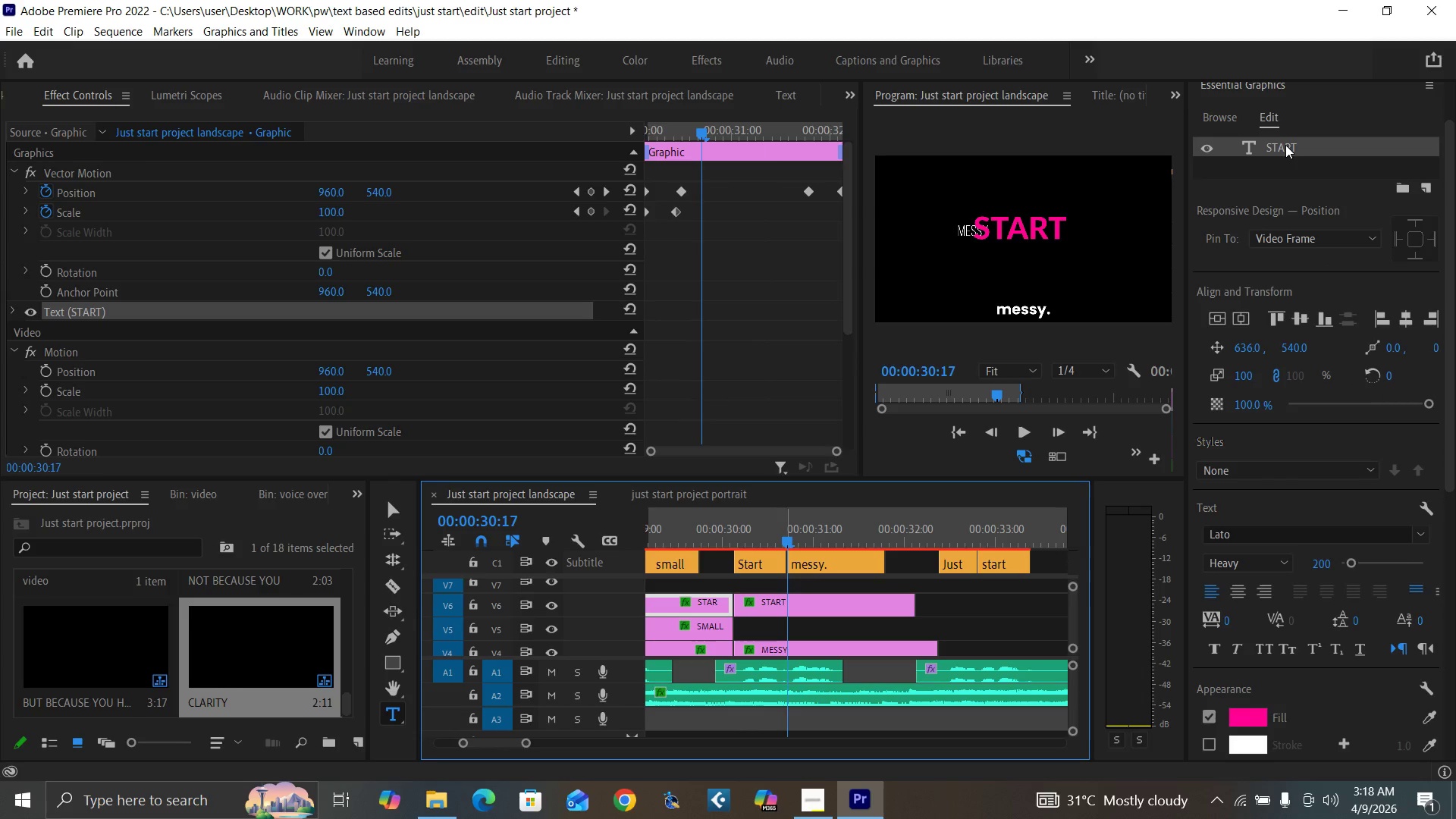 
triple_click([1285, 145])
 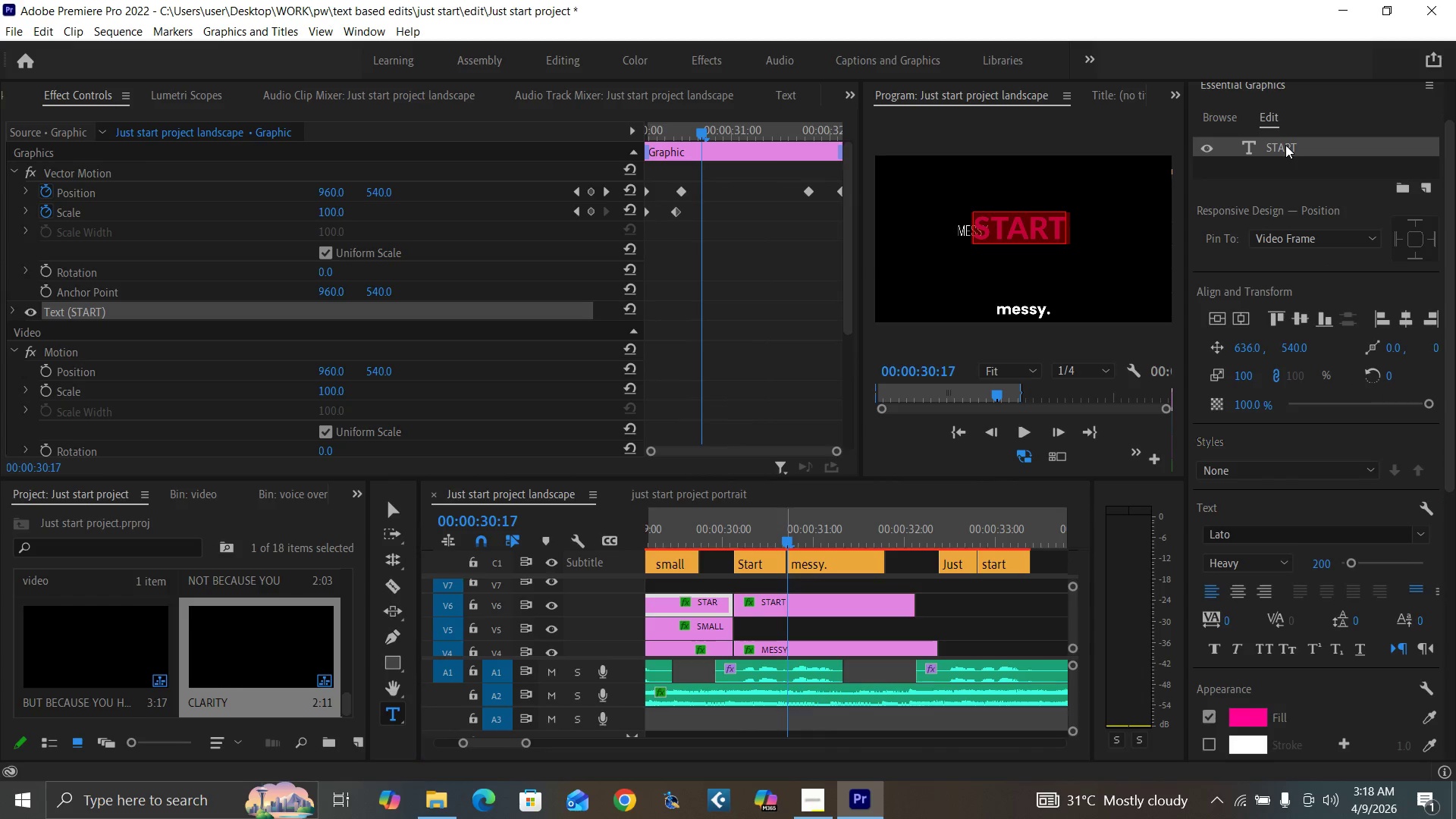 
triple_click([1285, 145])
 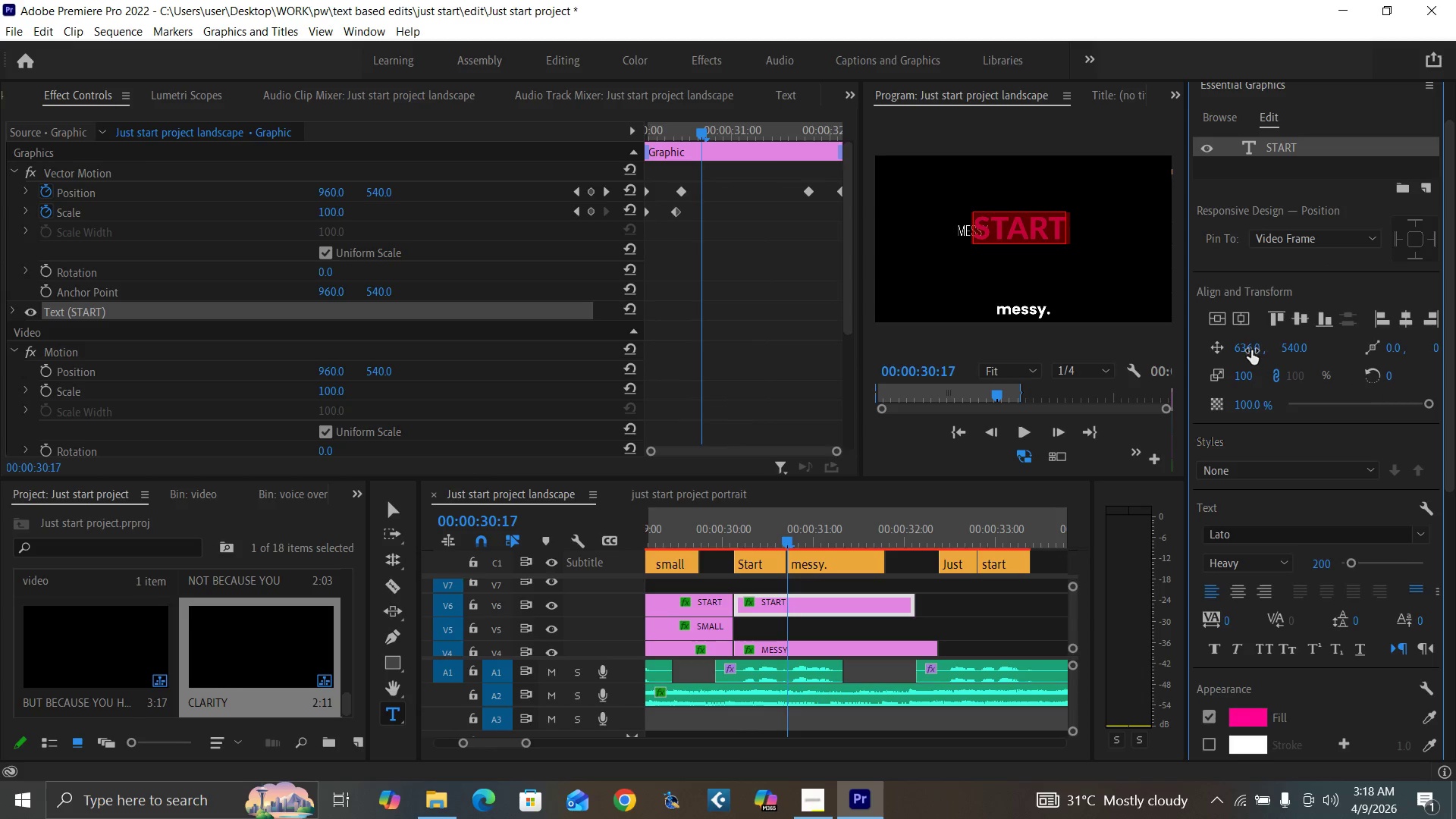 
left_click_drag(start_coordinate=[1247, 346], to_coordinate=[1061, 380])
 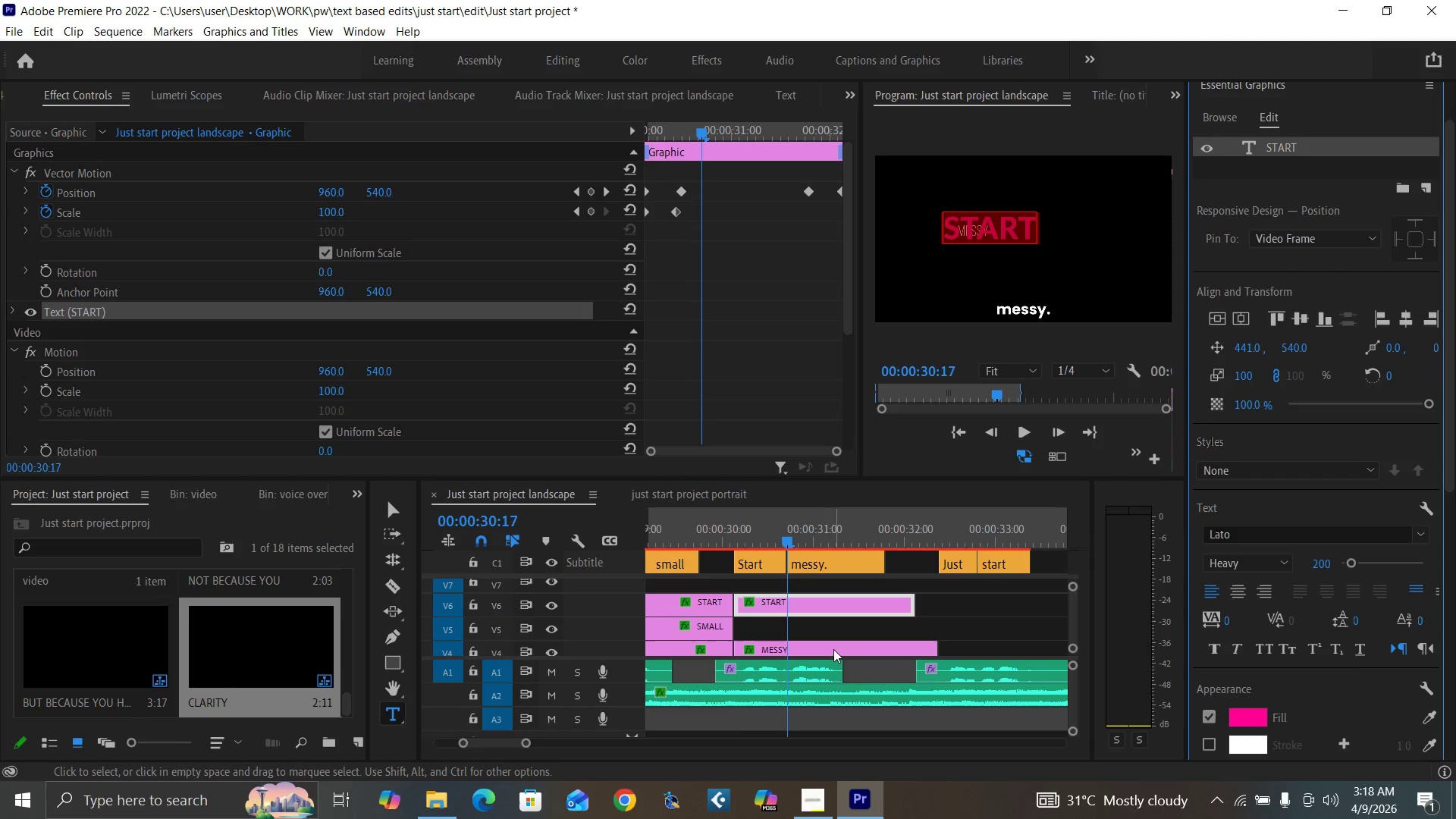 
left_click([833, 646])
 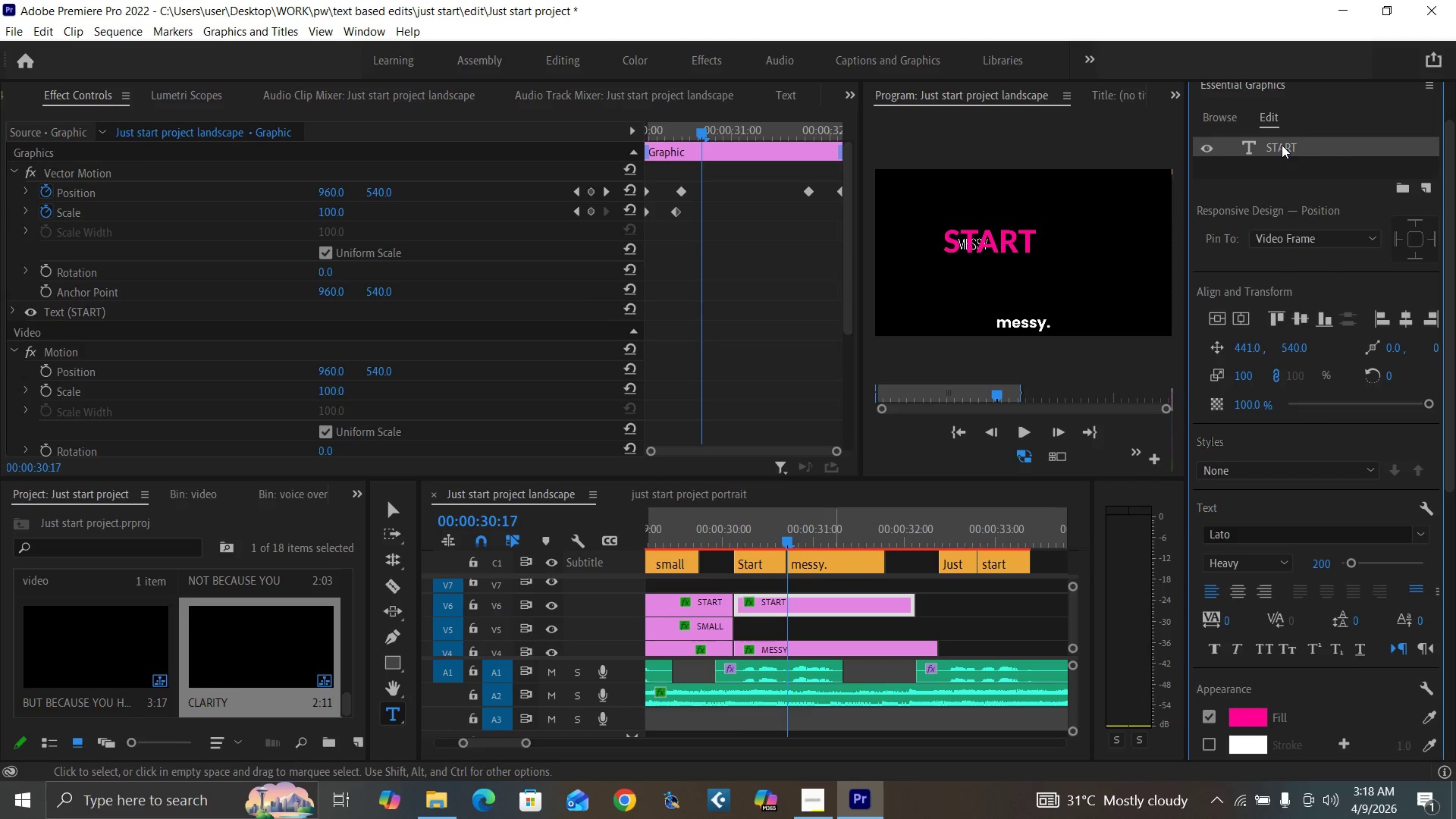 
triple_click([1284, 143])
 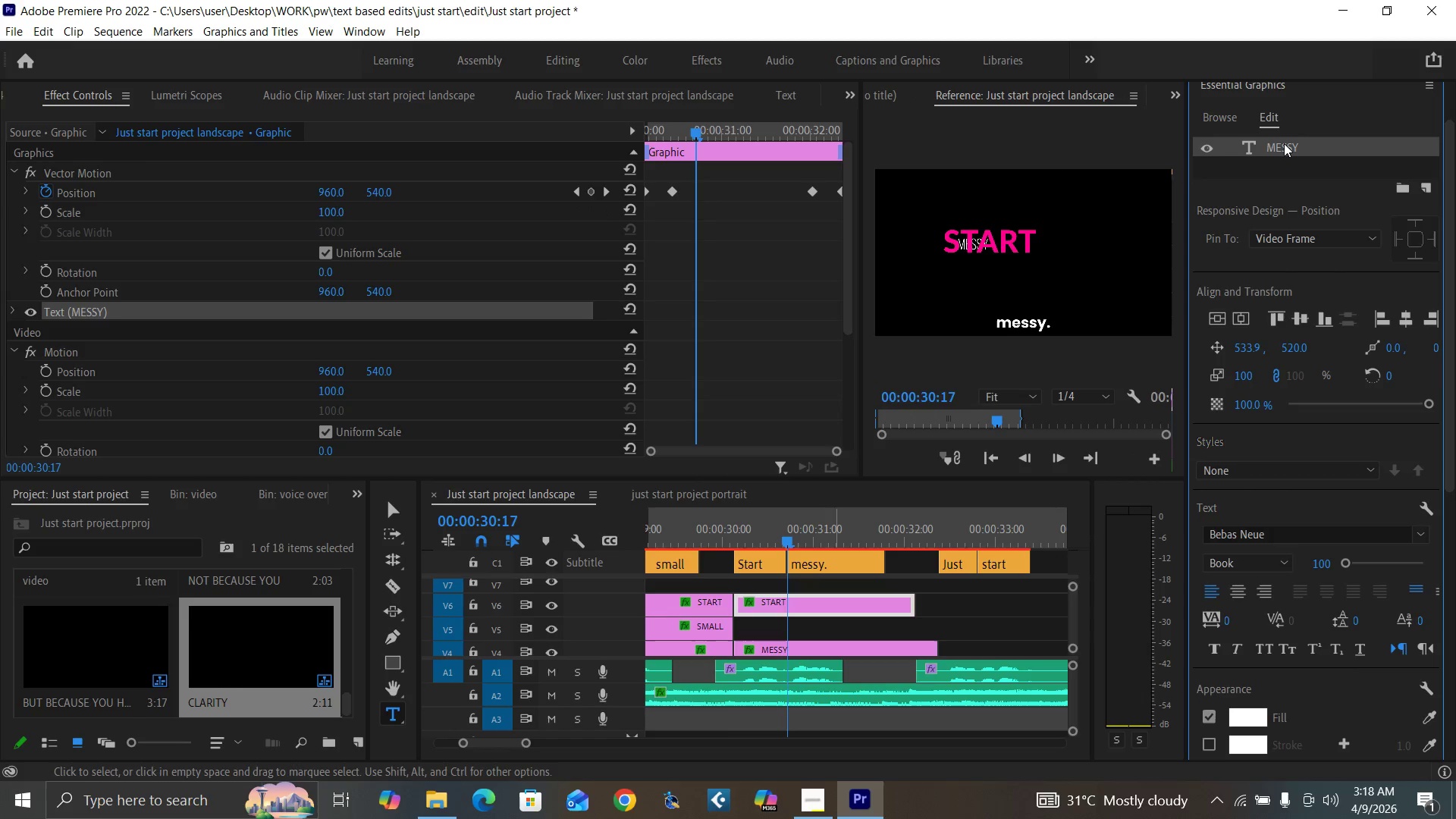 
double_click([1284, 143])
 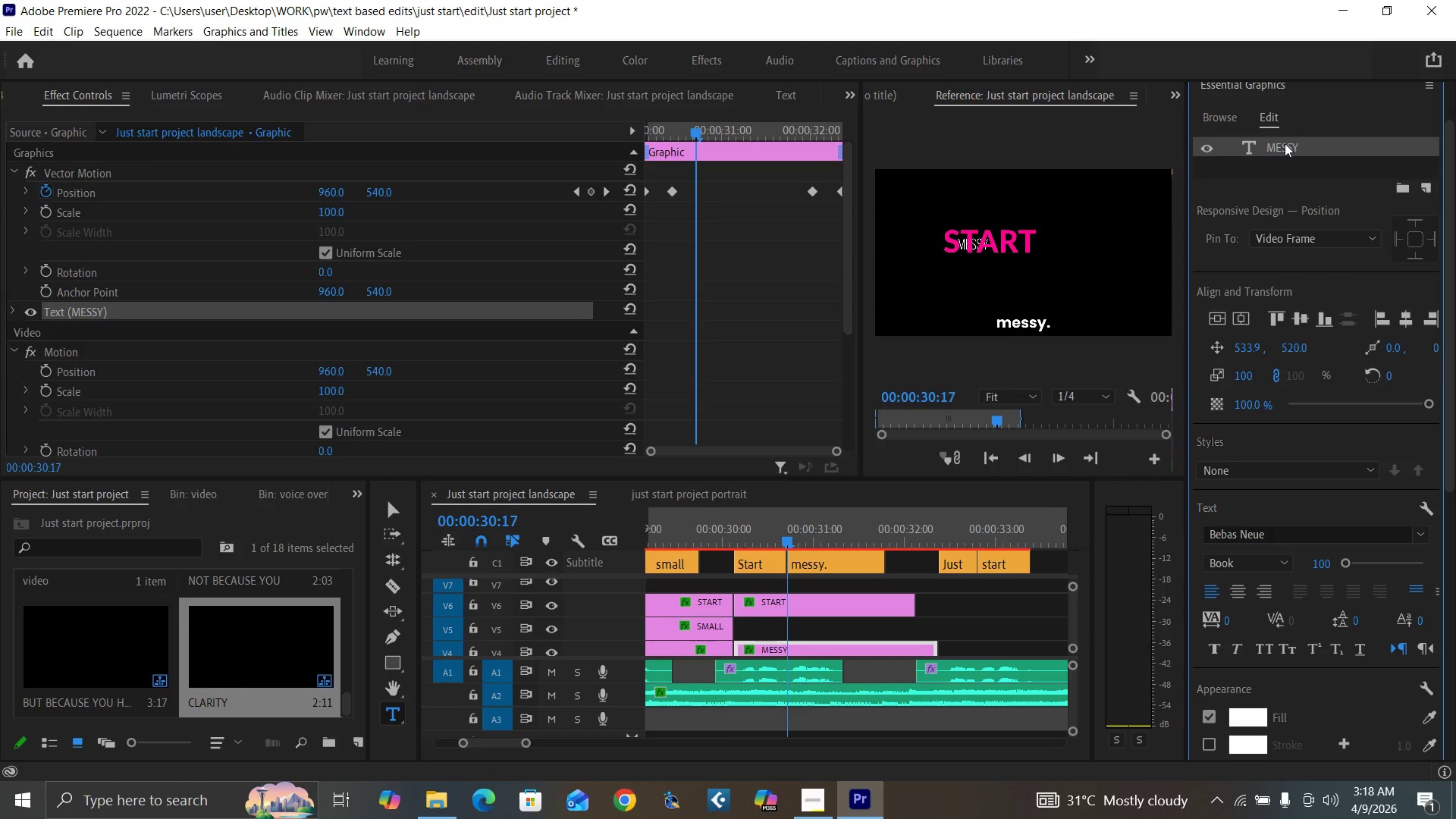 
triple_click([1285, 143])
 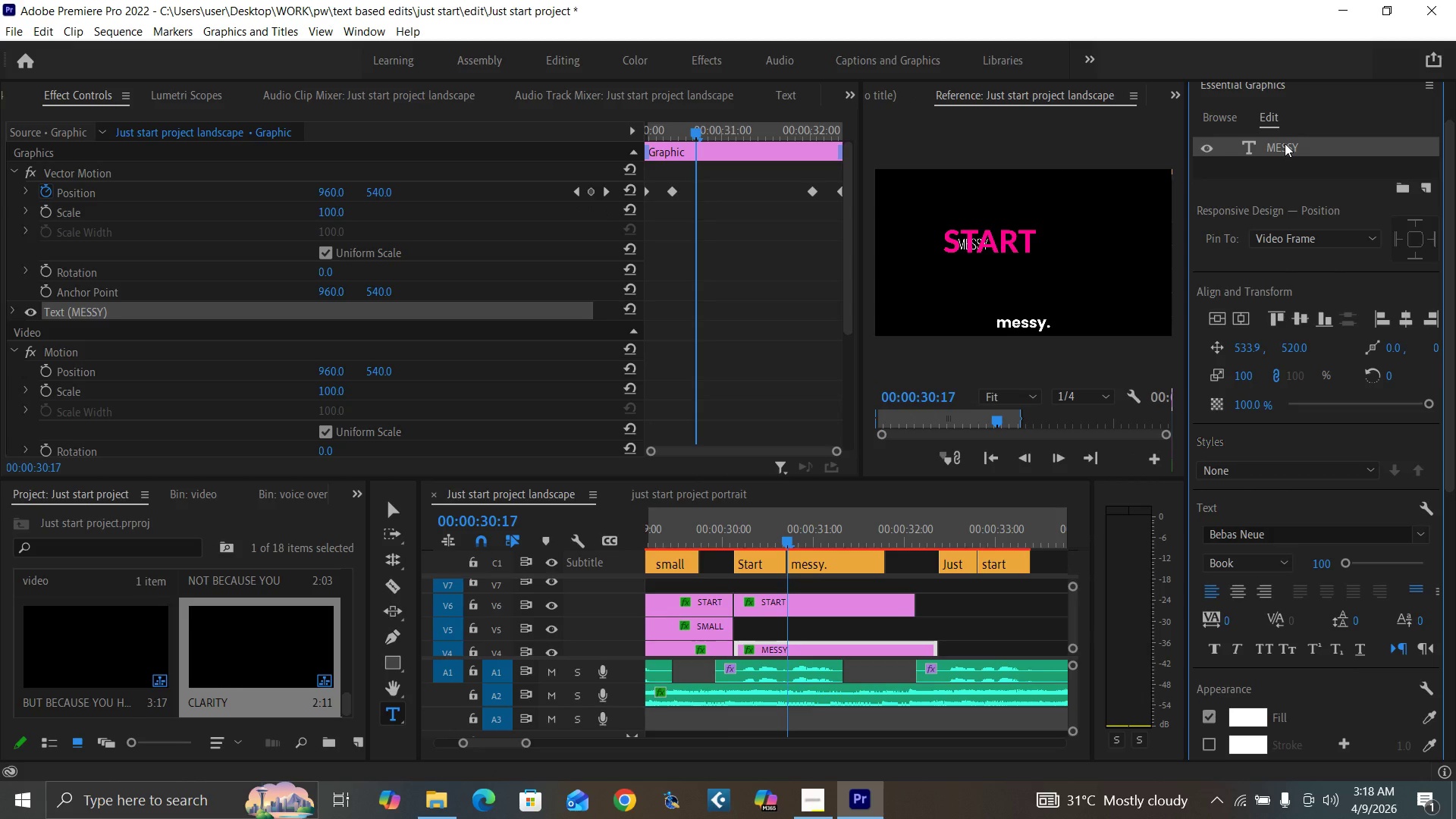 
triple_click([1285, 143])
 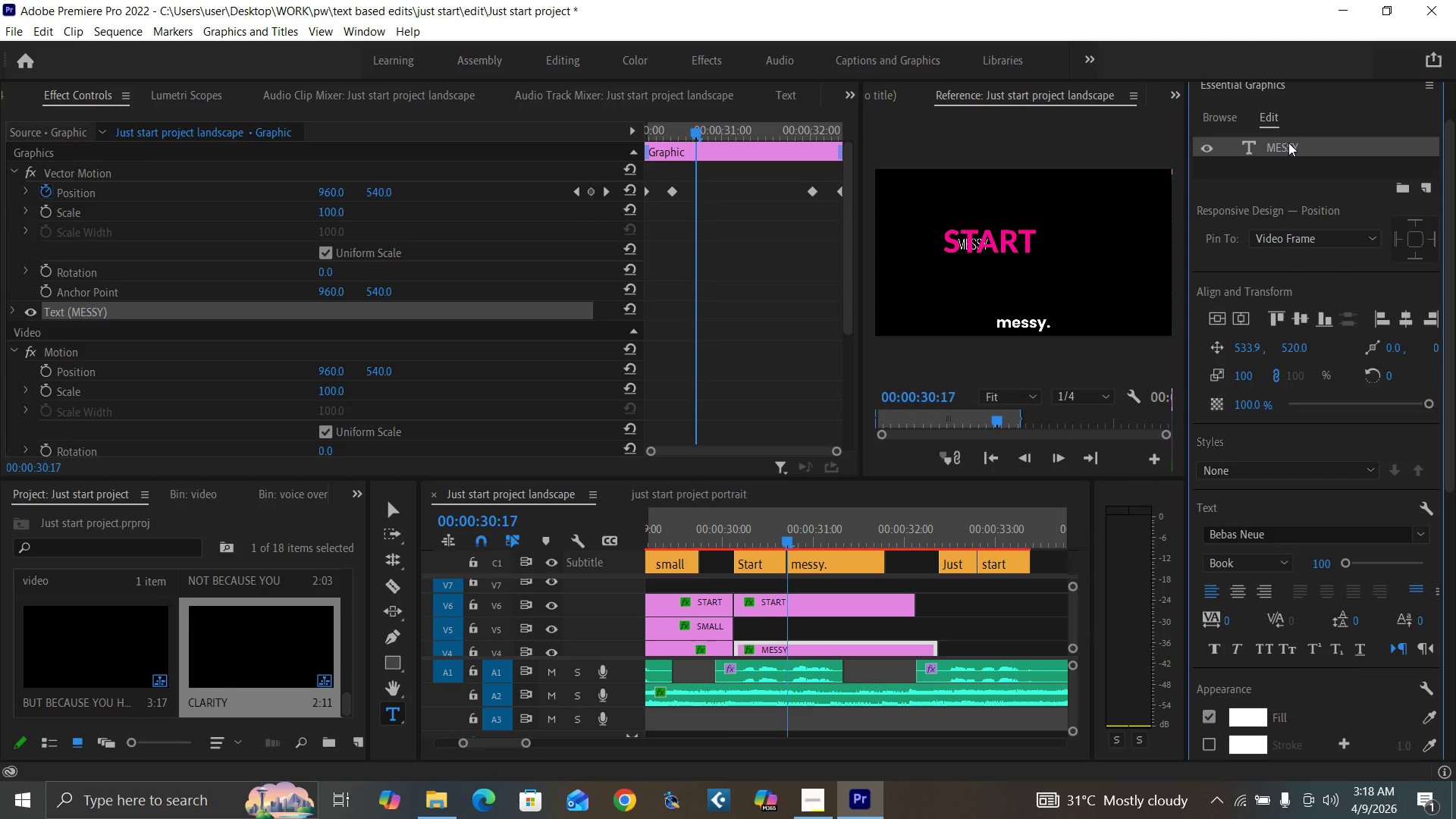 
triple_click([1288, 143])
 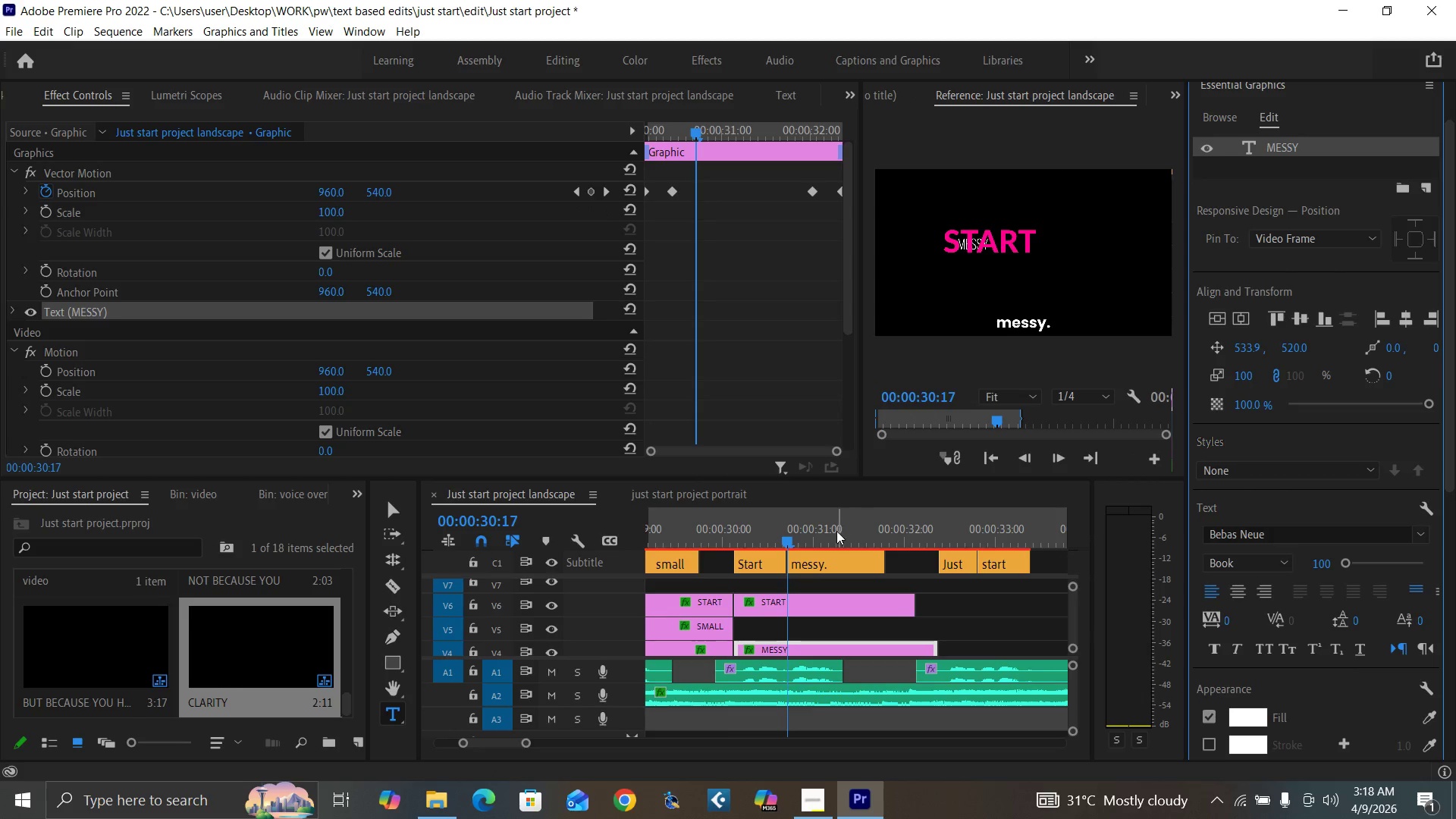 
left_click([831, 538])
 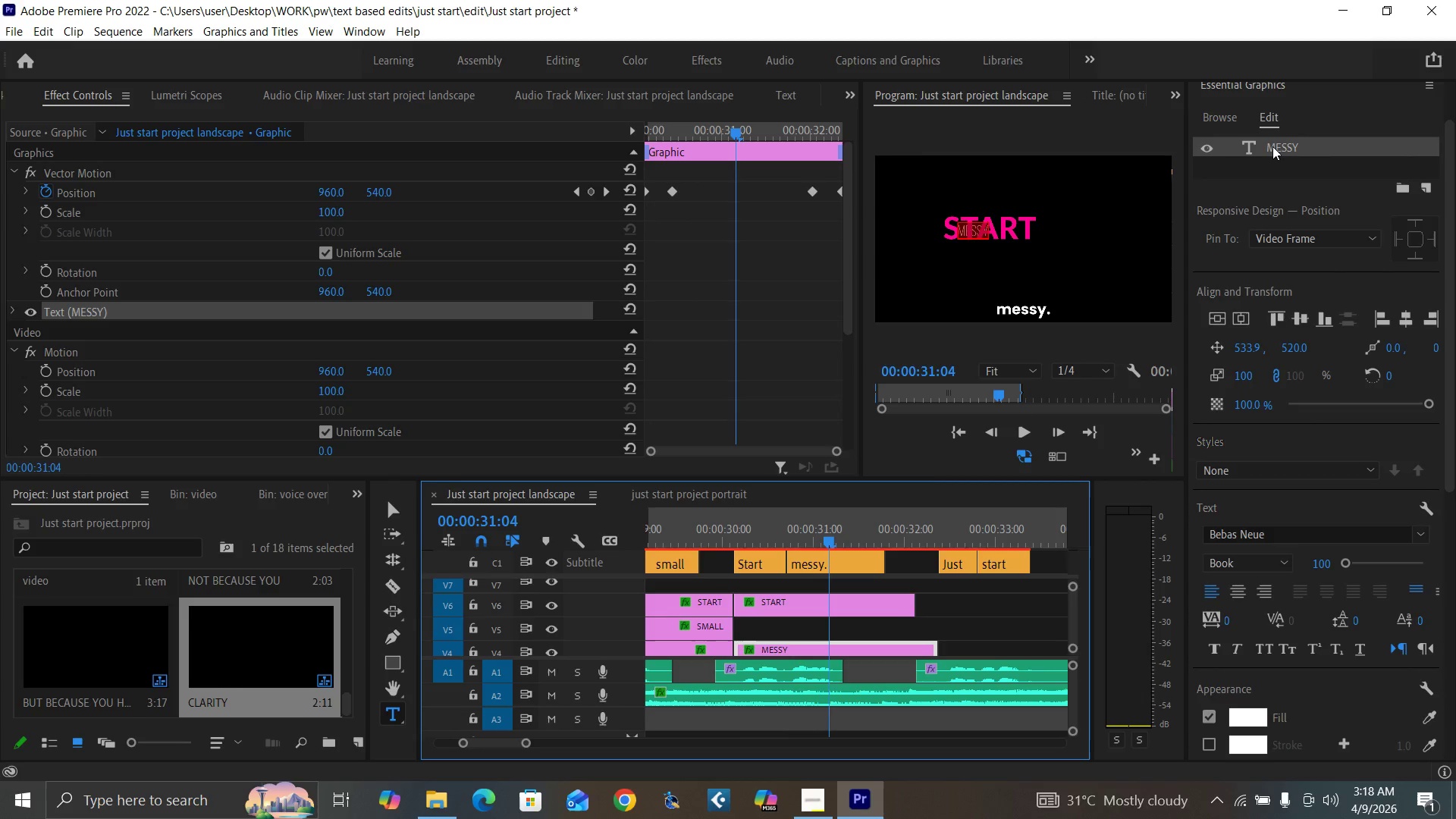 
double_click([1272, 146])
 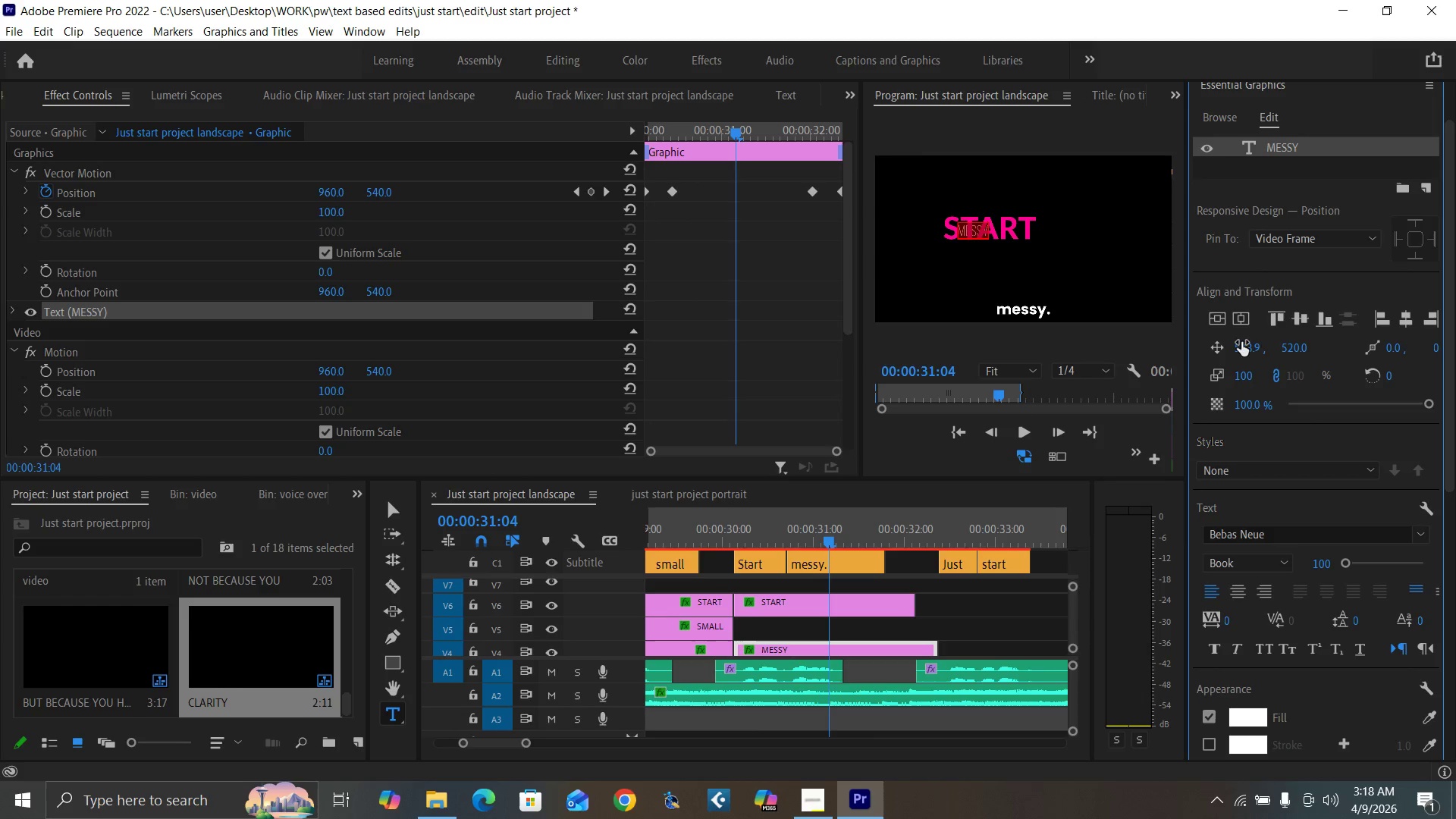 
left_click_drag(start_coordinate=[1243, 344], to_coordinate=[1324, 326])
 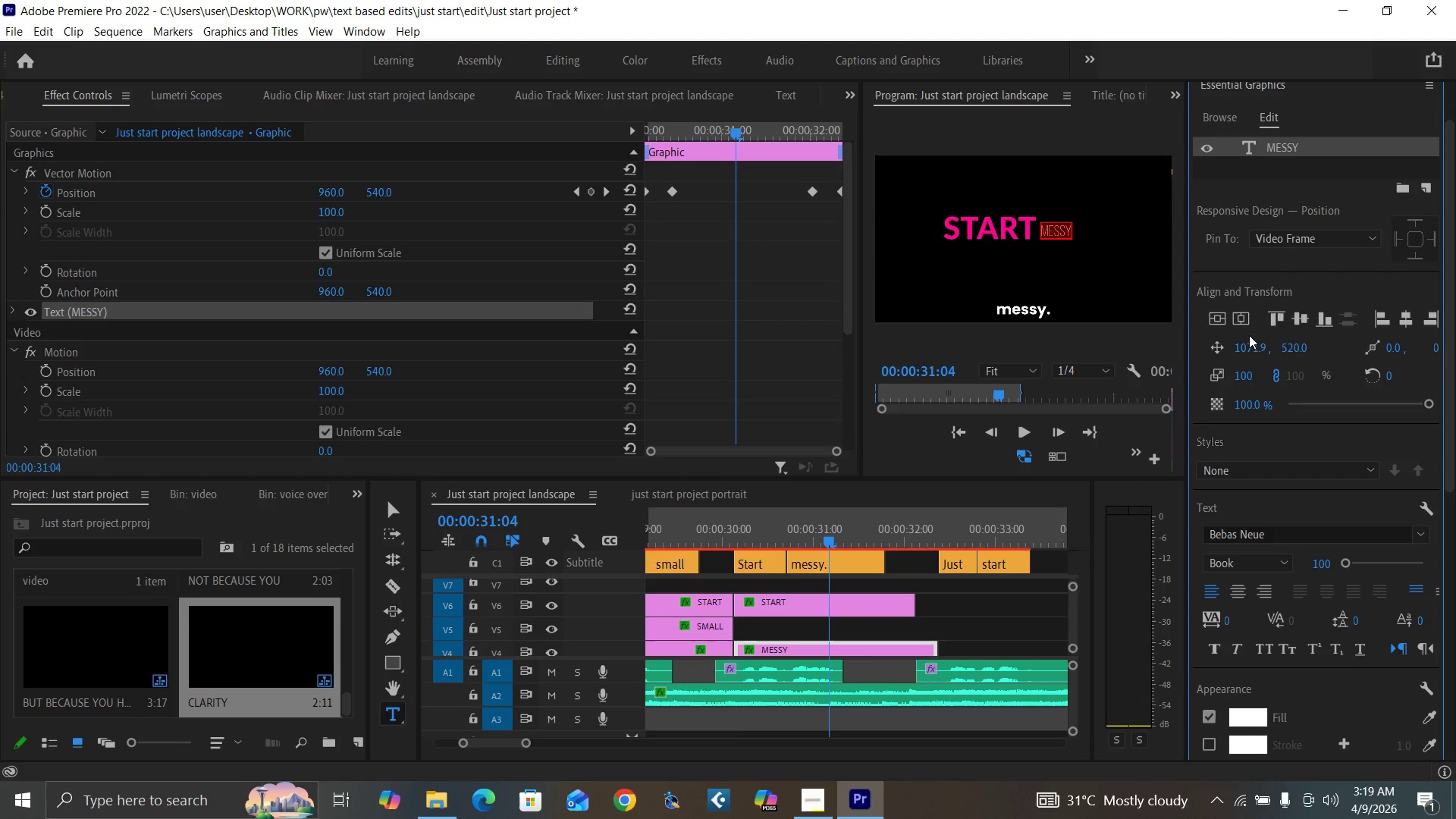 
key(Control+Backquote)
 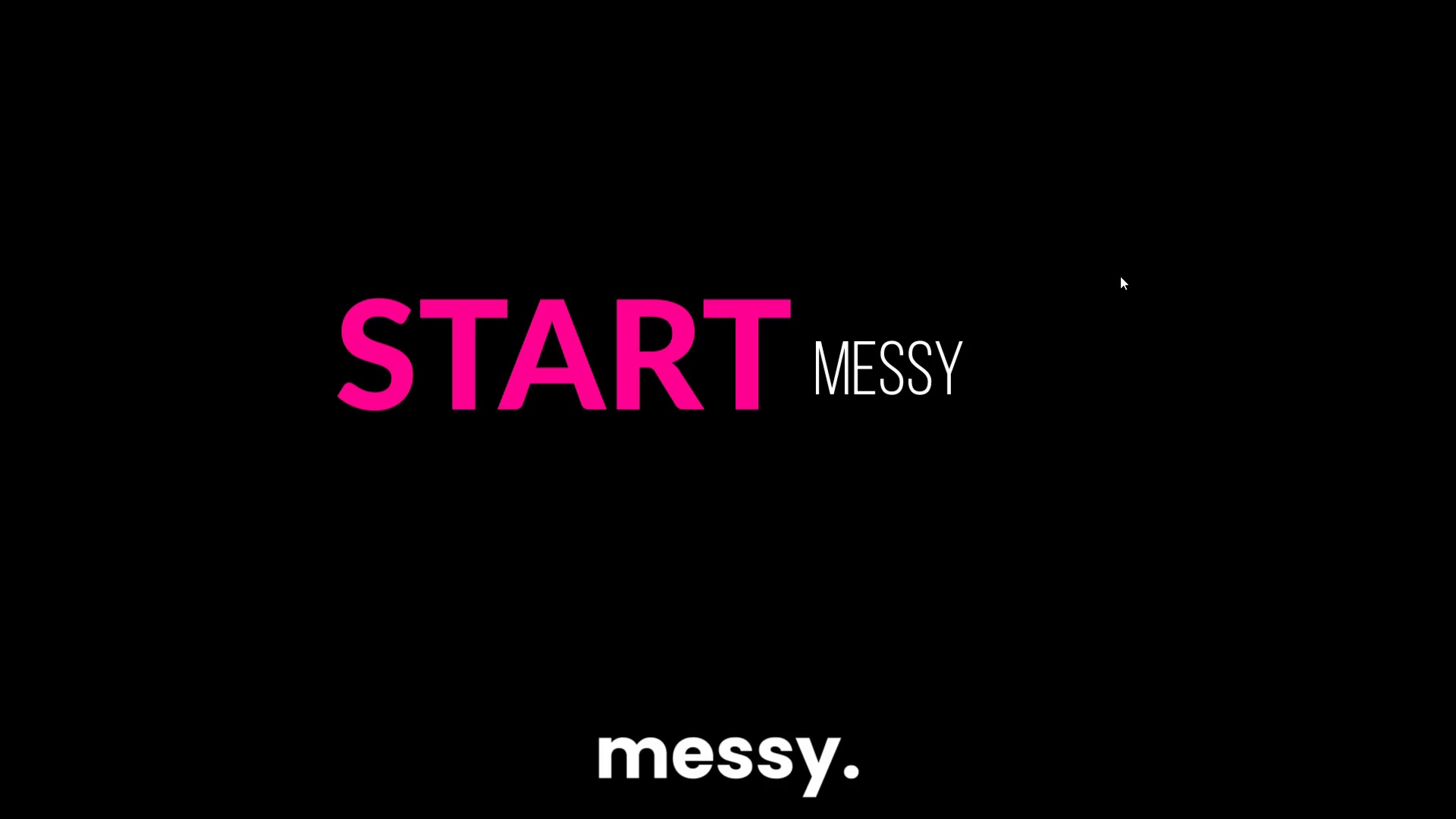 
hold_key(key=ControlLeft, duration=1.52)
 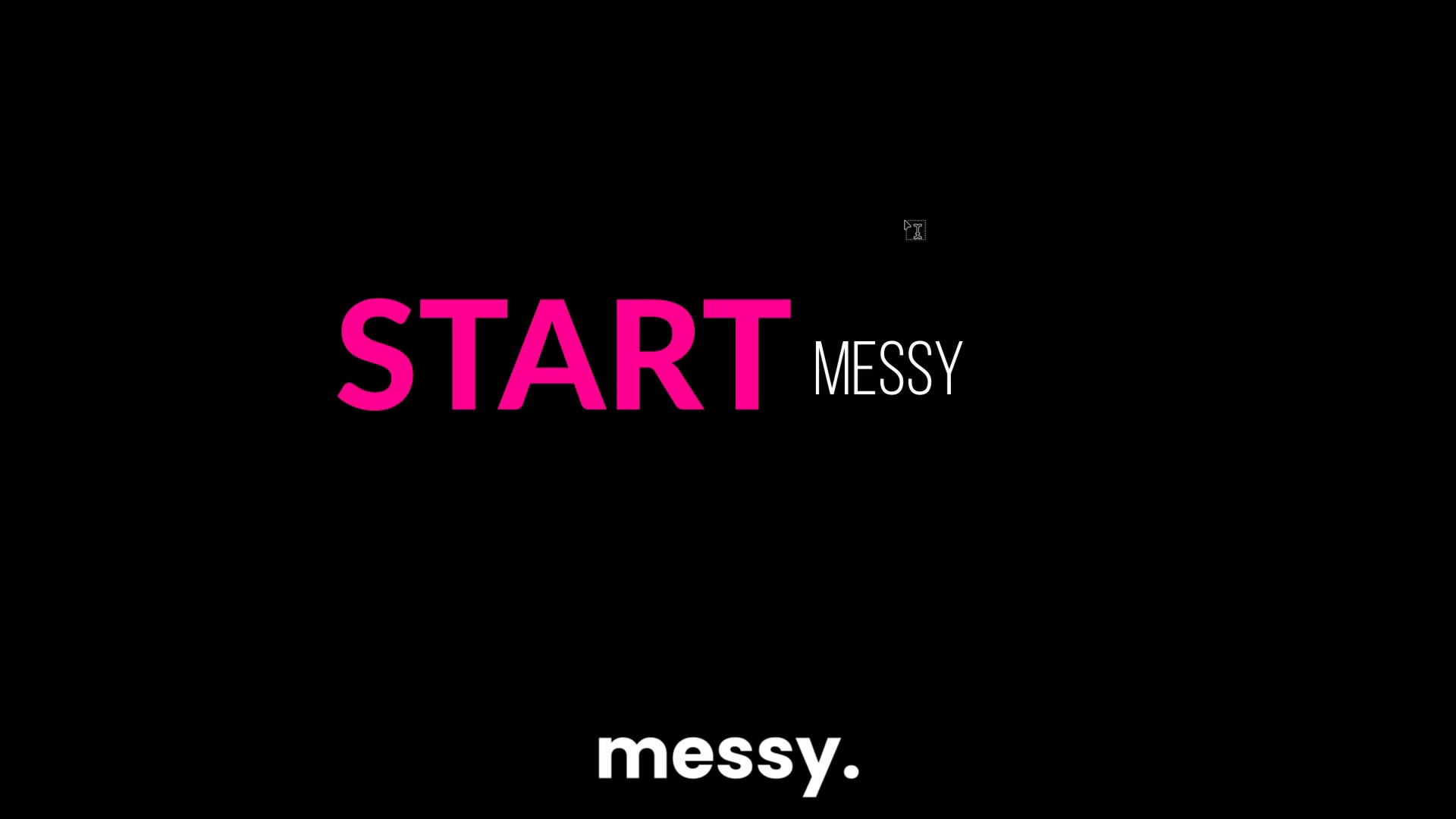 
hold_key(key=ControlLeft, duration=1.5)
 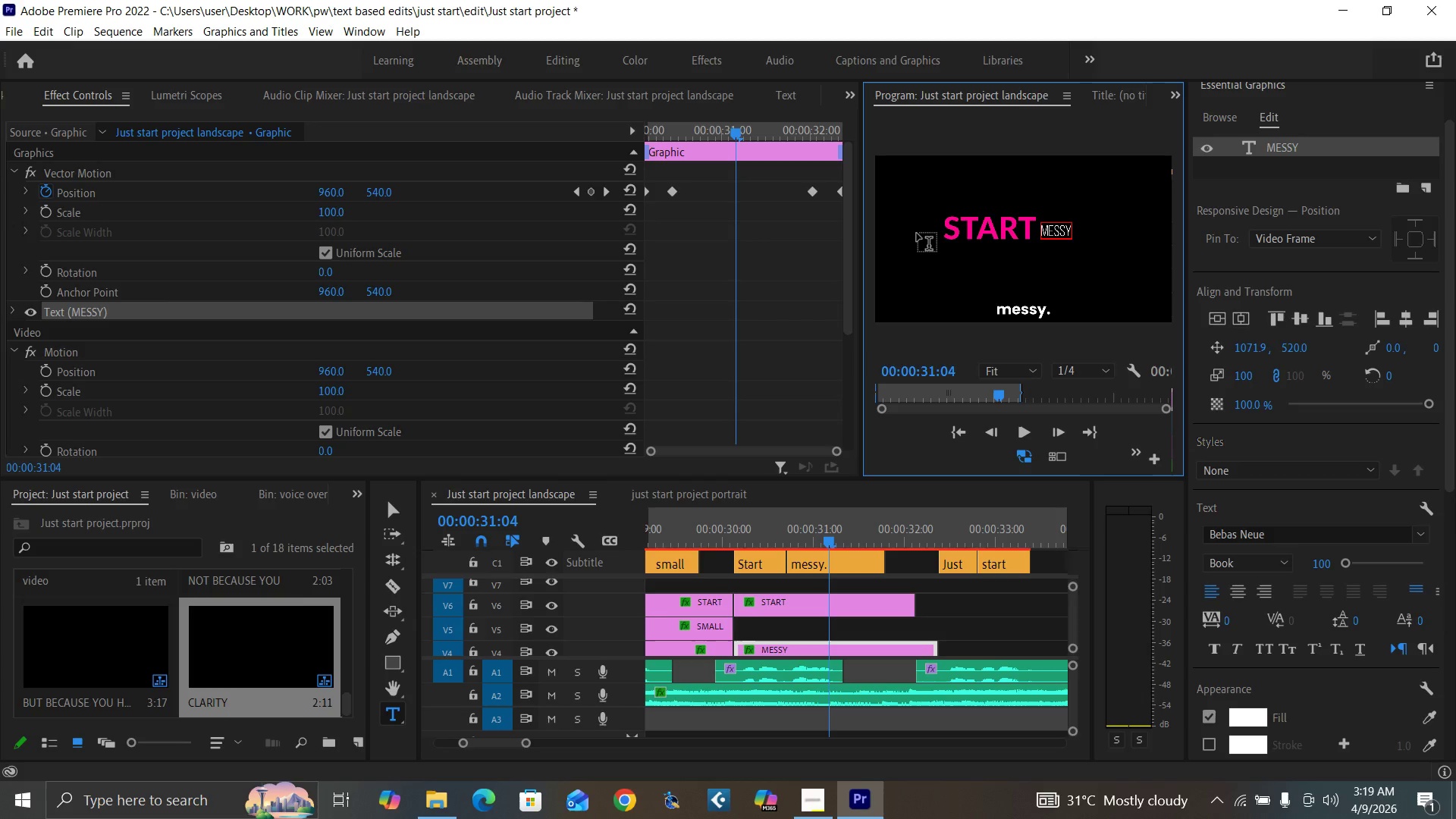 
key(Control+Backquote)
 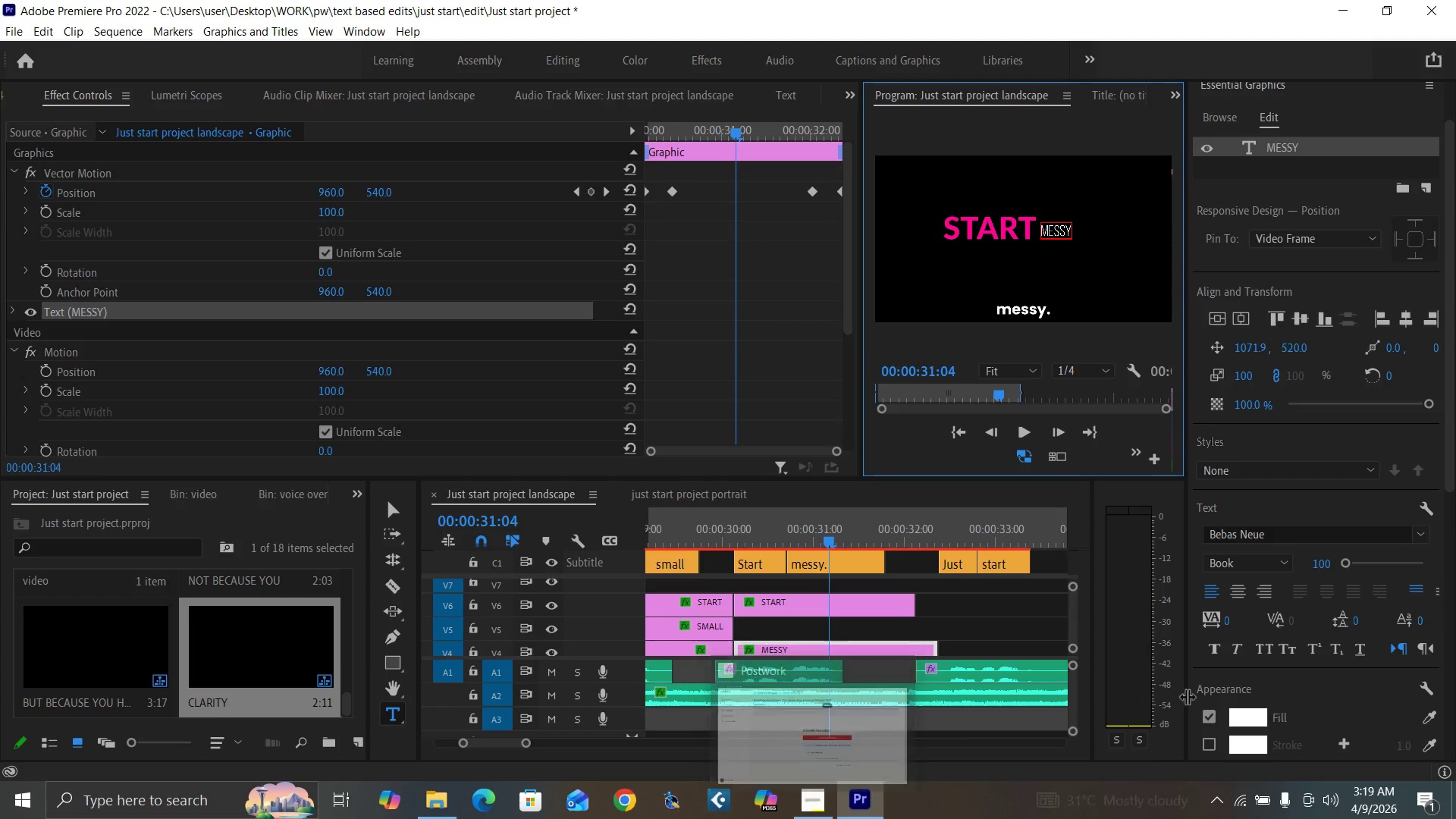 
wait(7.84)
 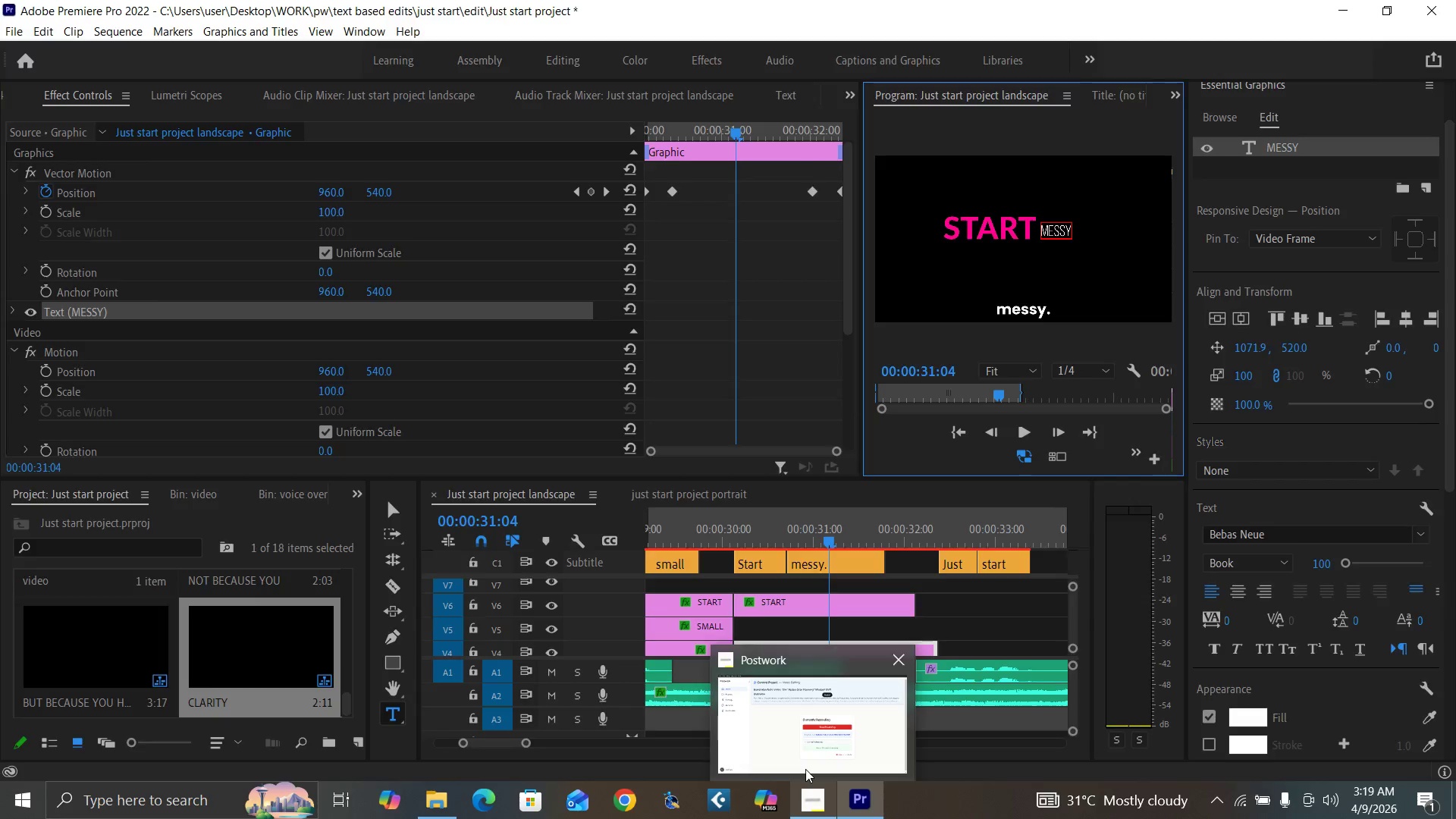 
left_click([705, 538])
 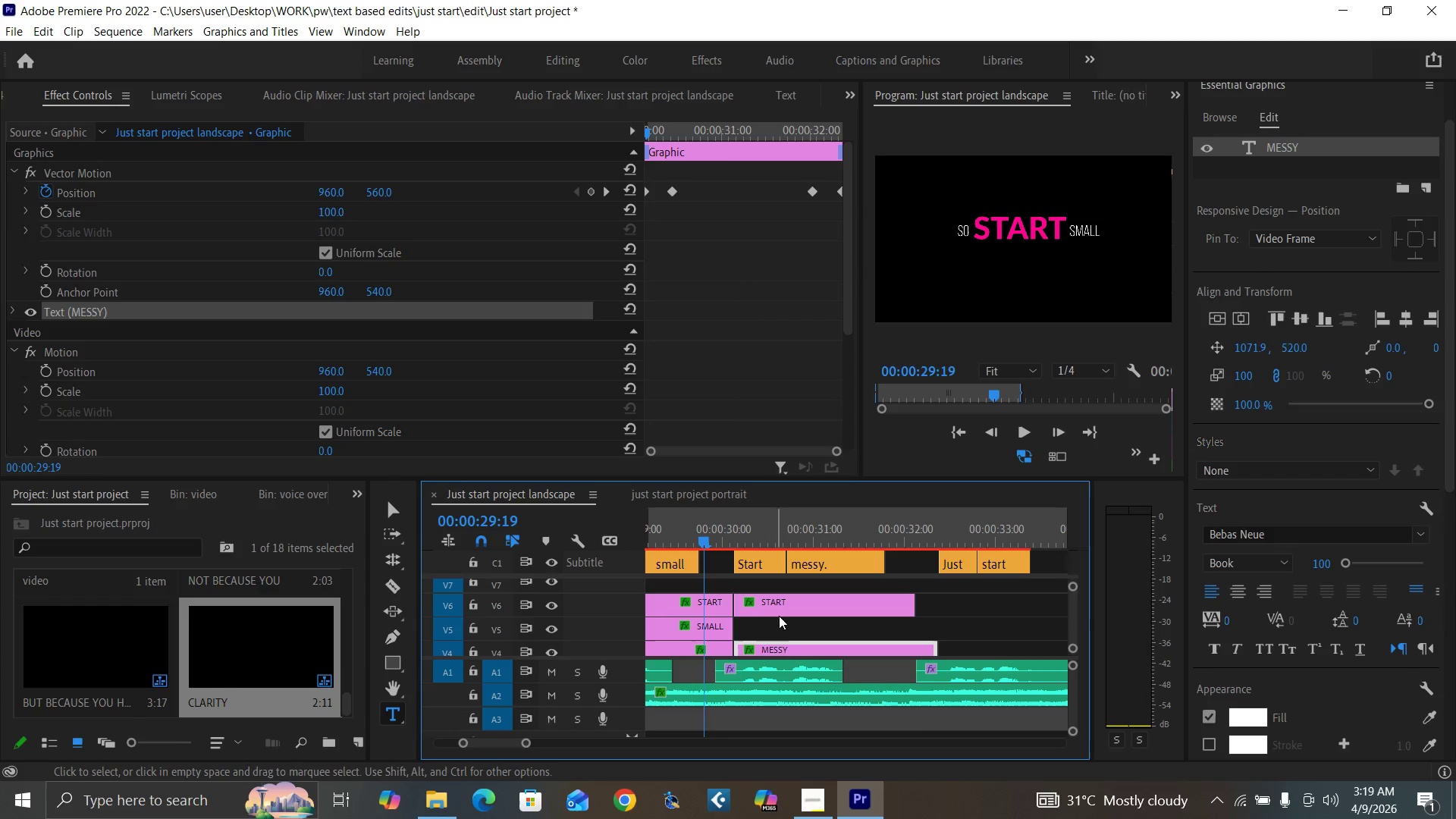 
left_click_drag(start_coordinate=[791, 645], to_coordinate=[839, 645])
 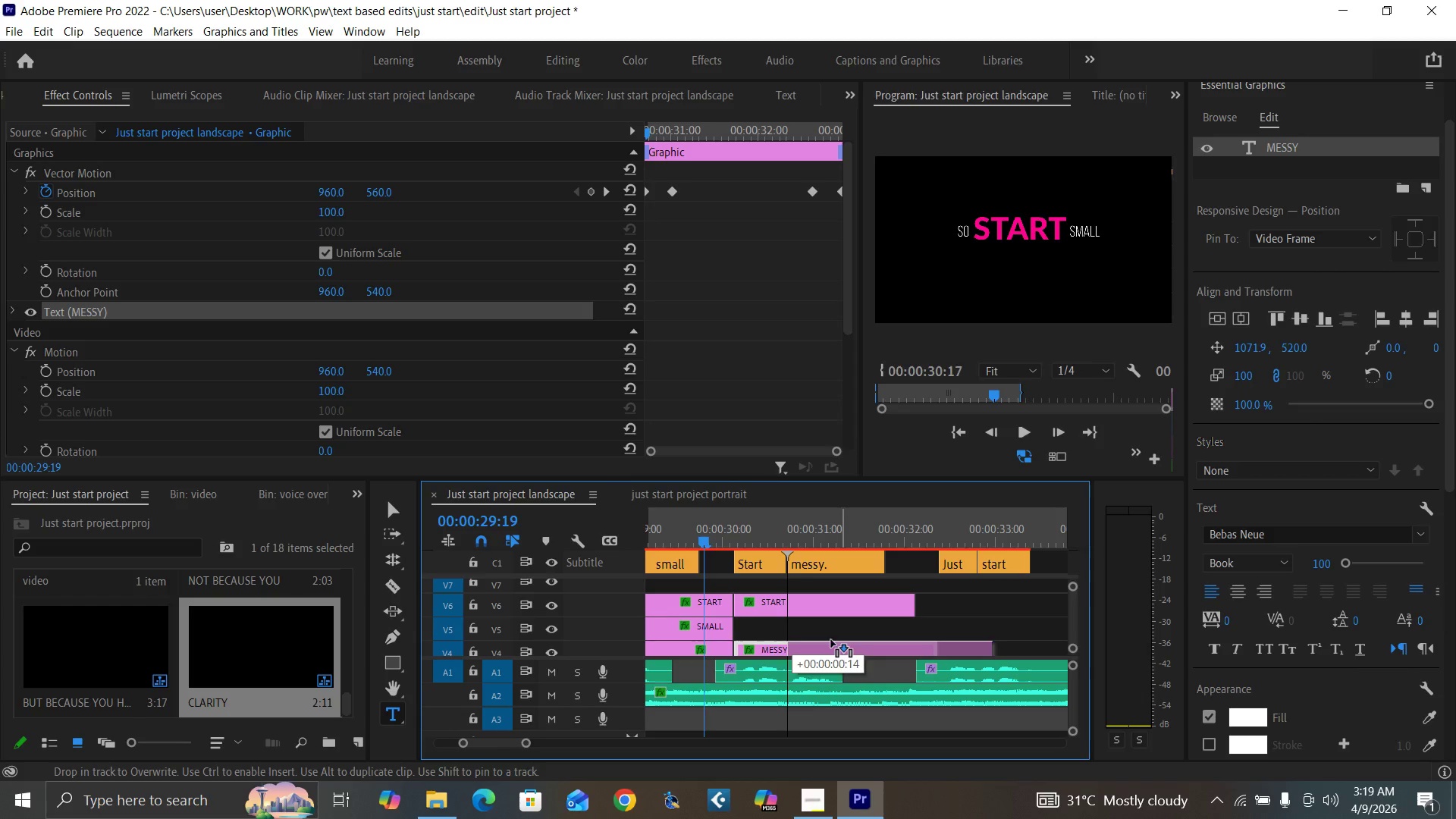 
key(Space)
 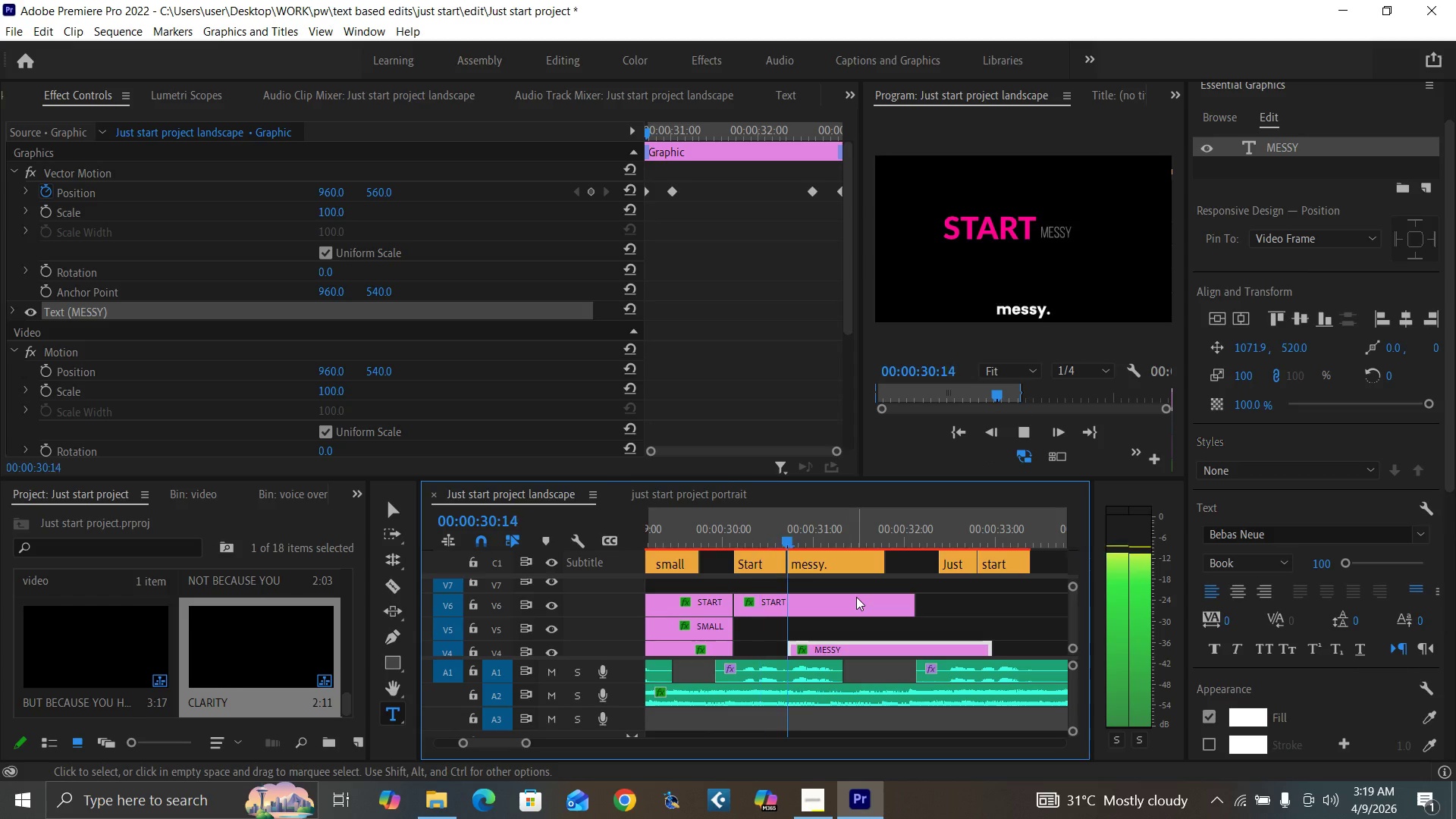 
key(Space)
 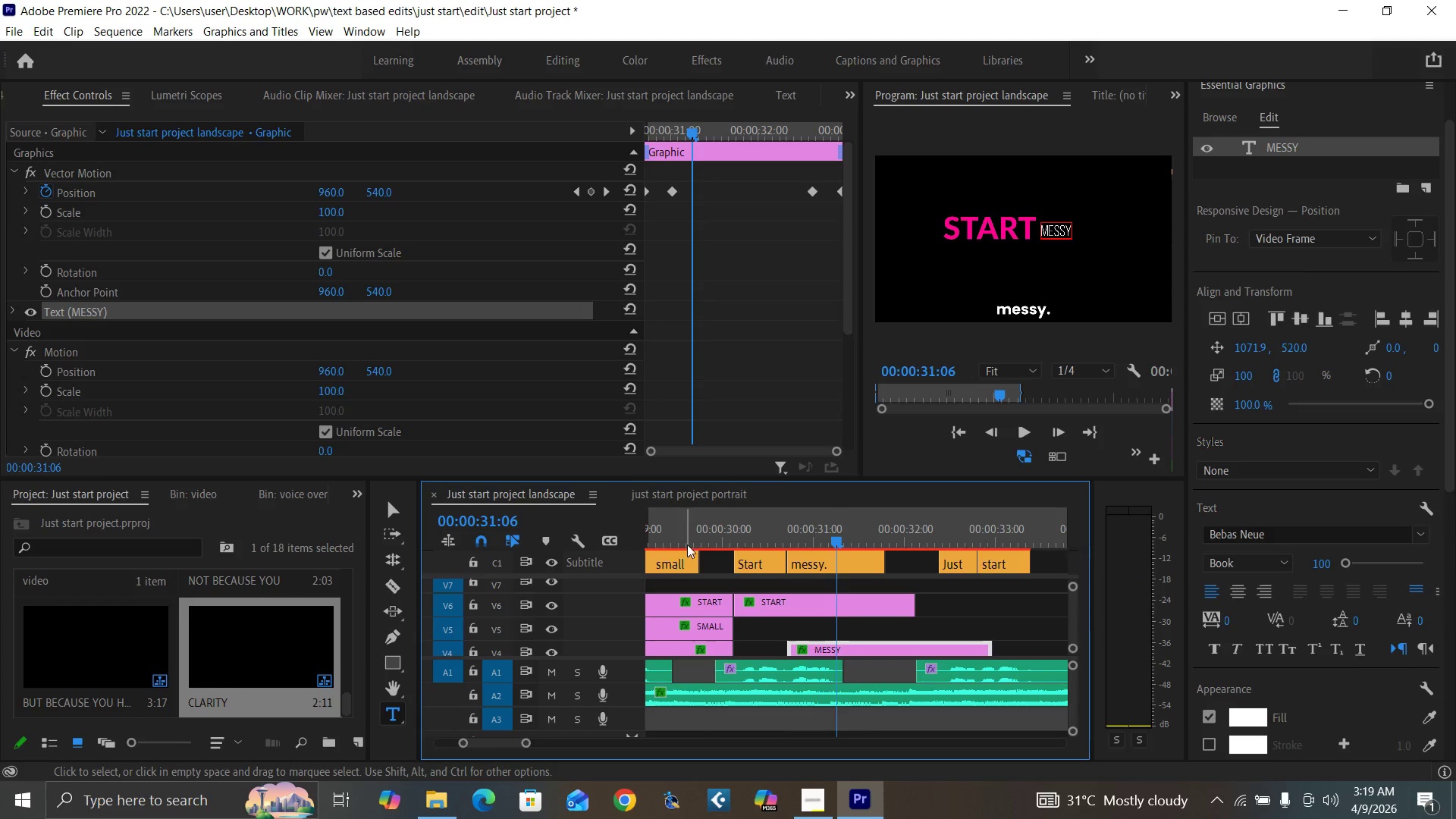 
left_click([690, 529])
 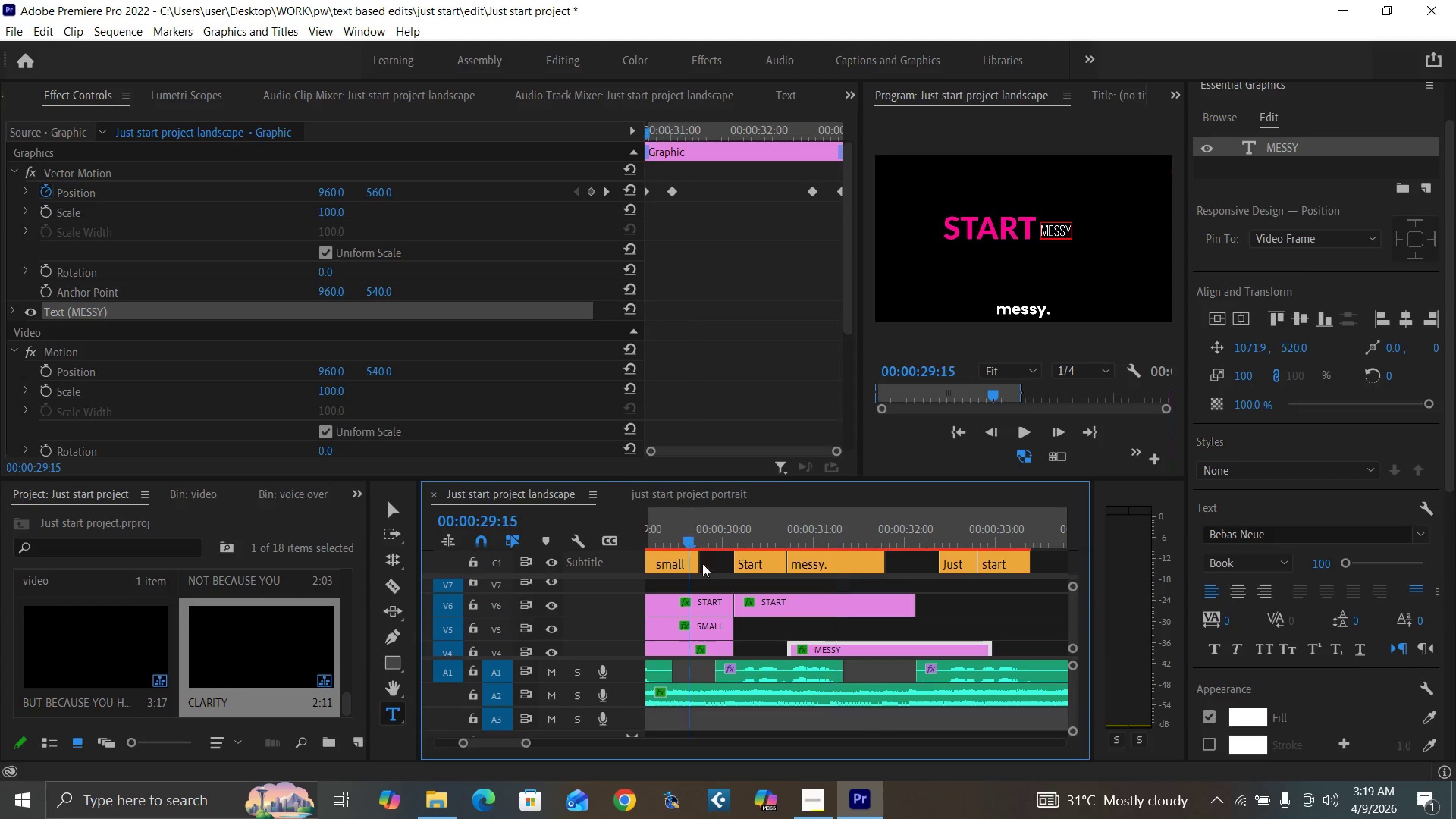 
key(Space)
 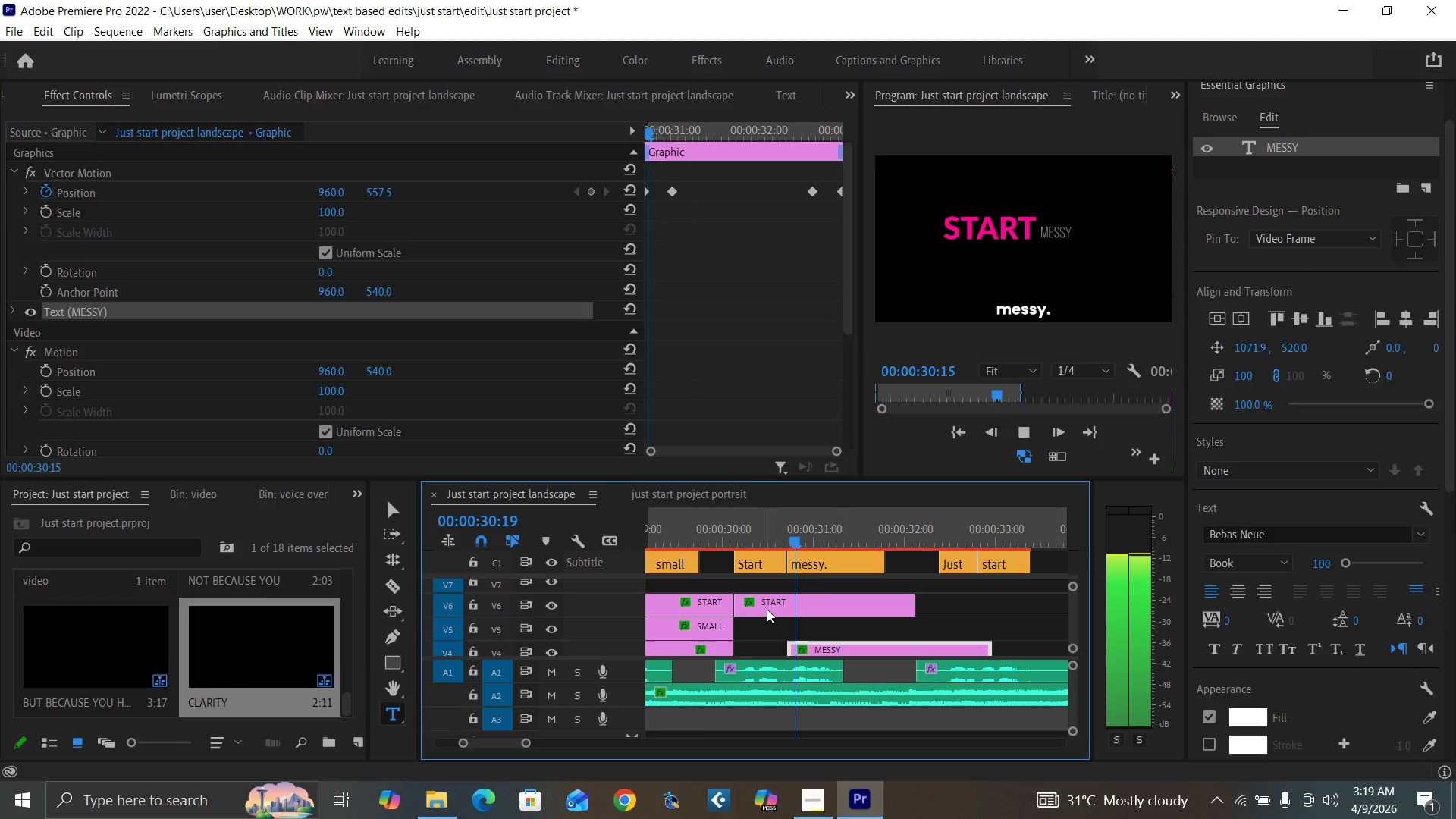 
key(Space)
 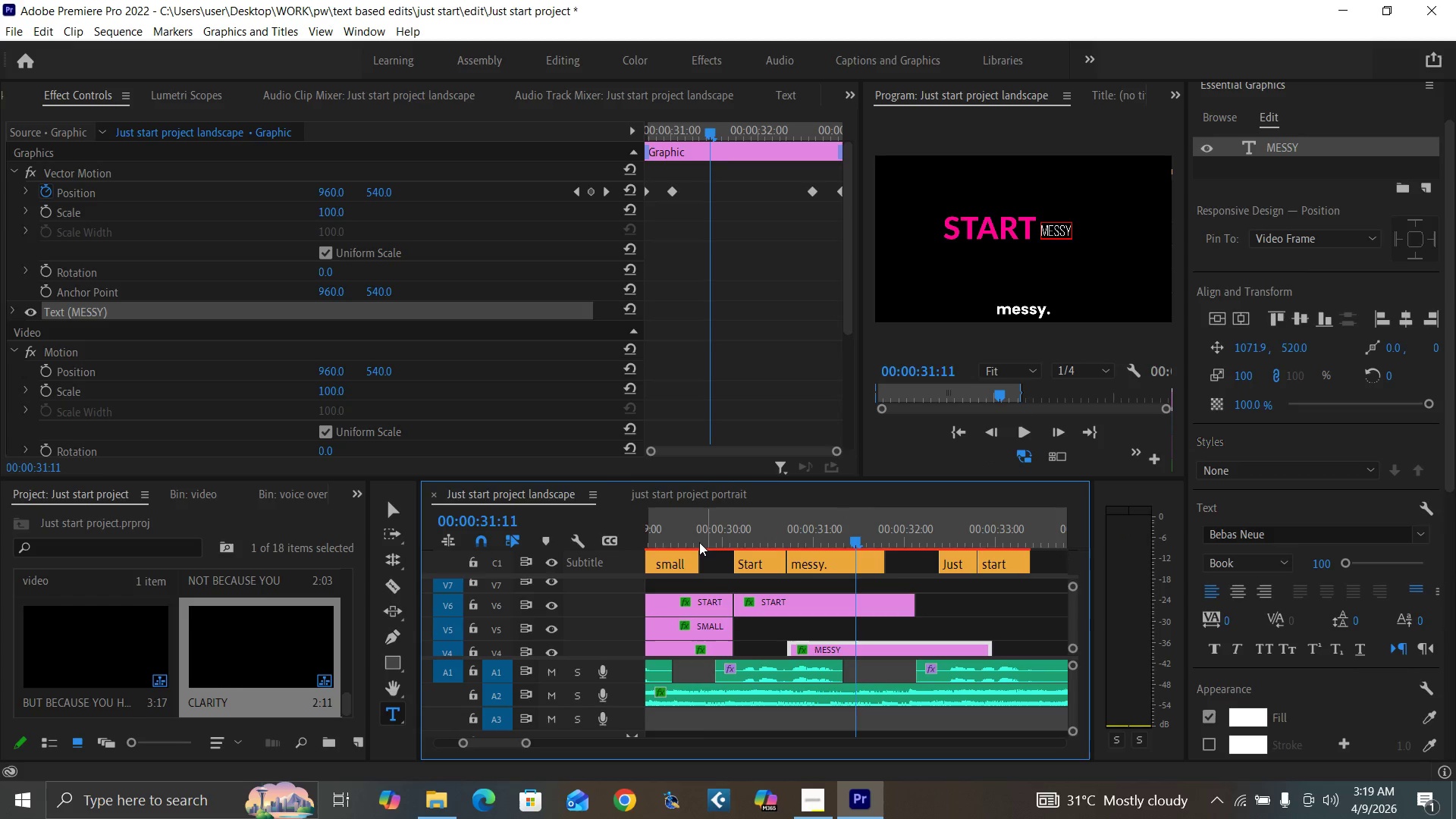 
left_click([693, 536])
 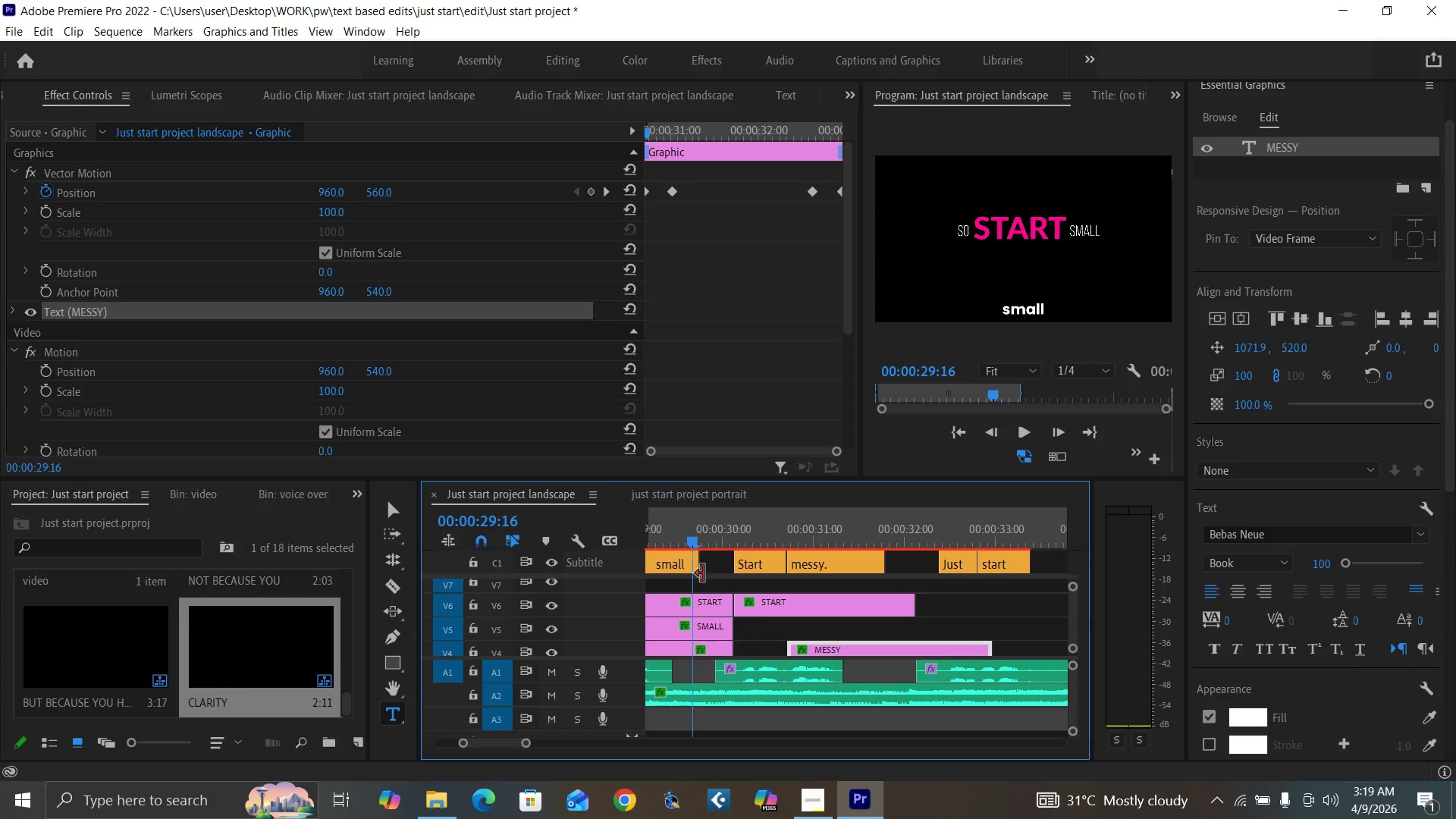 
key(Space)
 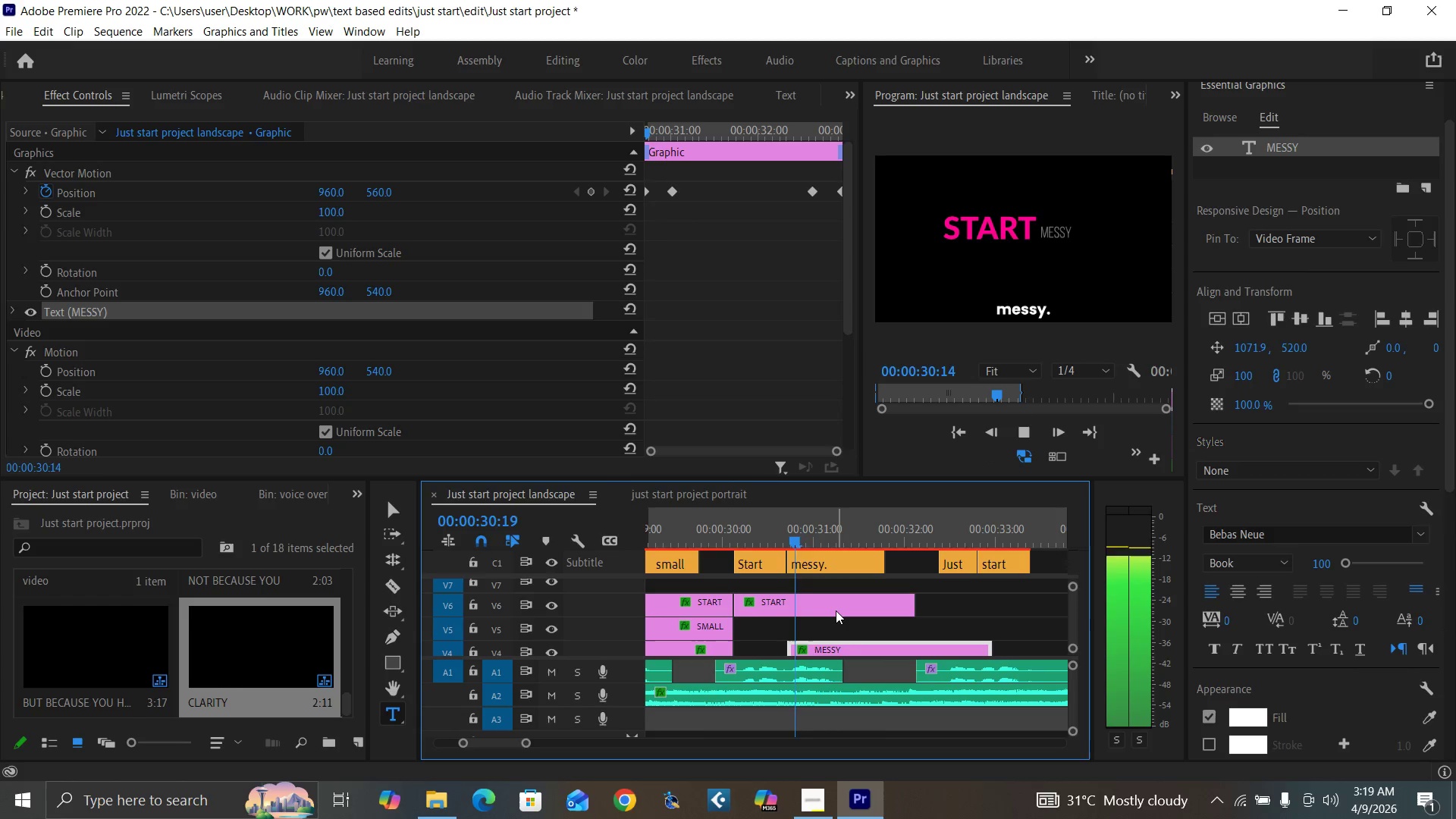 
key(Space)
 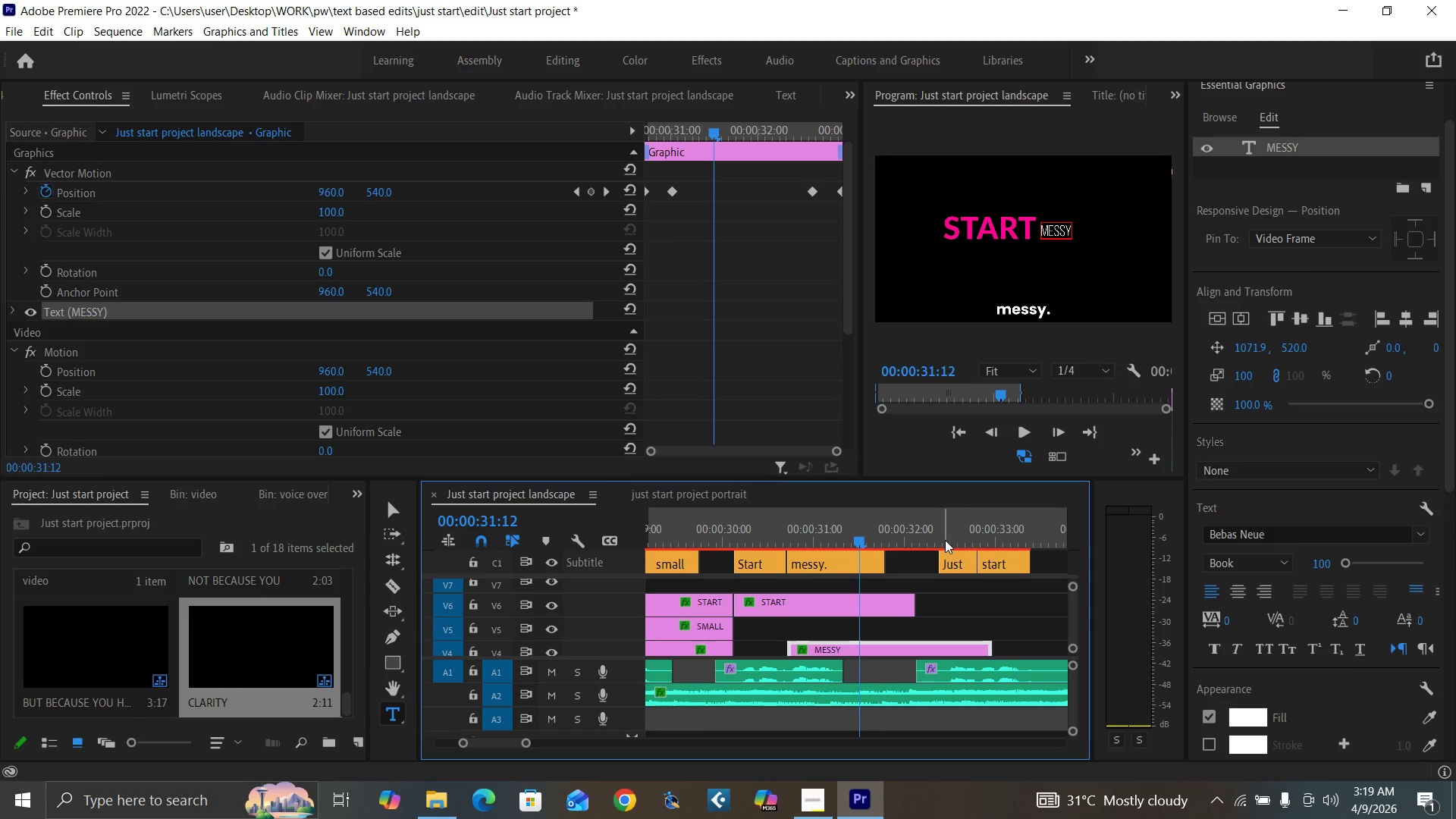 
left_click([941, 537])
 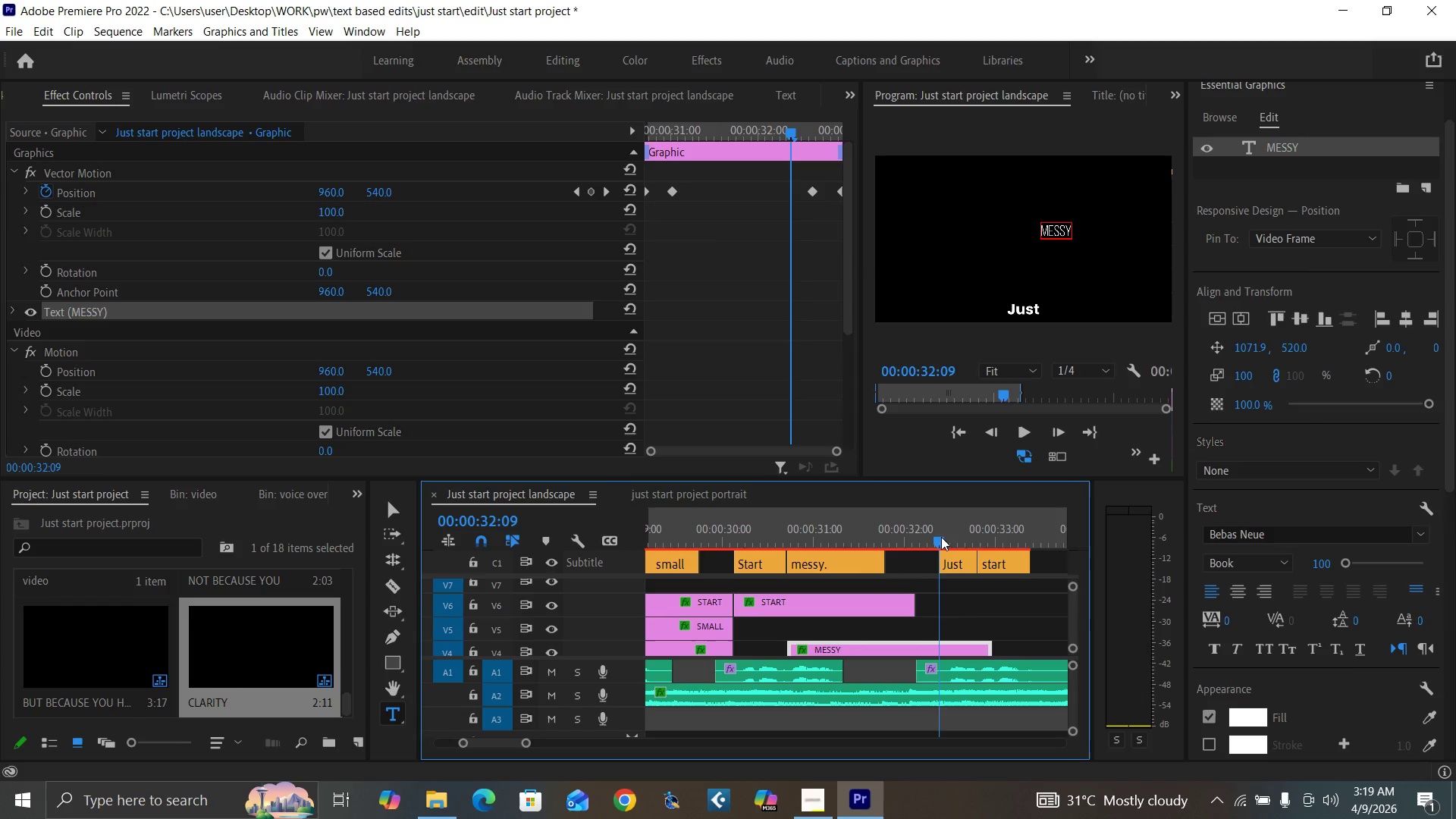 
key(Equal)
 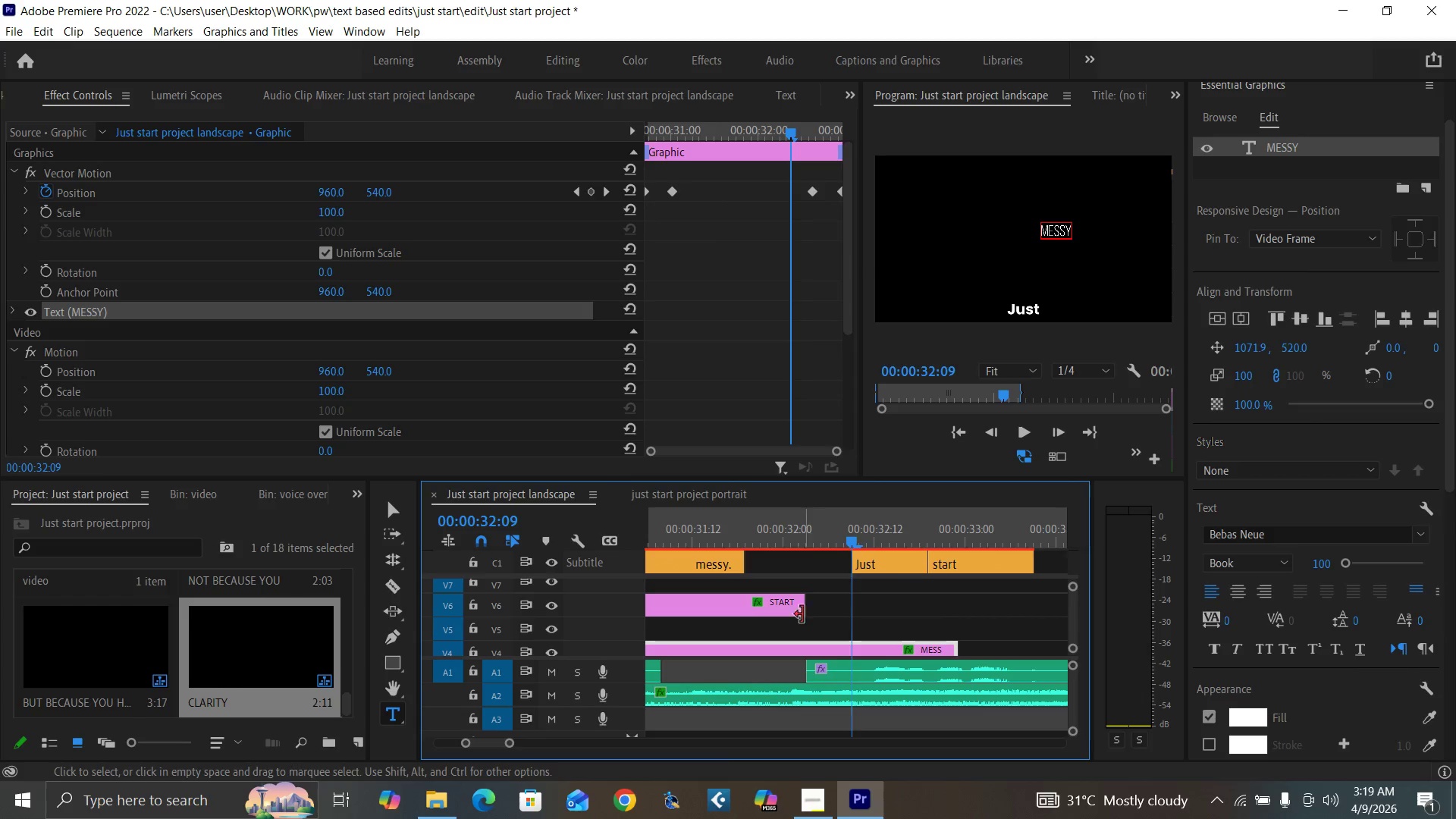 
left_click_drag(start_coordinate=[800, 604], to_coordinate=[845, 609])
 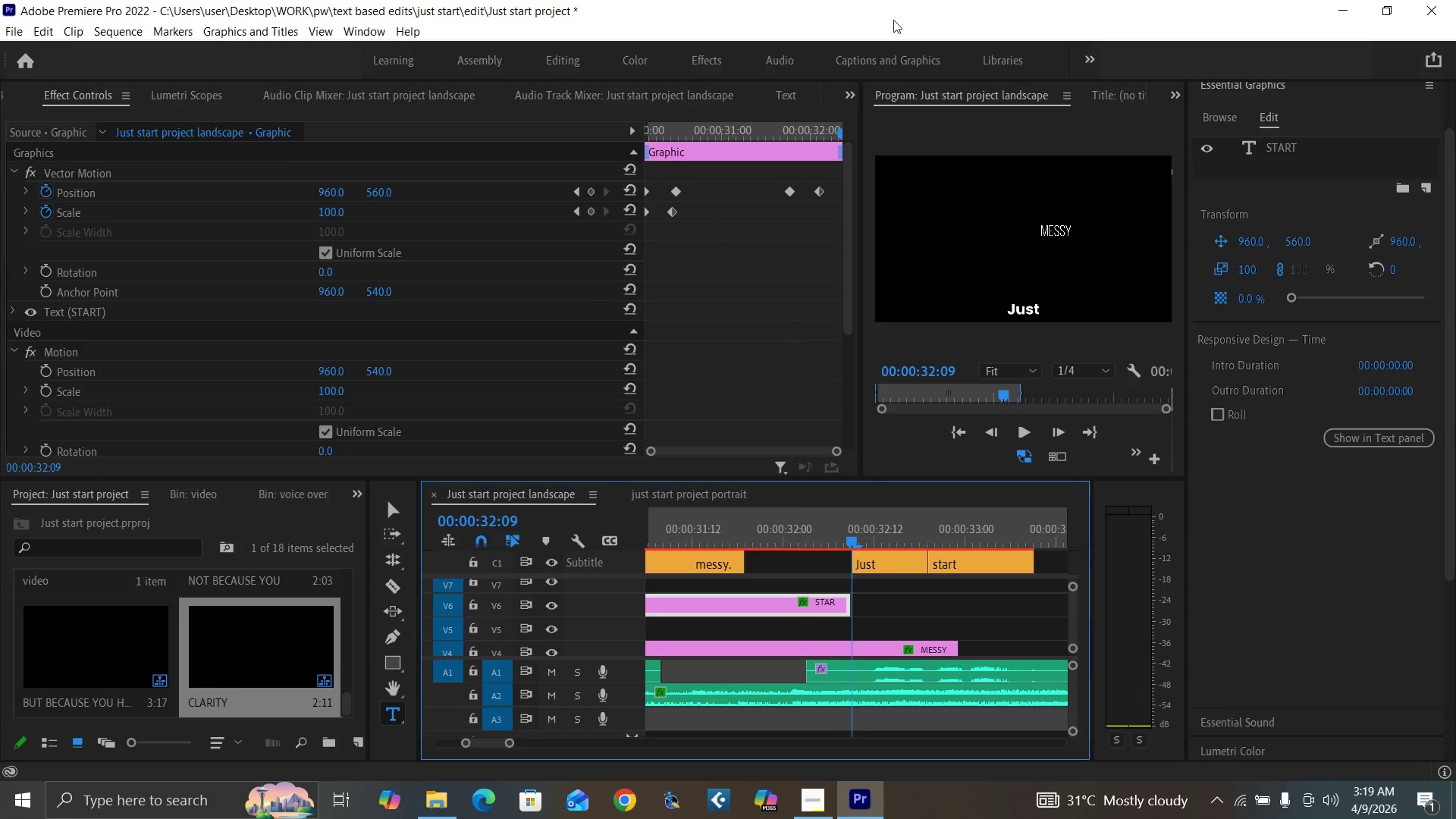 
wait(6.39)
 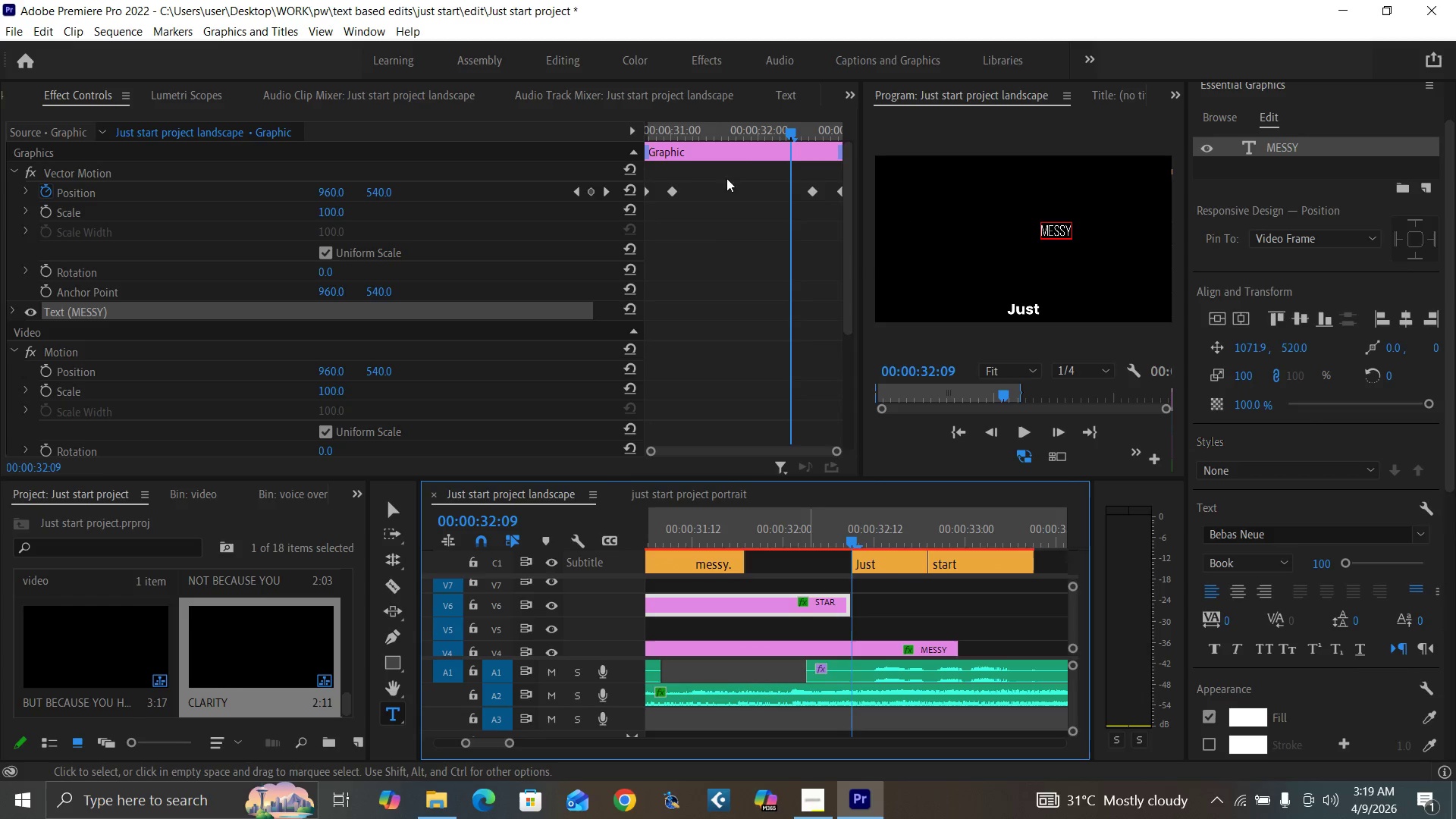 
key(Control+S)
 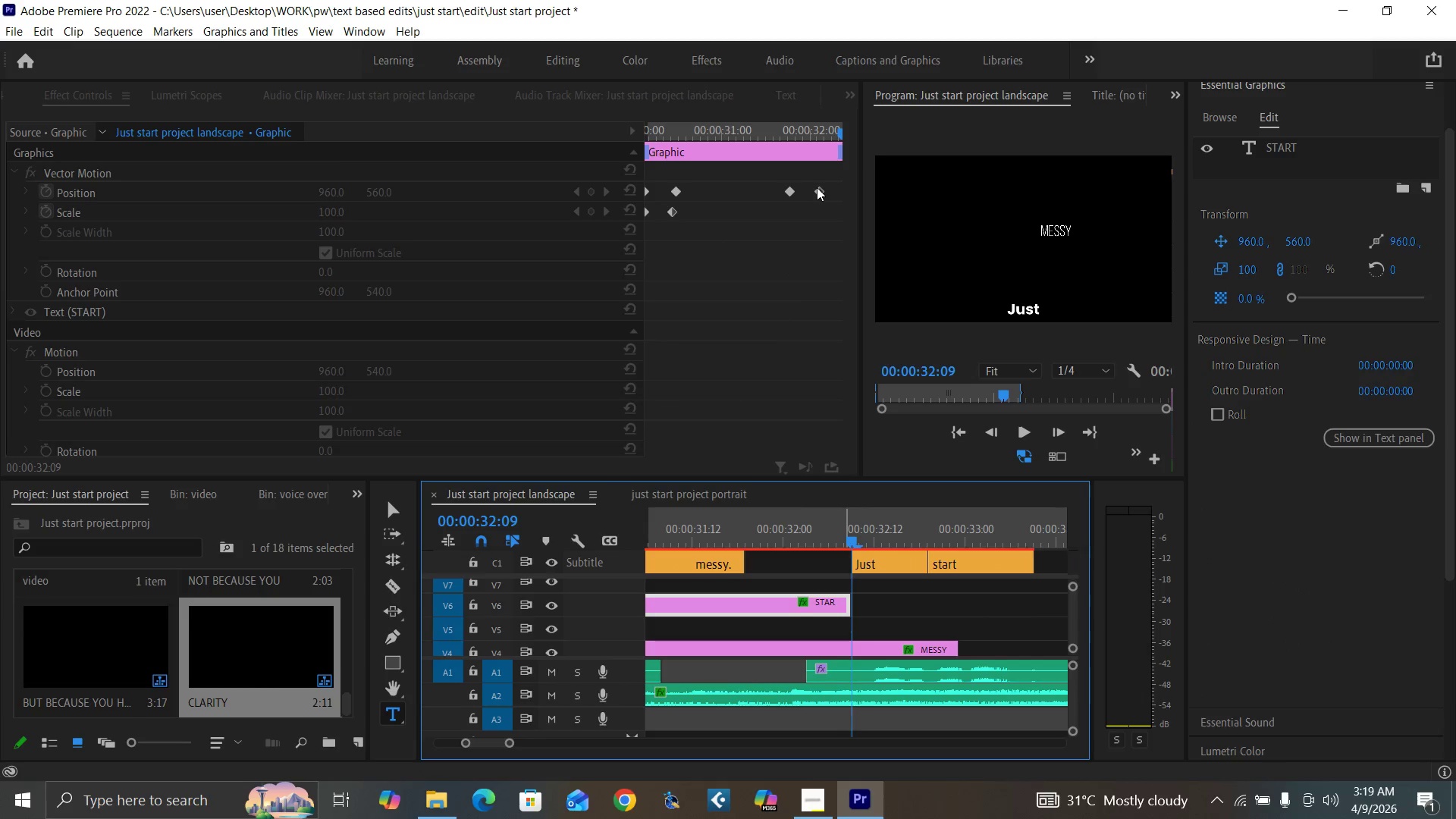 
left_click_drag(start_coordinate=[817, 190], to_coordinate=[856, 204])
 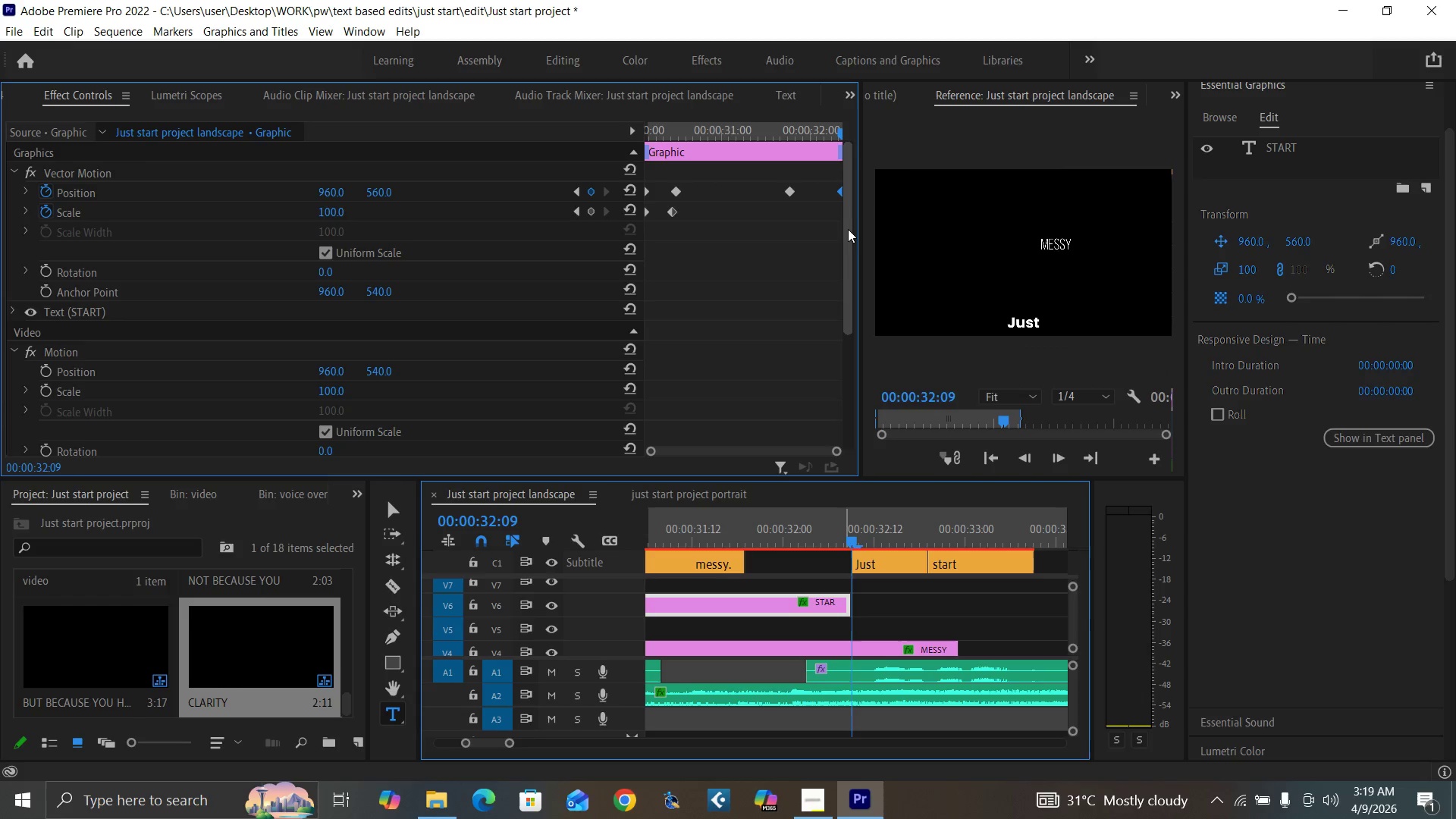 
left_click_drag(start_coordinate=[849, 234], to_coordinate=[836, 454])
 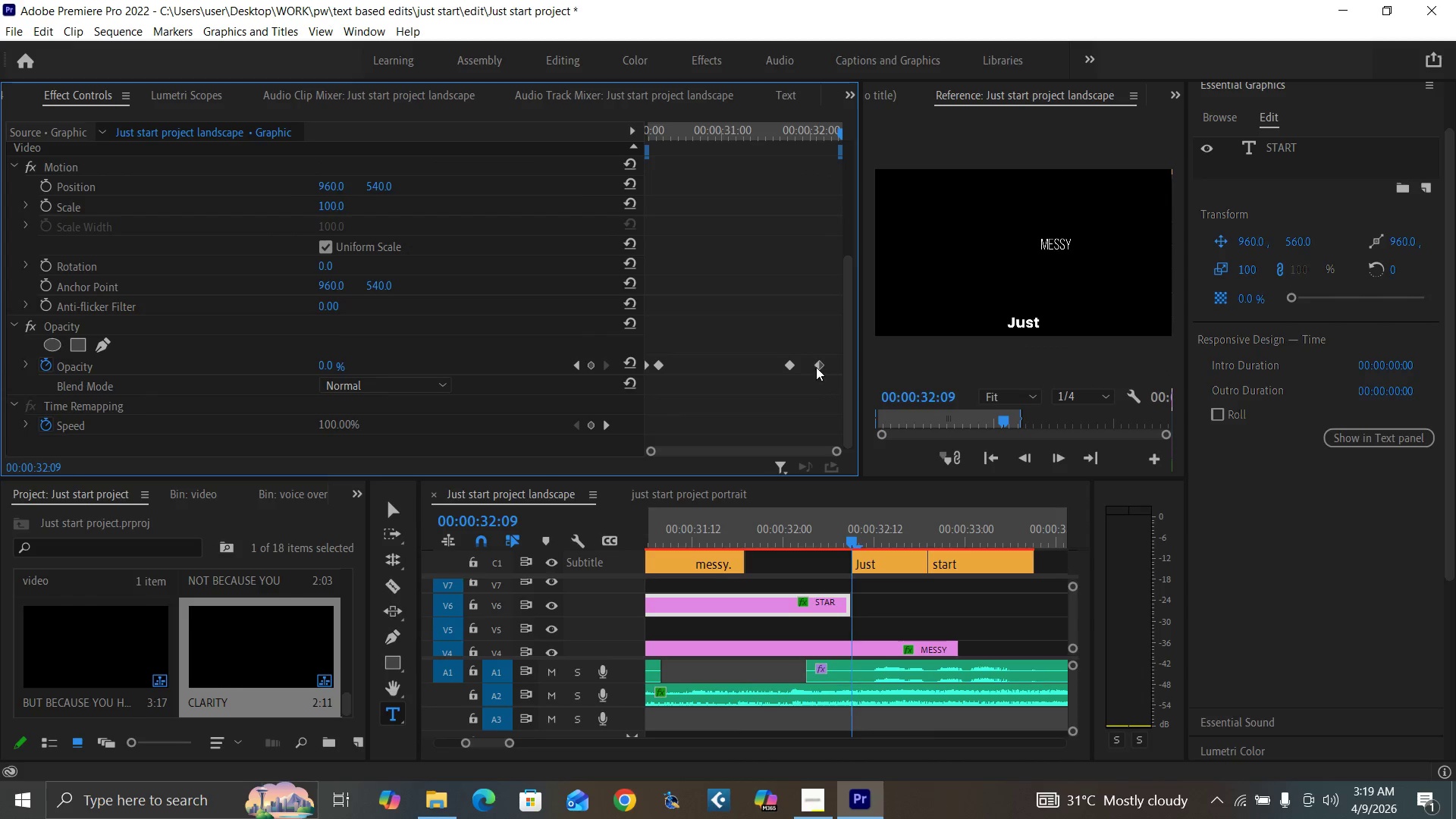 
left_click_drag(start_coordinate=[818, 362], to_coordinate=[855, 387])
 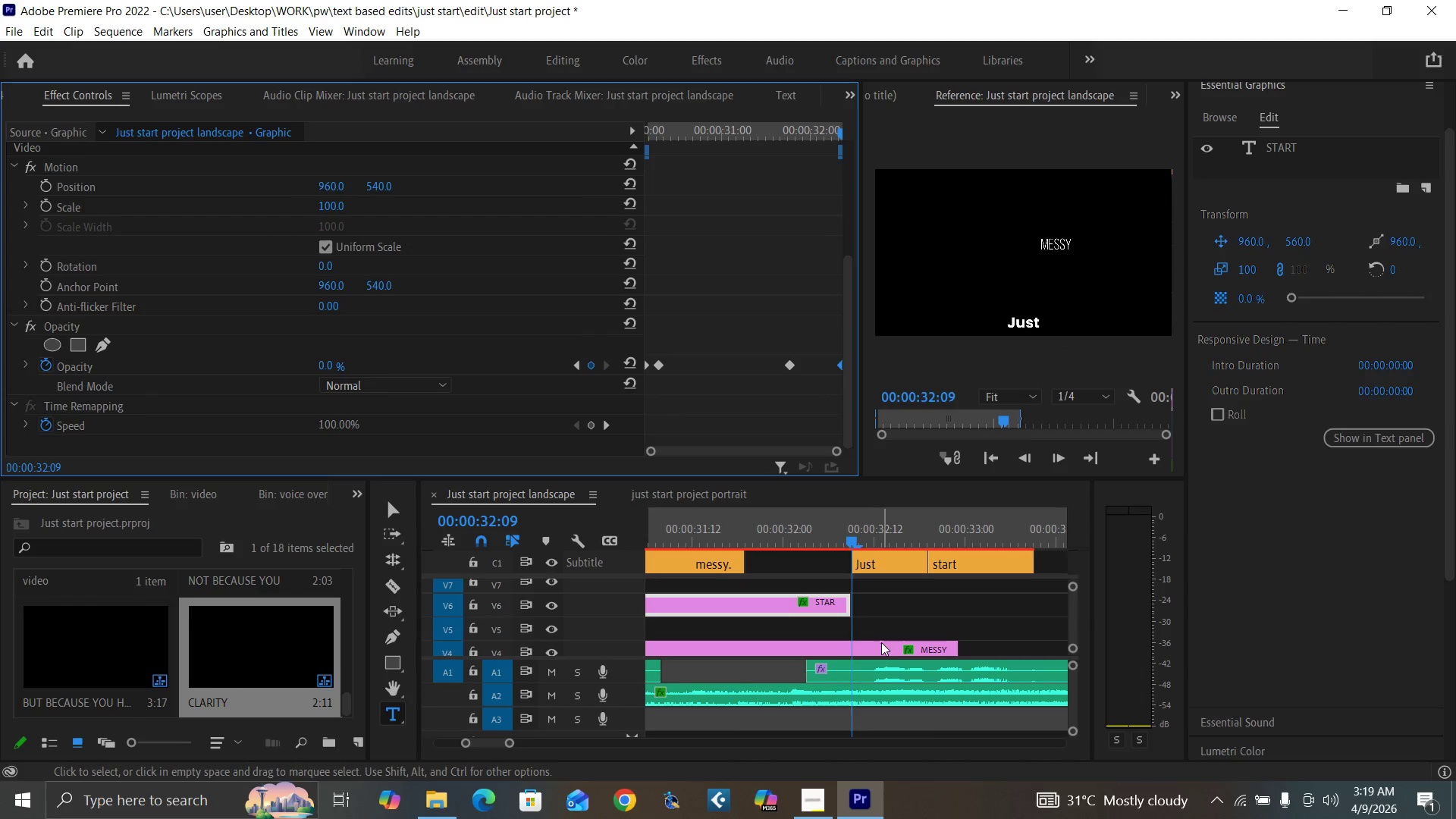 
left_click([881, 644])
 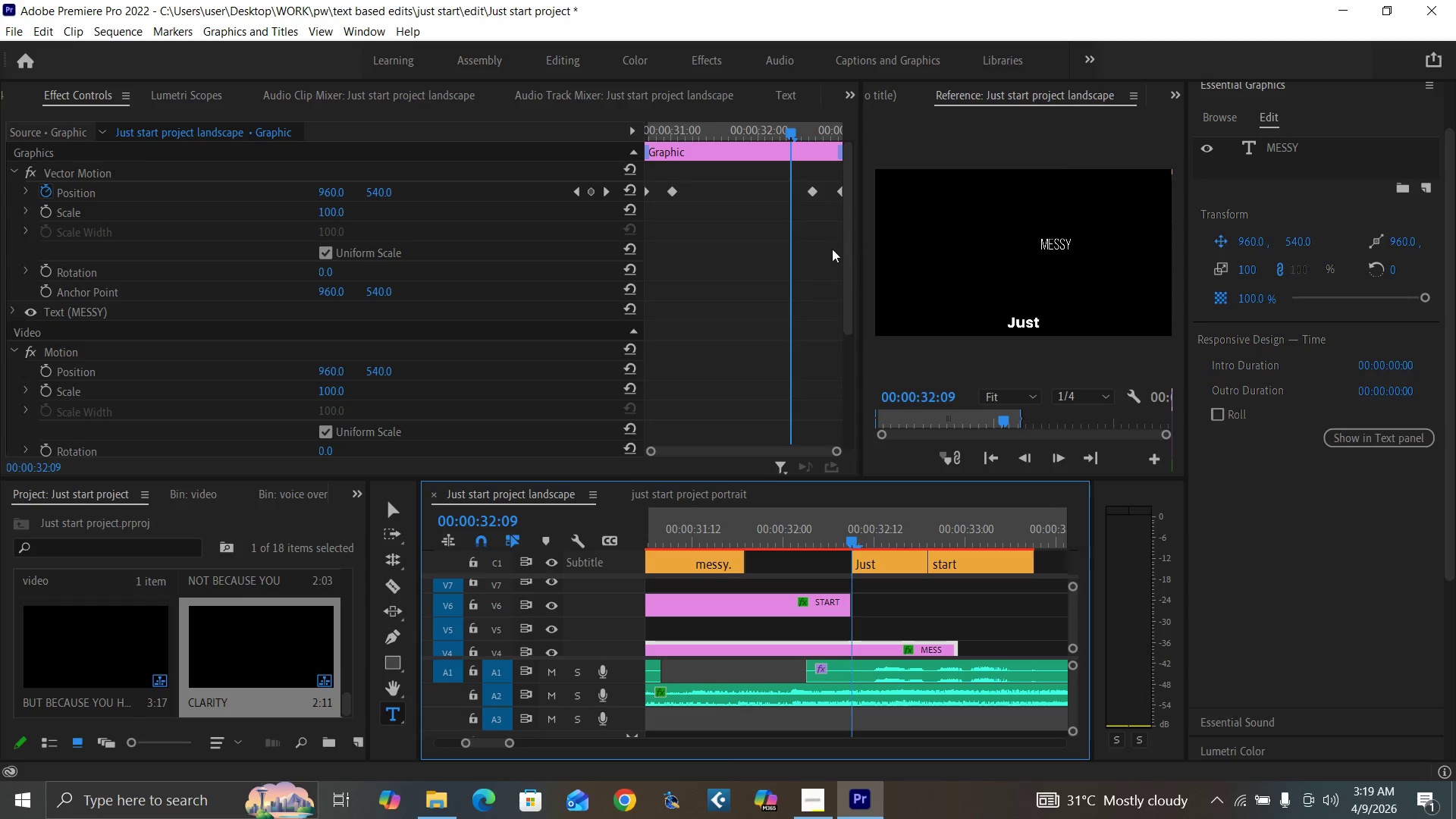 
wait(6.19)
 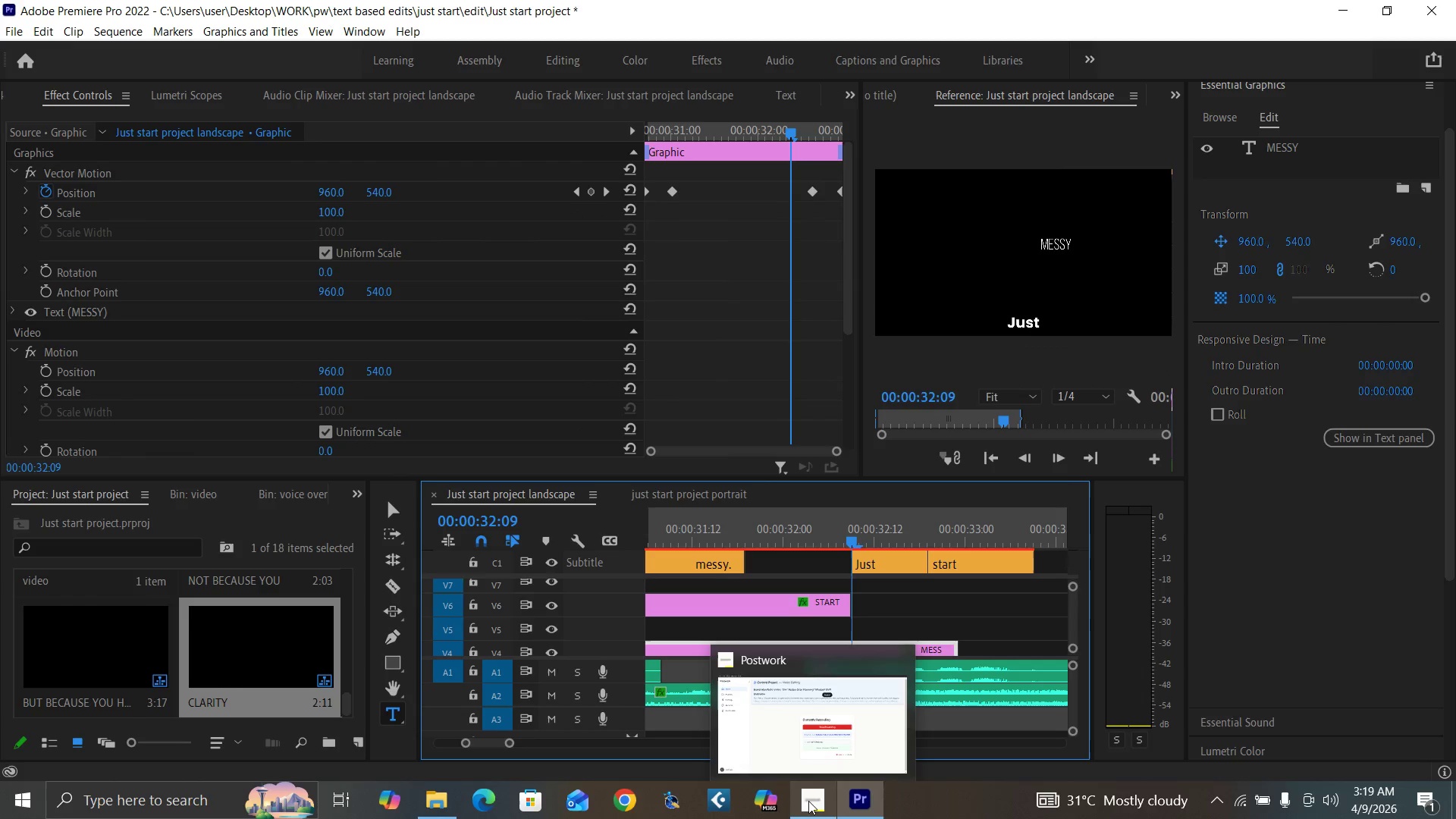 
left_click_drag(start_coordinate=[810, 191], to_coordinate=[766, 191])
 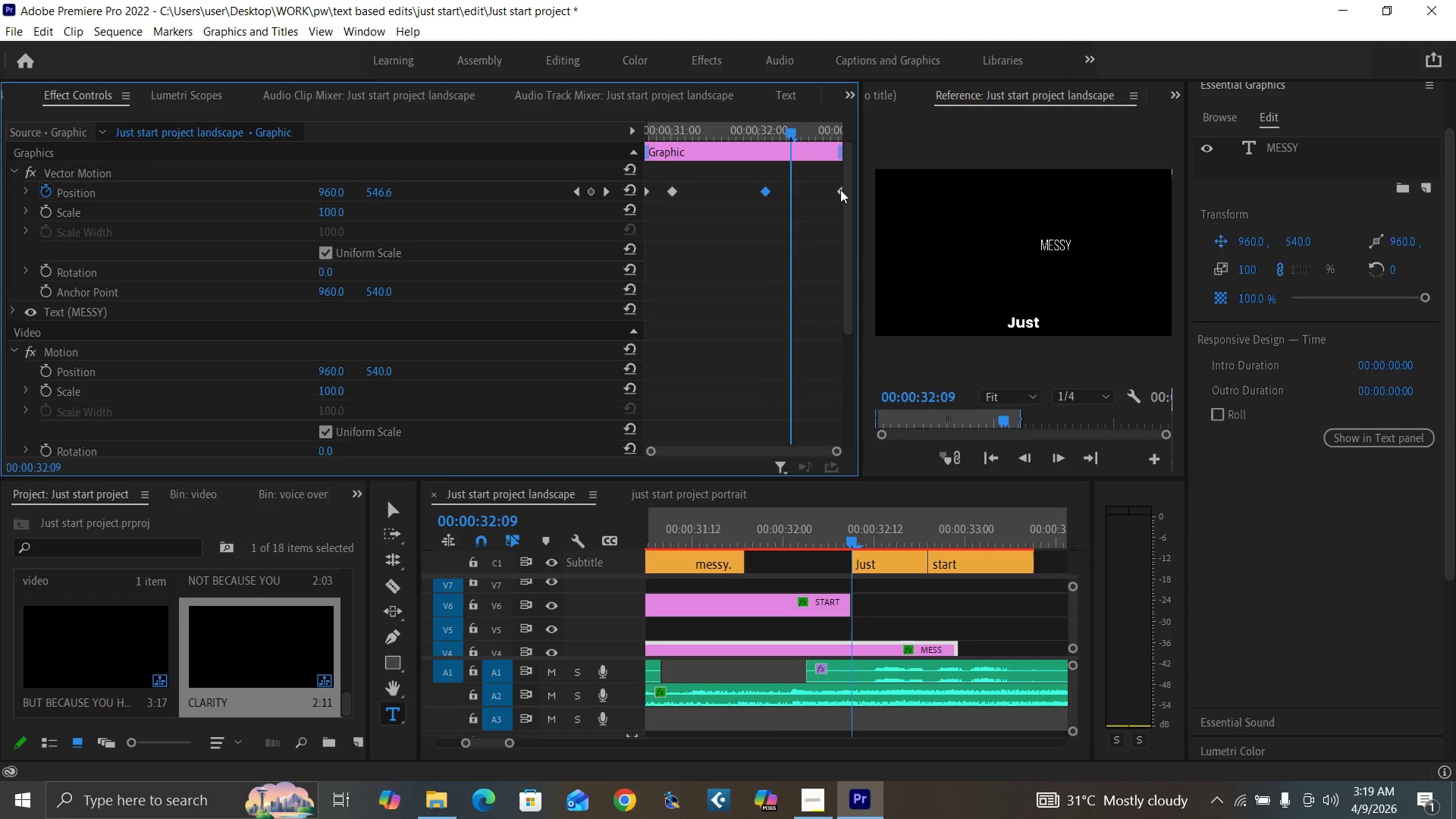 
left_click_drag(start_coordinate=[840, 190], to_coordinate=[789, 193])
 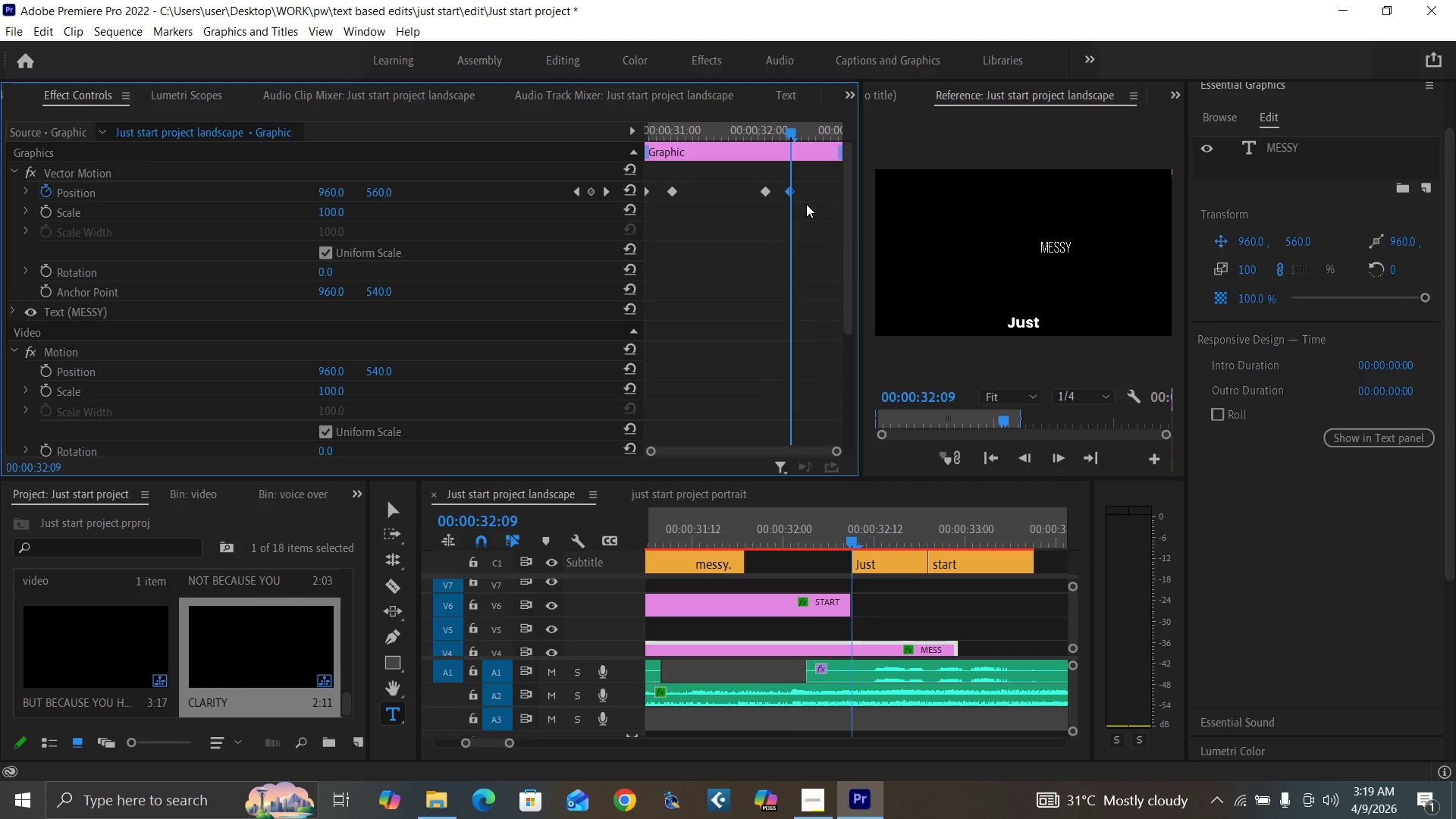 
left_click_drag(start_coordinate=[844, 265], to_coordinate=[839, 469])
 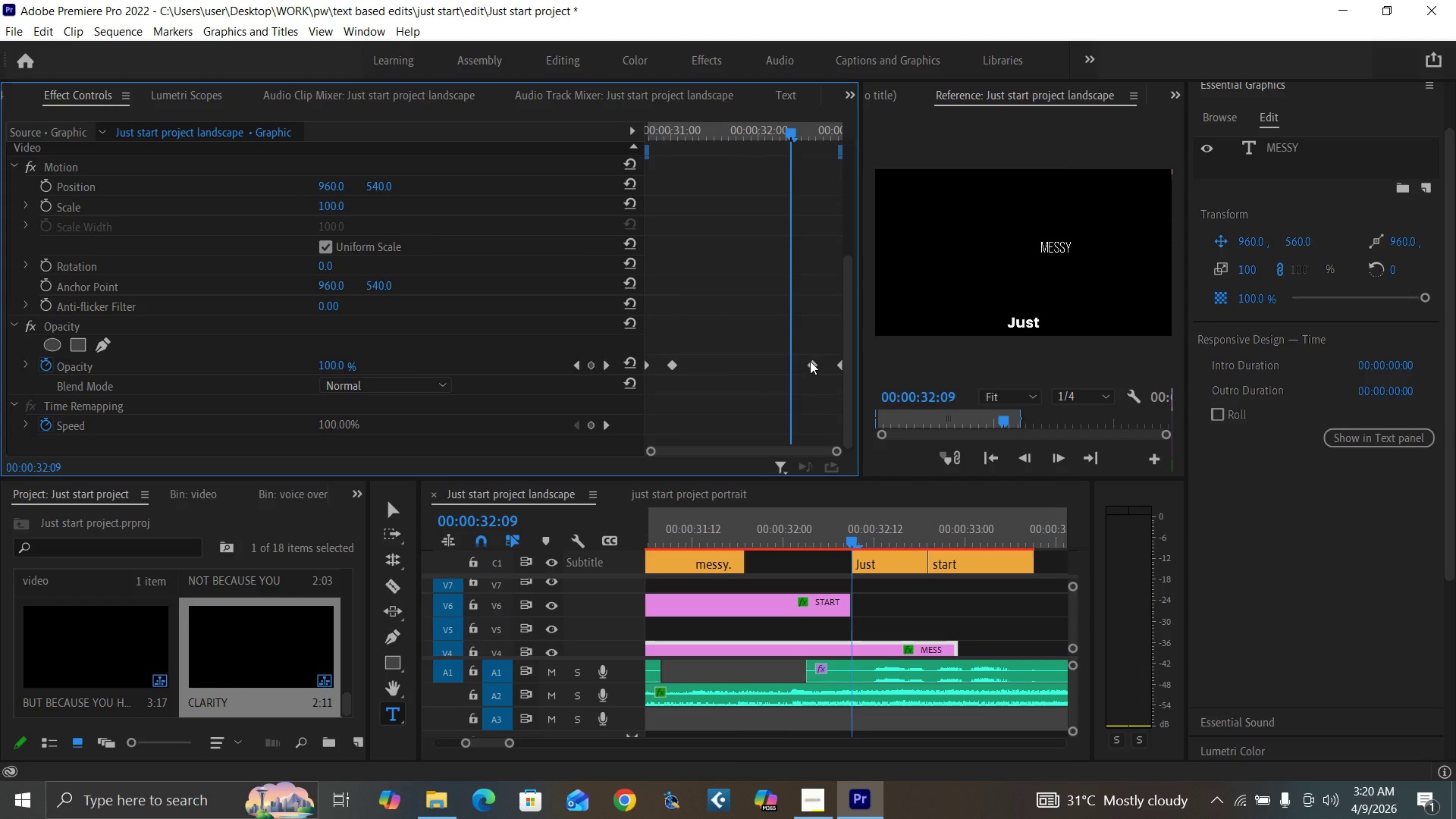 
left_click_drag(start_coordinate=[810, 362], to_coordinate=[752, 370])
 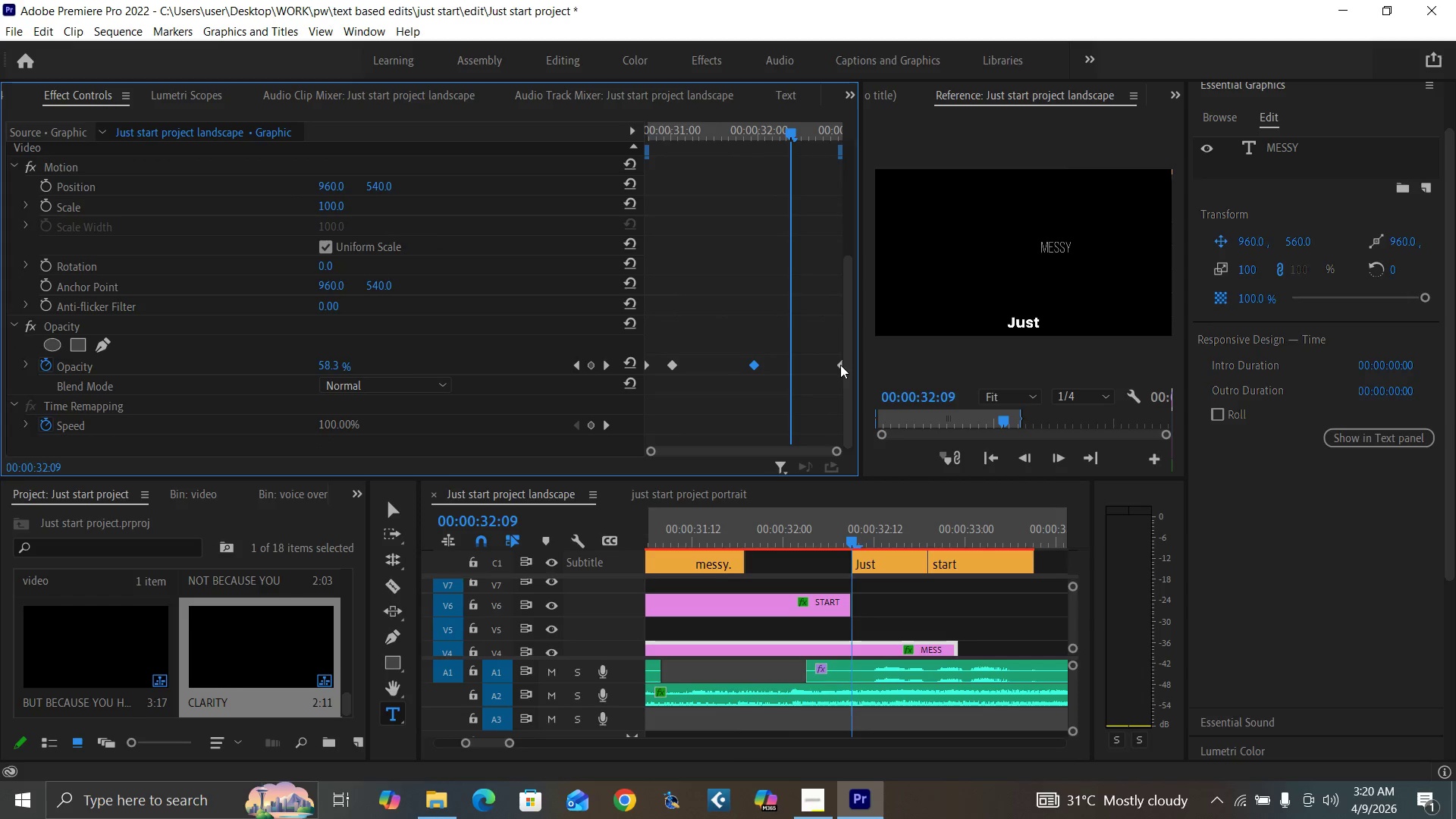 
left_click_drag(start_coordinate=[840, 365], to_coordinate=[788, 368])
 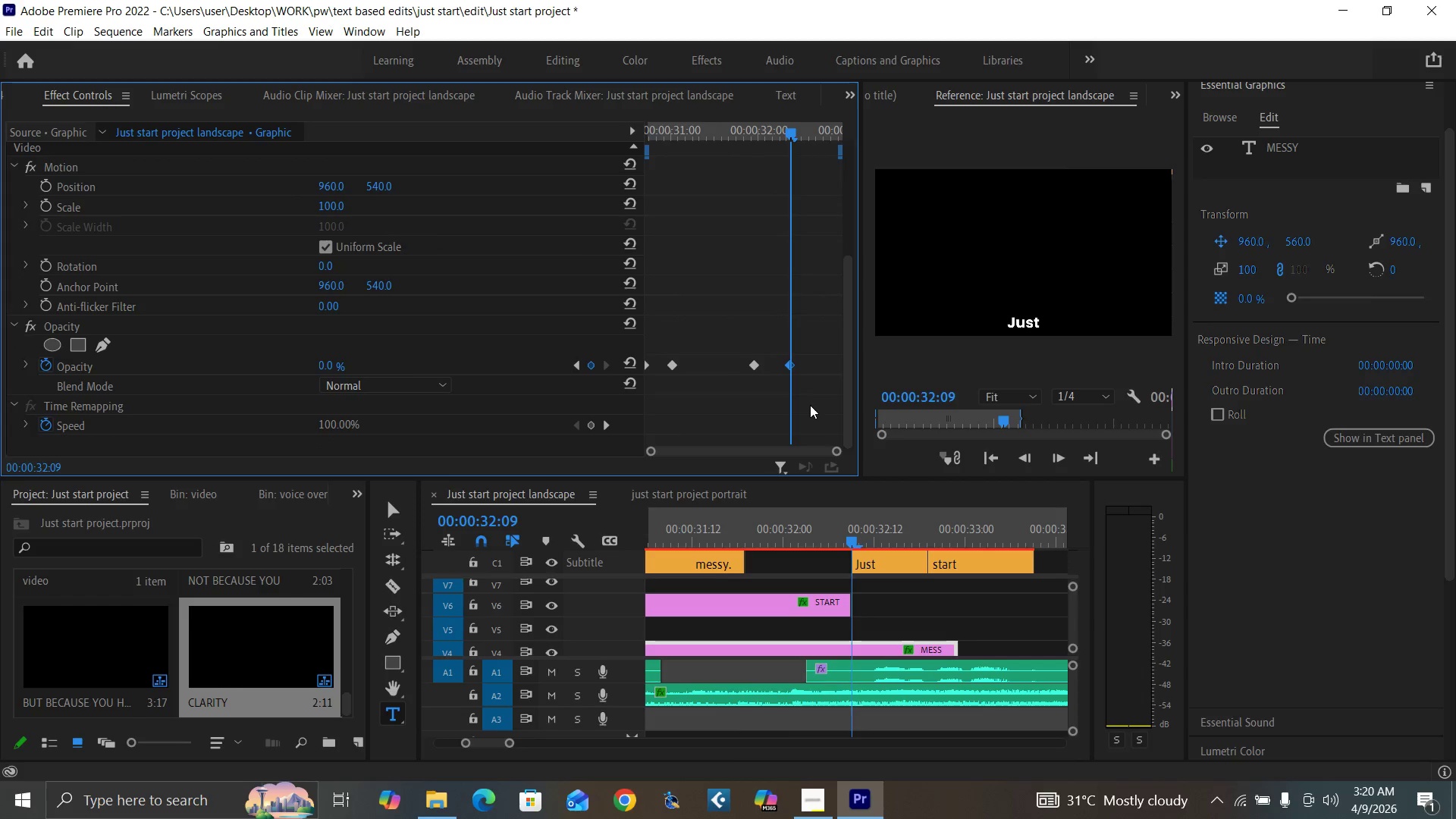 
key(ArrowLeft)
 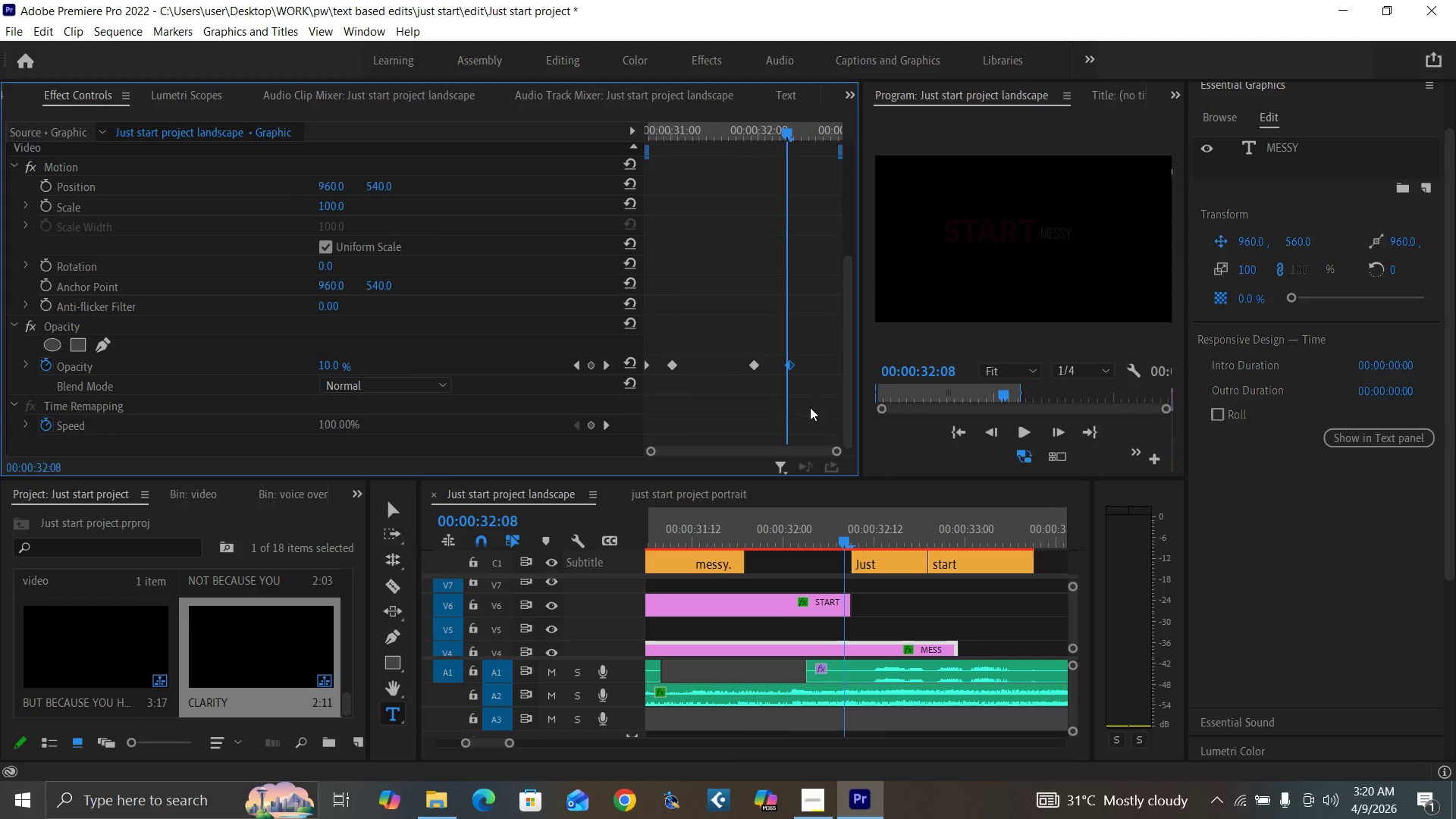 
key(ArrowLeft)
 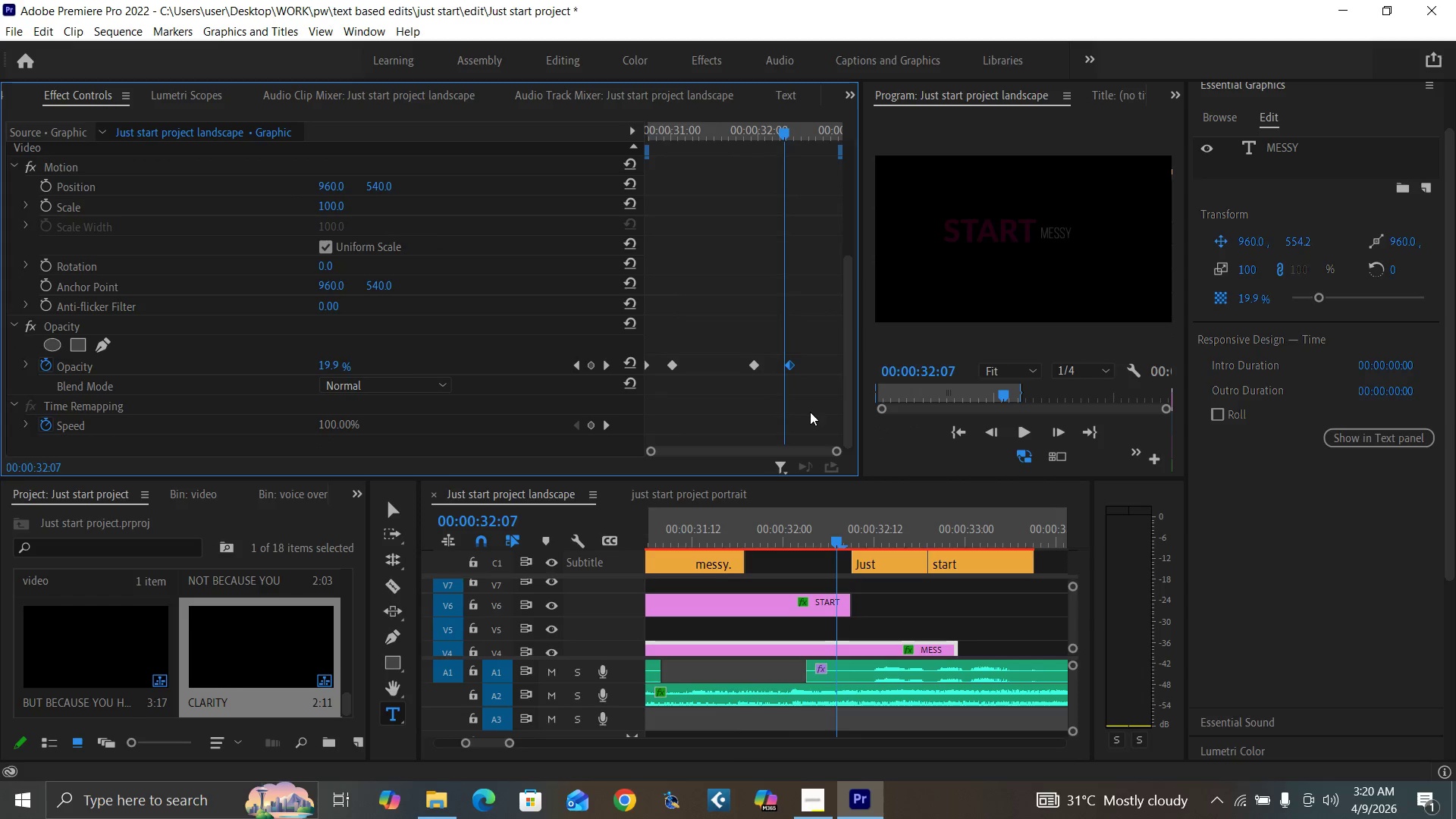 
key(ArrowLeft)
 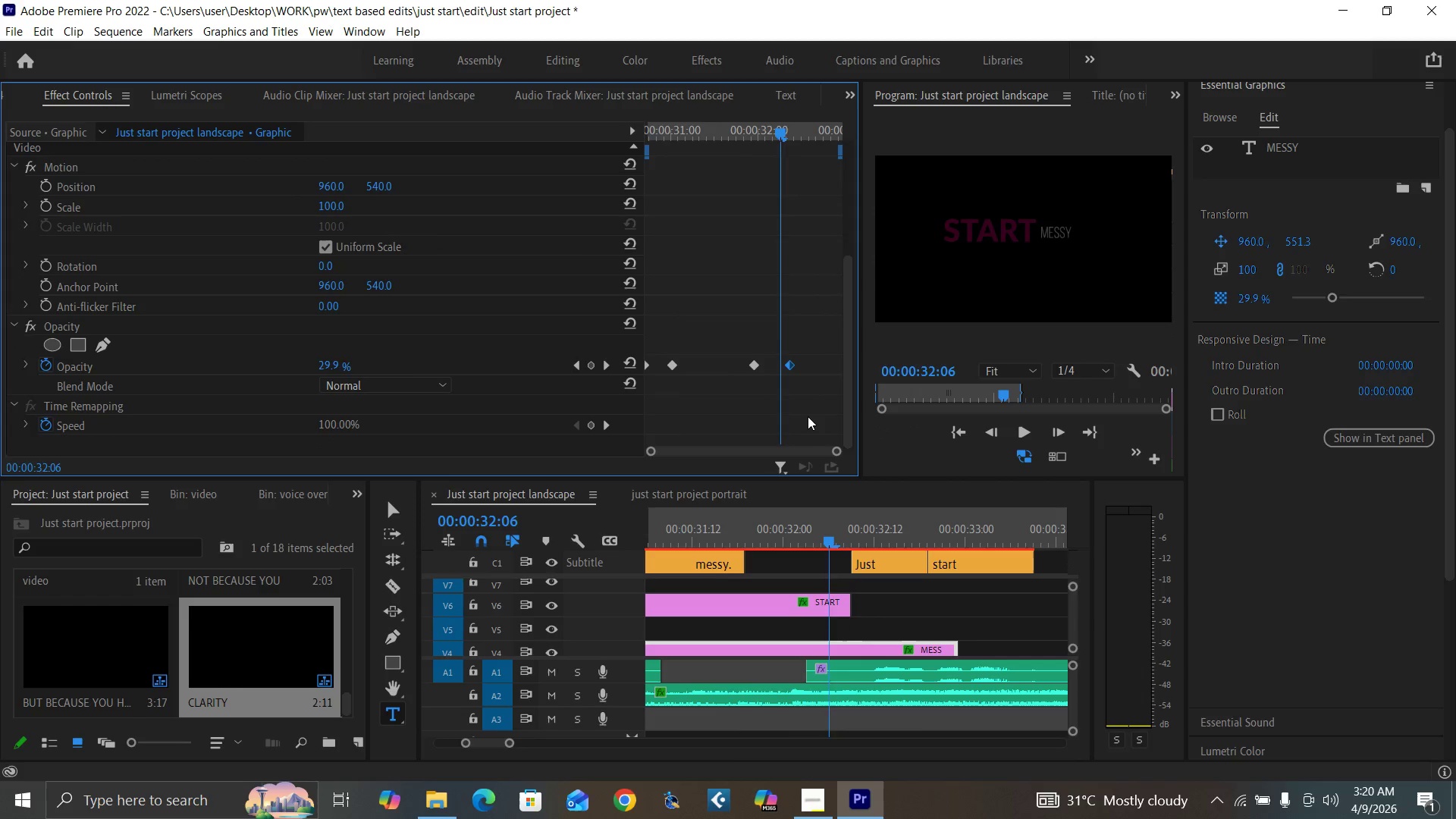 
key(ArrowLeft)
 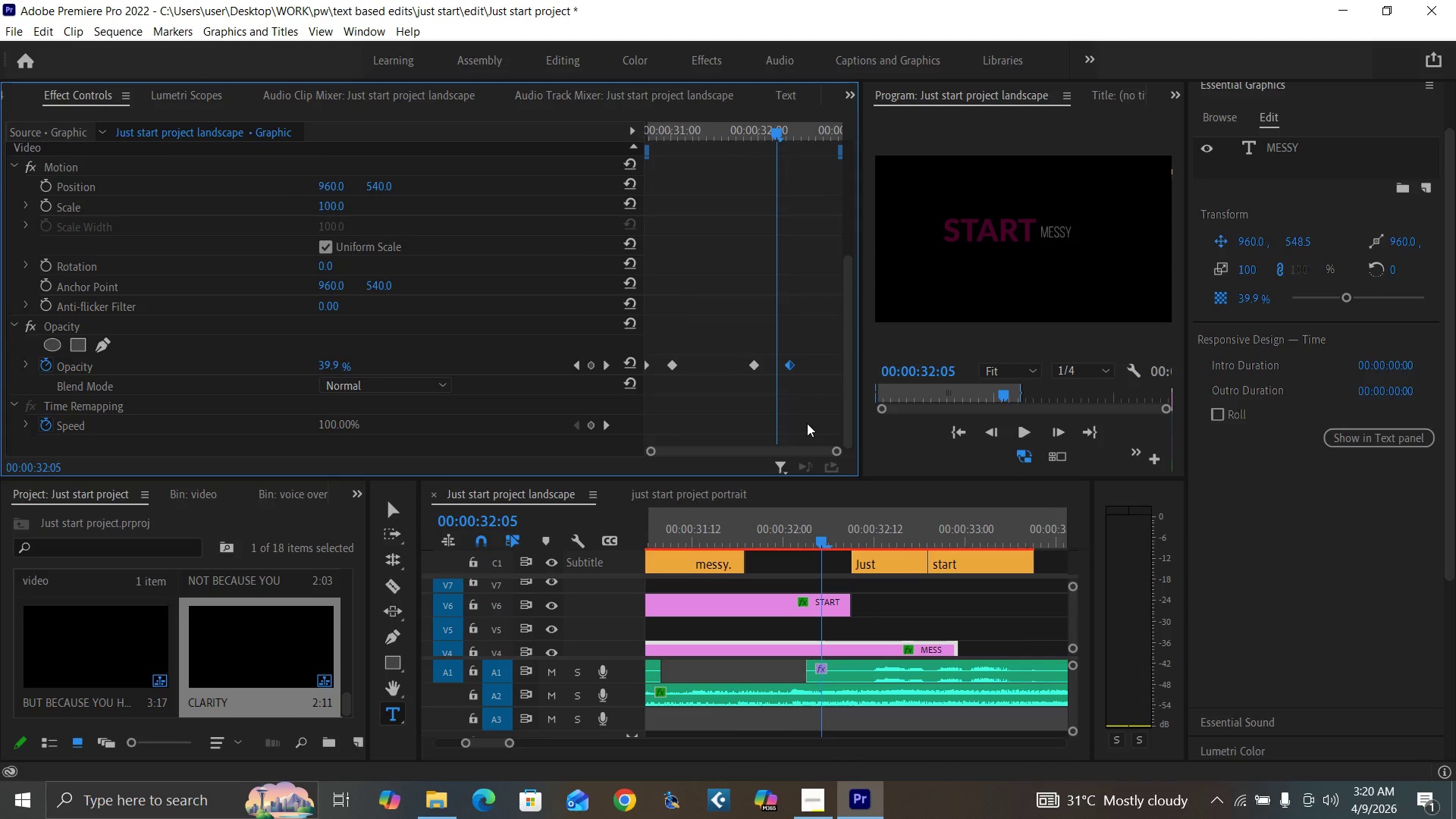 
key(ArrowLeft)
 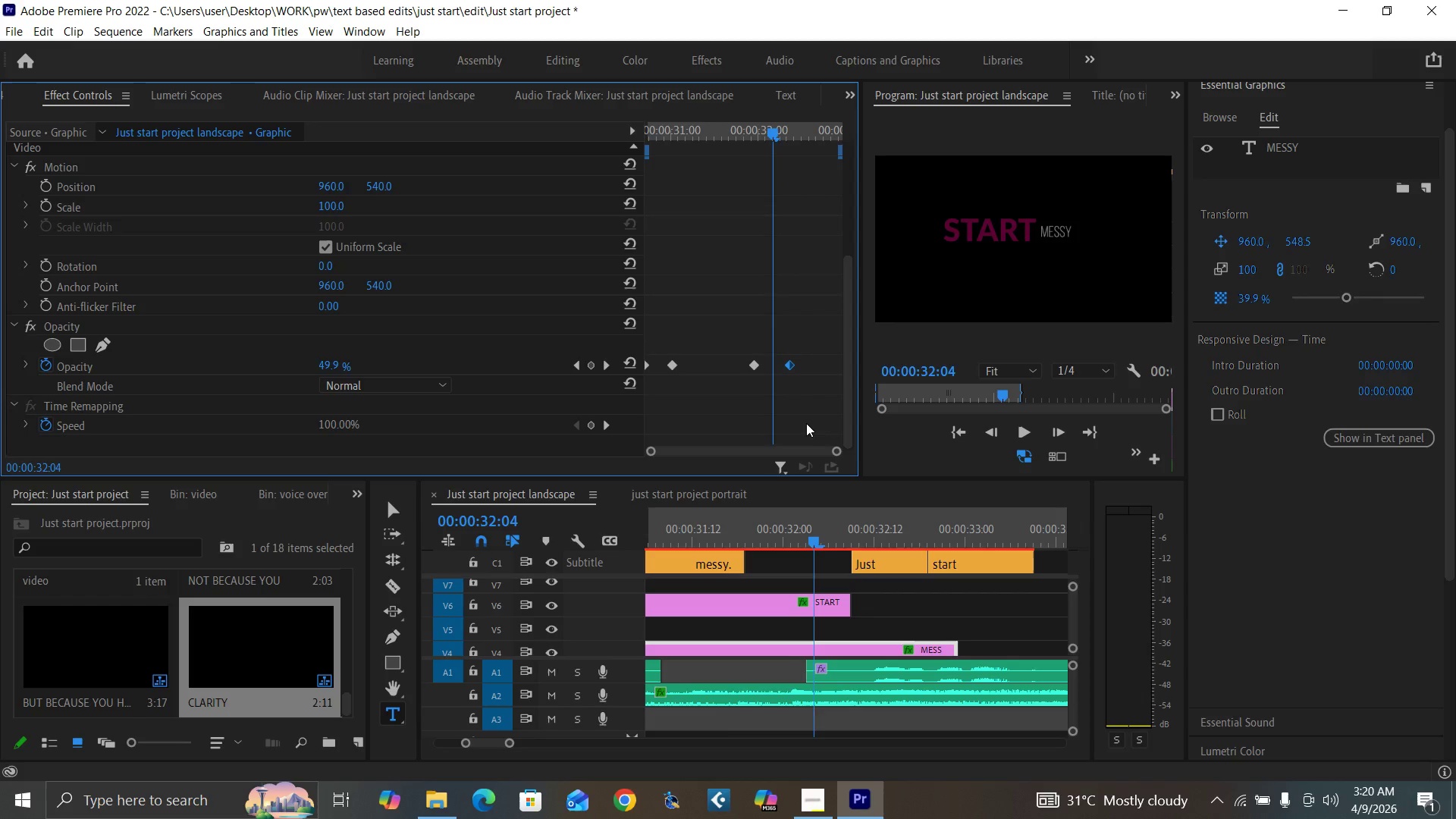 
key(ArrowLeft)
 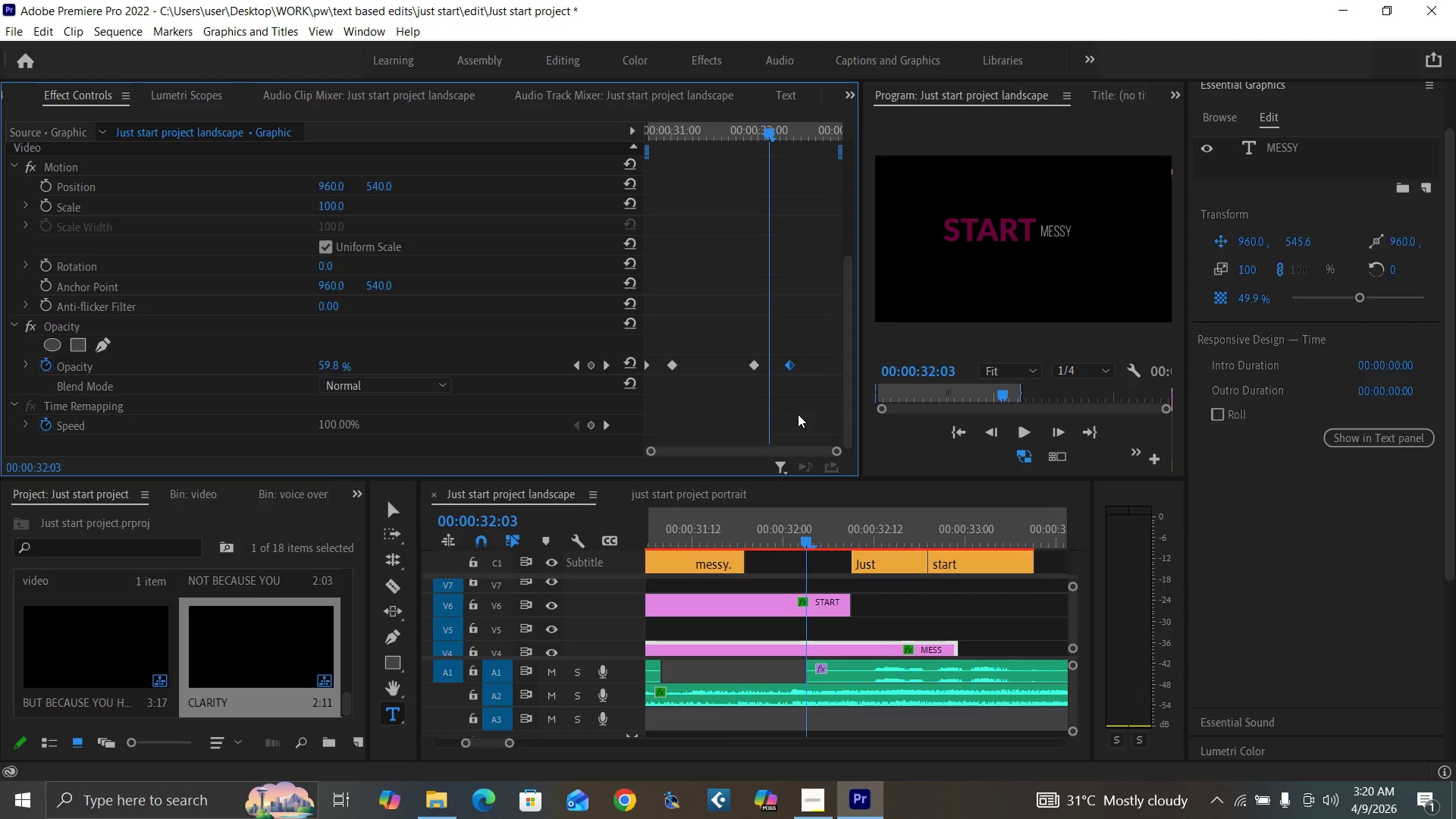 
key(ArrowLeft)
 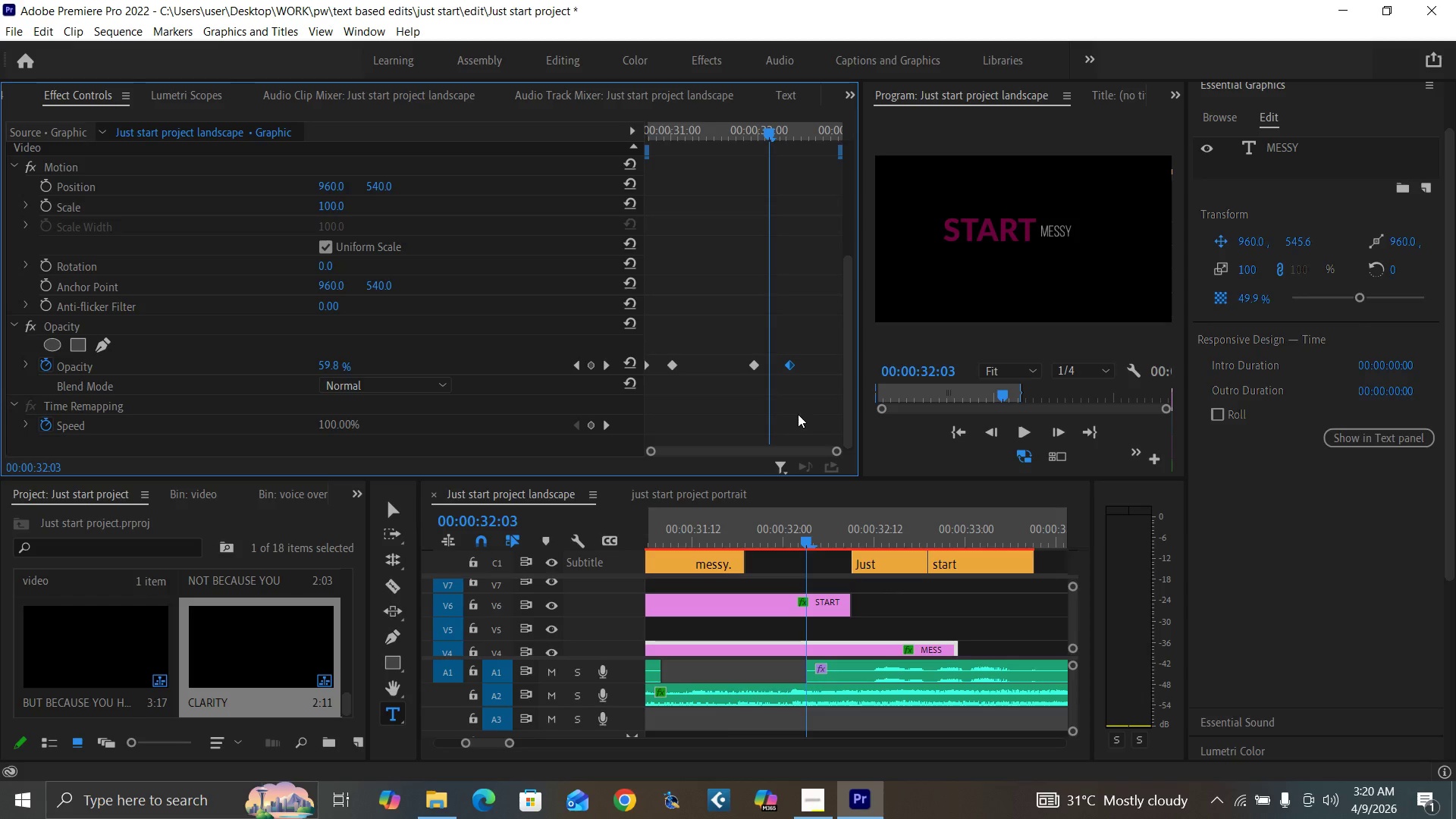 
key(ArrowLeft)
 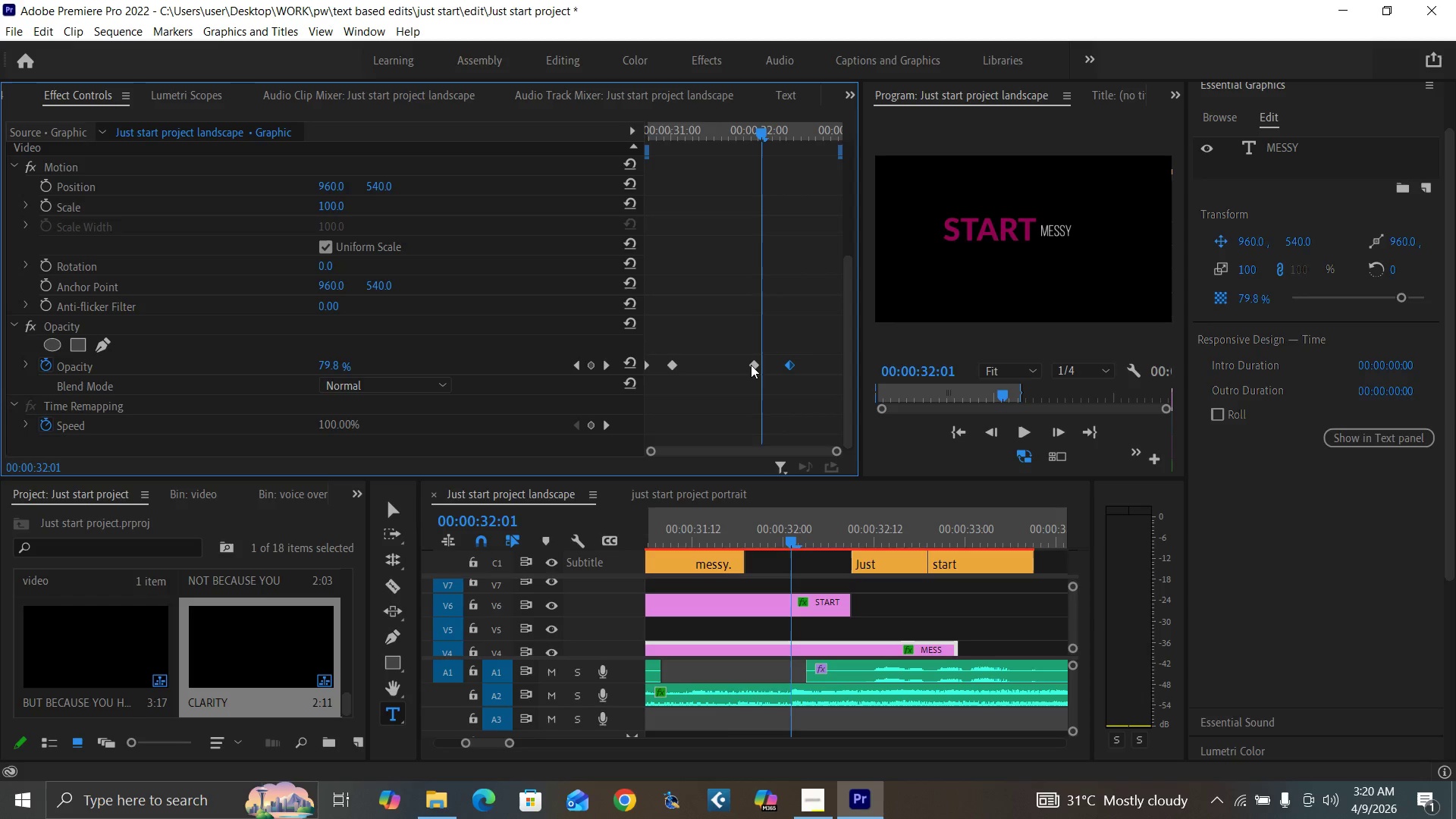 
left_click_drag(start_coordinate=[752, 365], to_coordinate=[761, 370])
 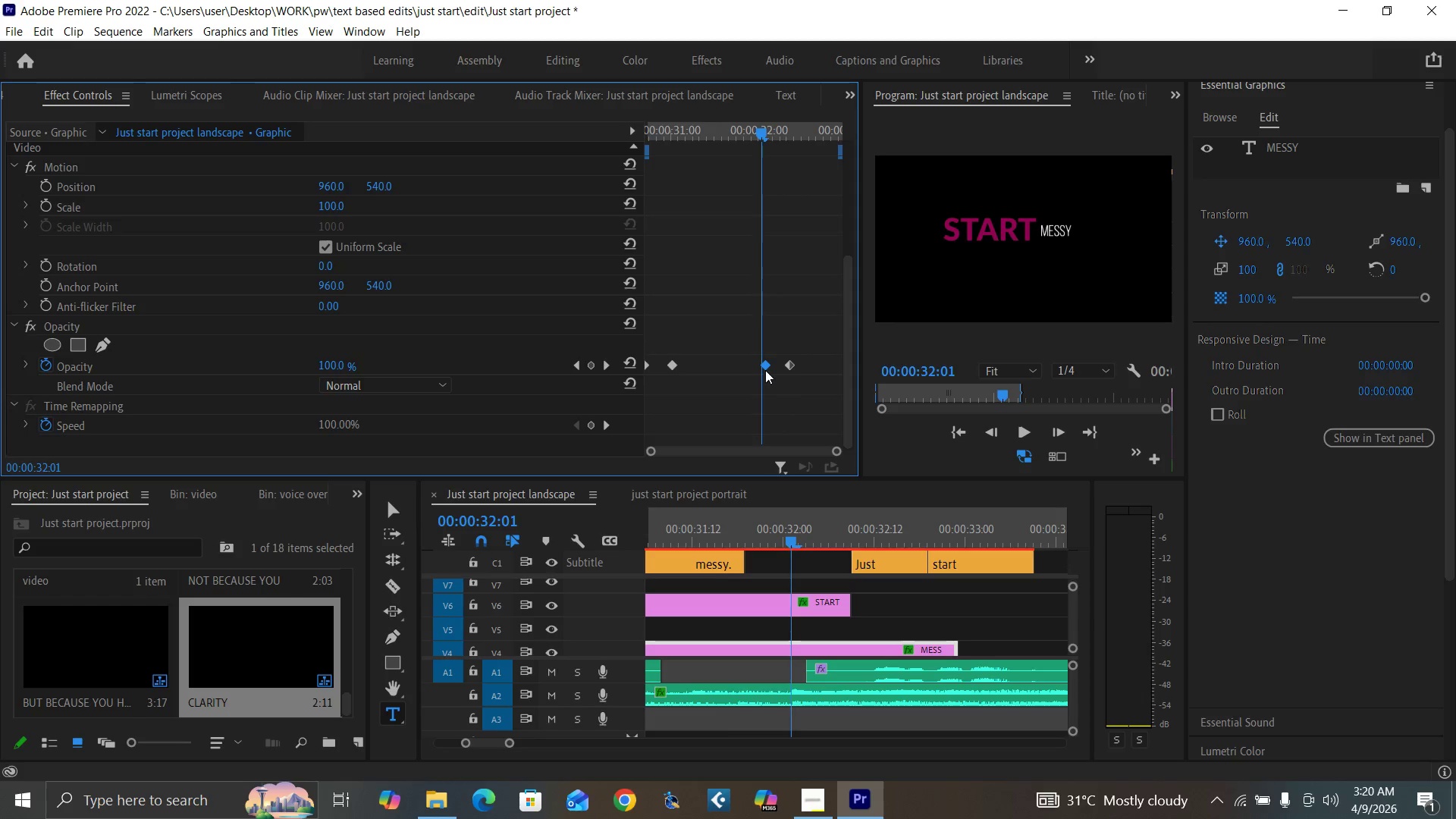 
left_click_drag(start_coordinate=[764, 367], to_coordinate=[758, 363])
 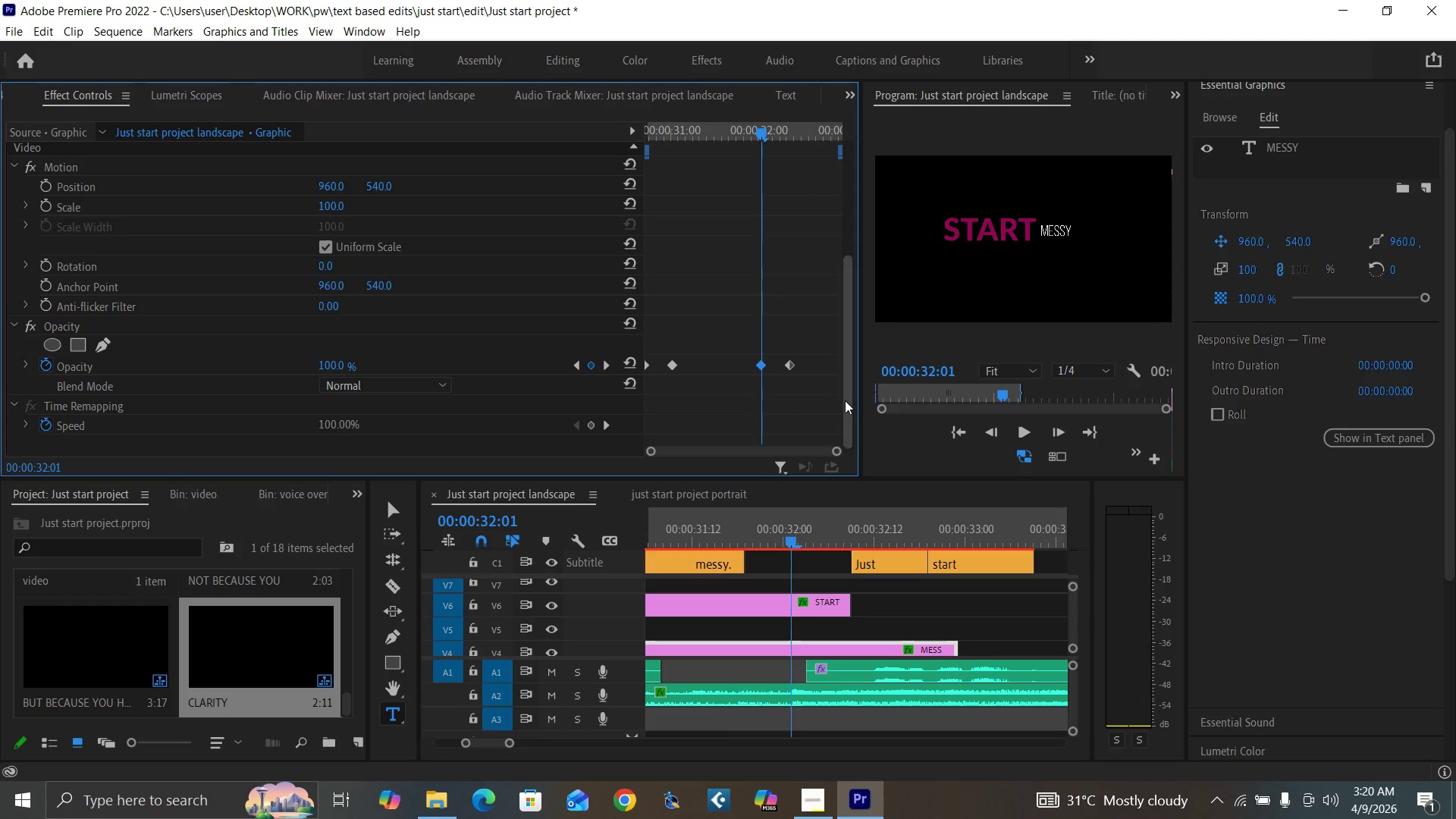 
left_click_drag(start_coordinate=[845, 400], to_coordinate=[846, 189])
 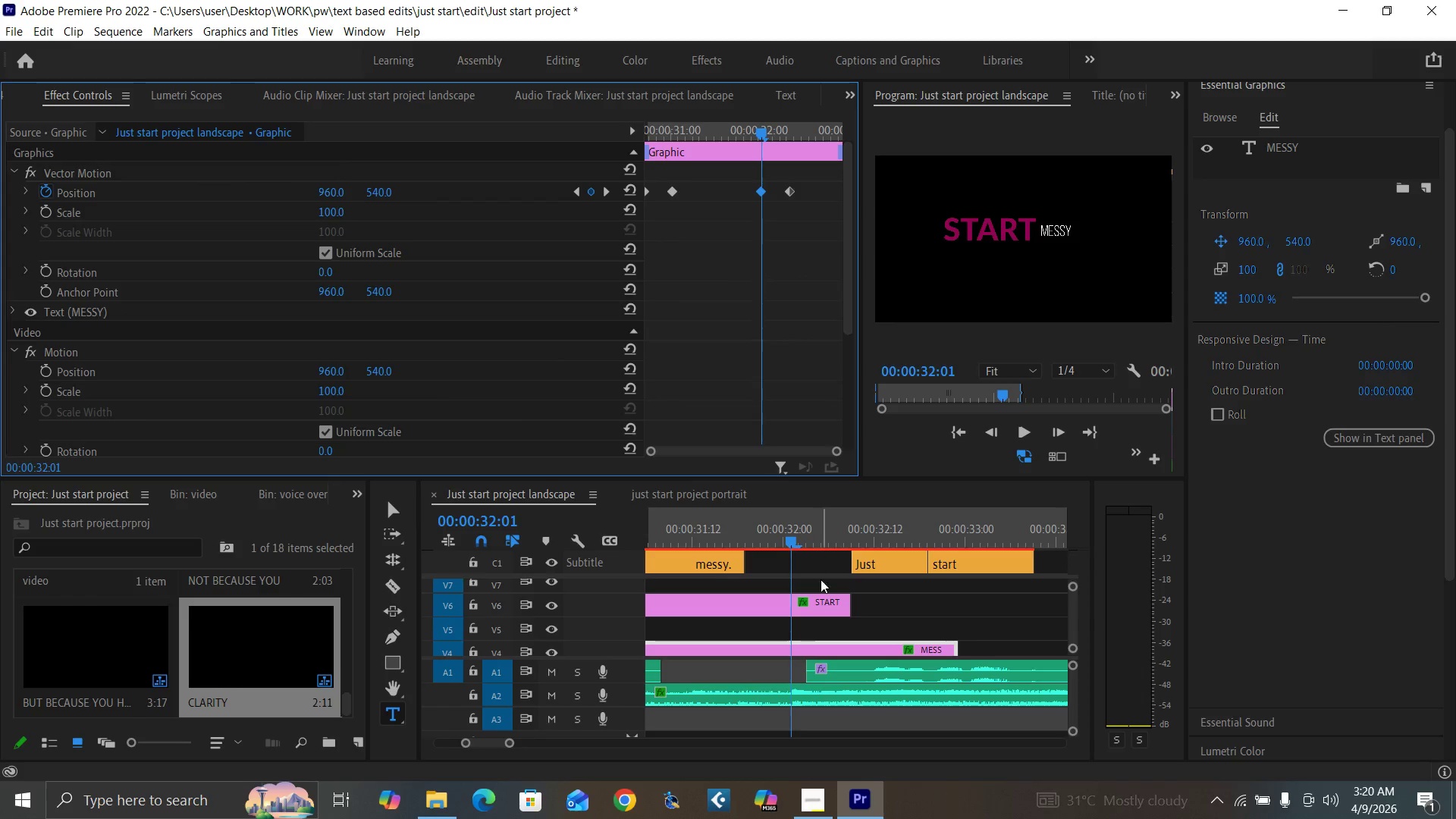 
left_click([816, 604])
 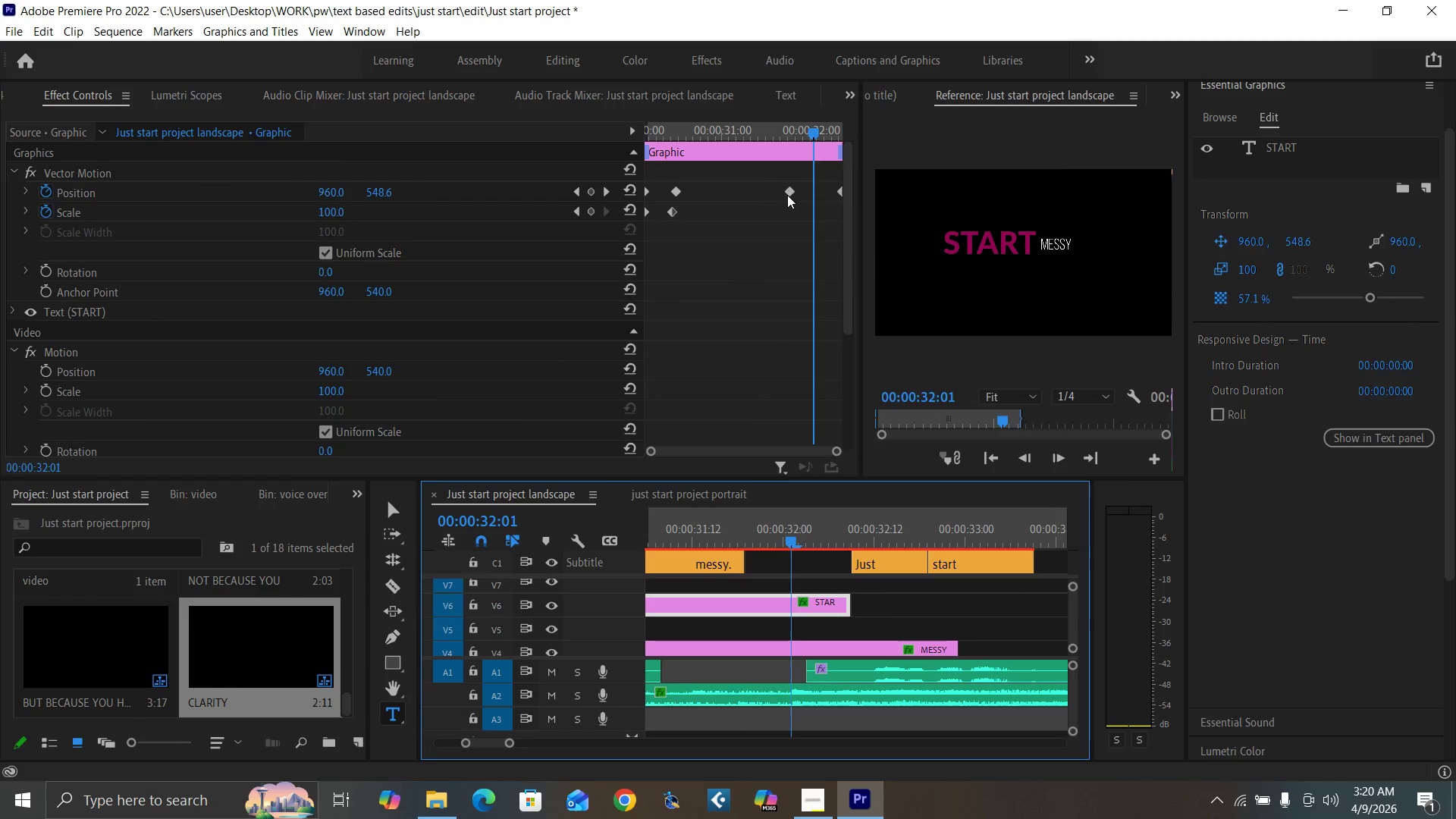 
left_click_drag(start_coordinate=[789, 189], to_coordinate=[814, 193])
 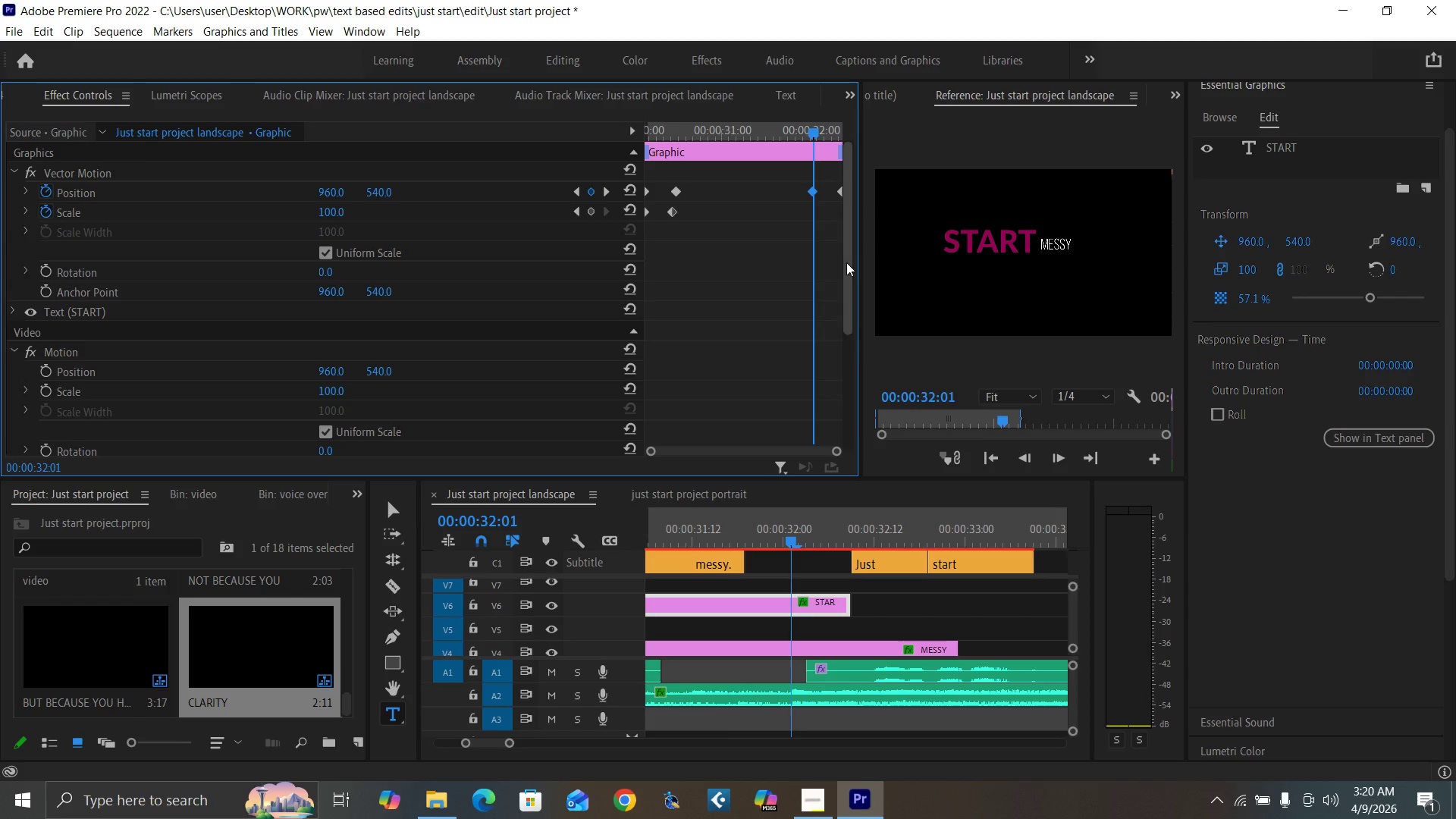 
left_click_drag(start_coordinate=[846, 264], to_coordinate=[829, 473])
 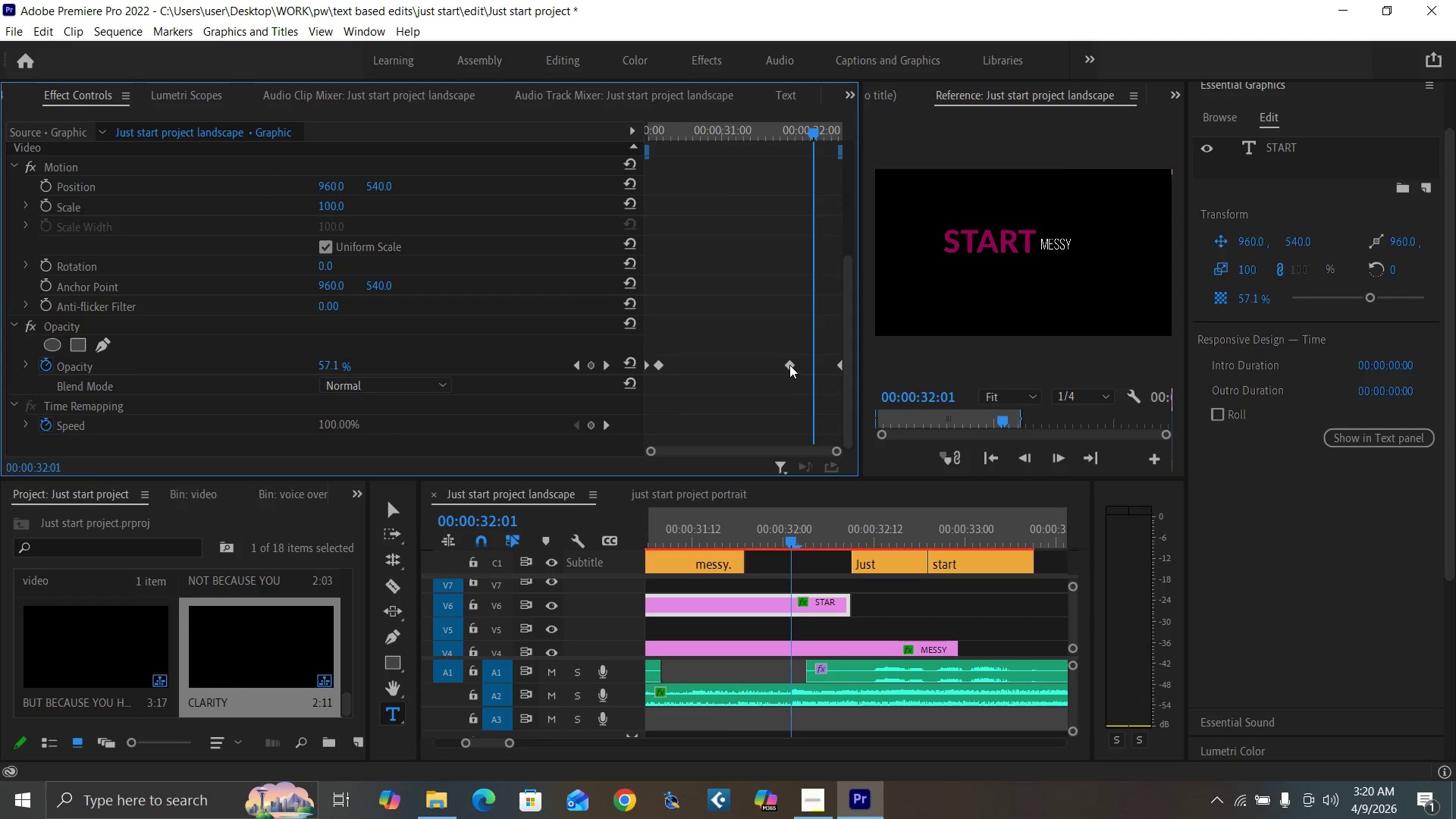 
left_click_drag(start_coordinate=[791, 362], to_coordinate=[812, 381])
 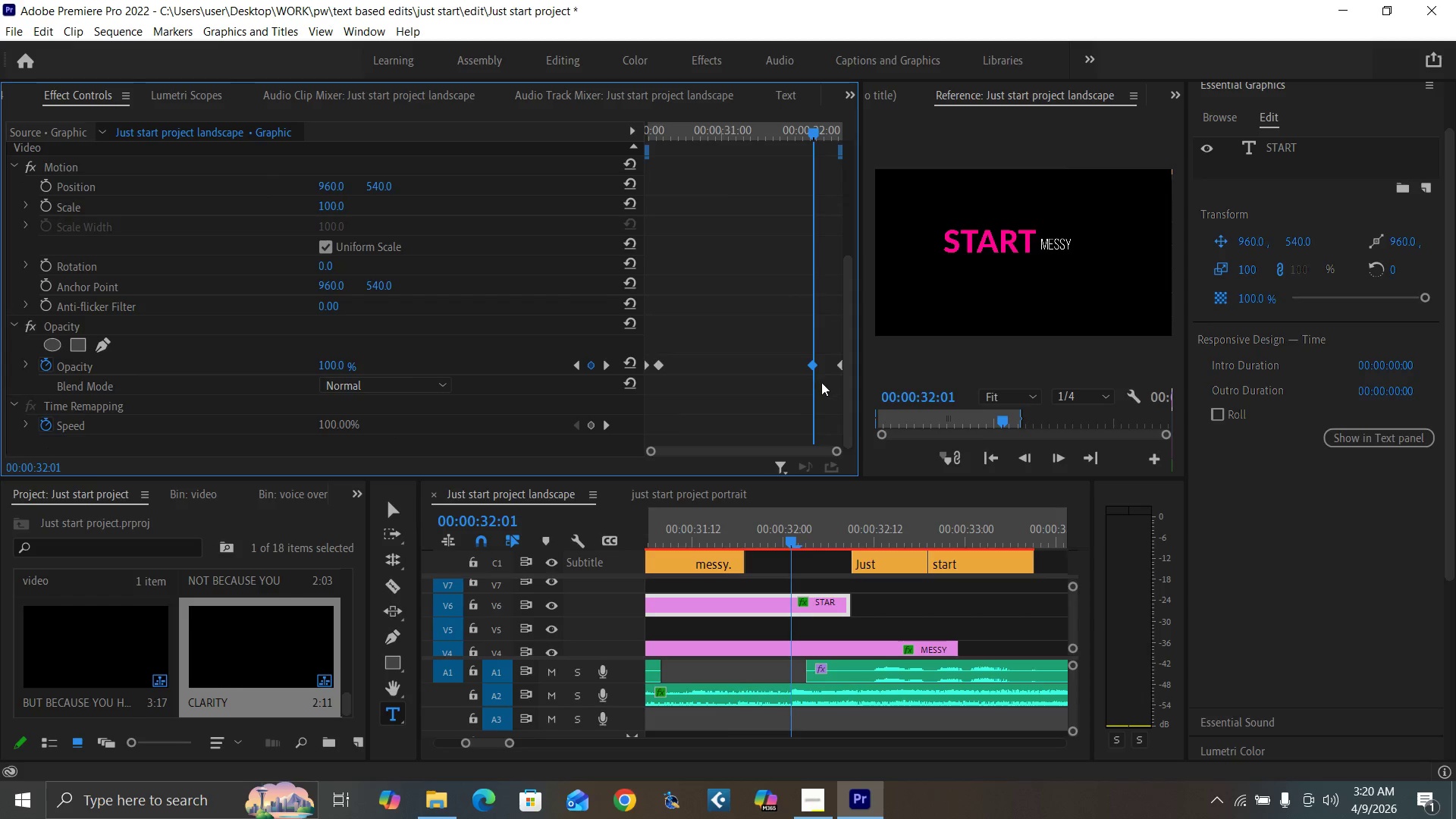 
key(Control+S)
 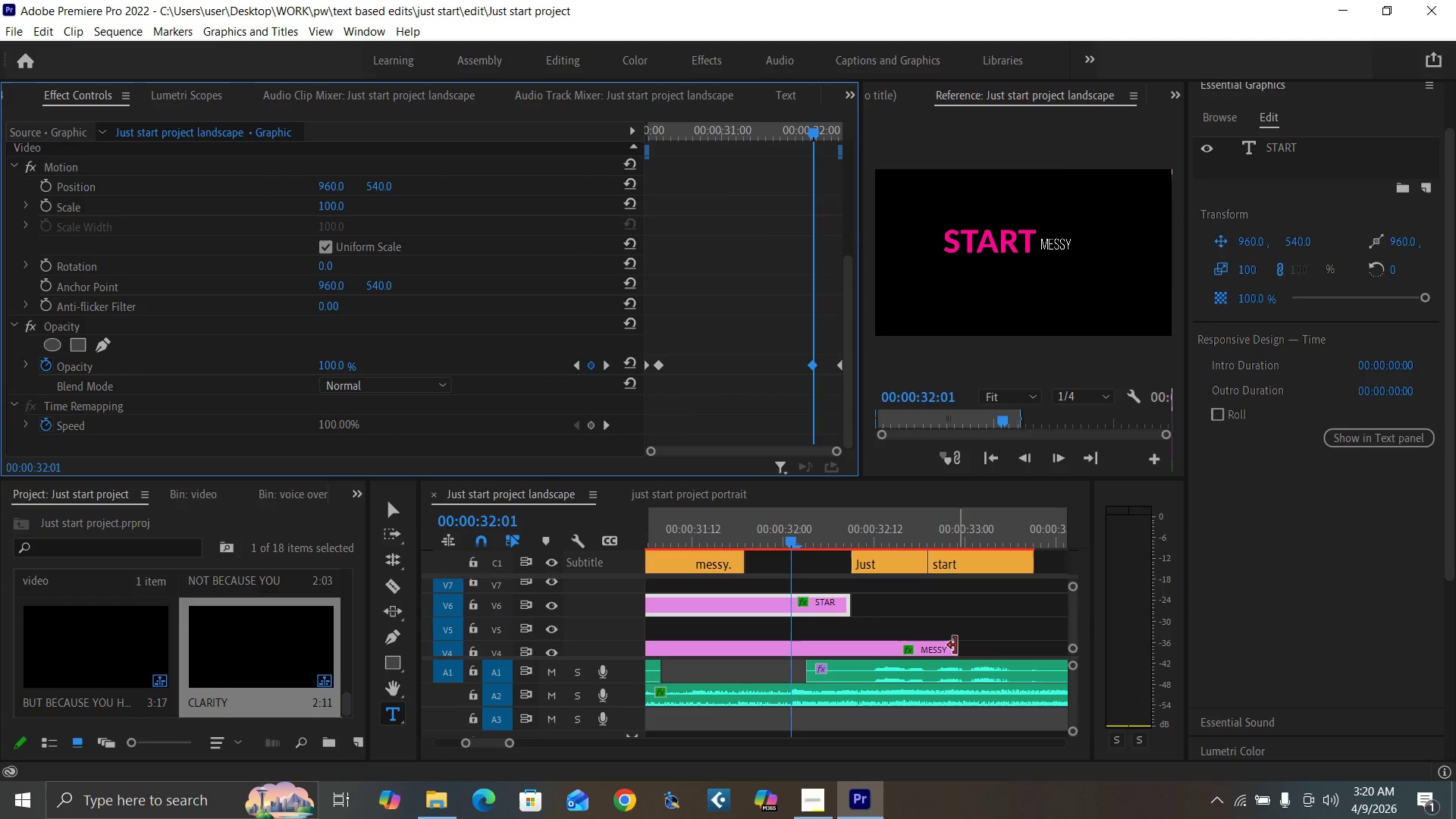 
left_click([918, 646])
 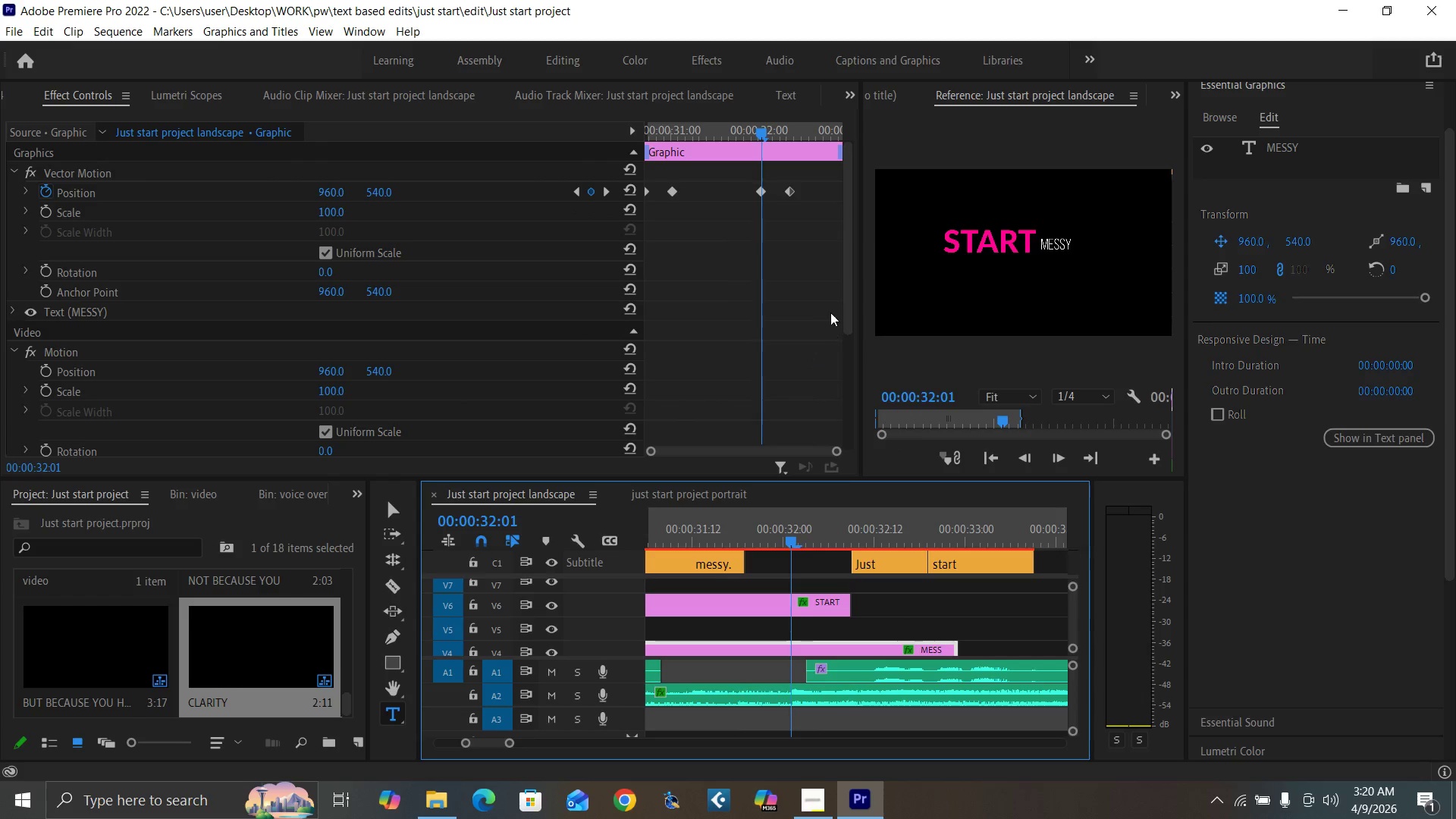 
left_click_drag(start_coordinate=[844, 322], to_coordinate=[860, 548])
 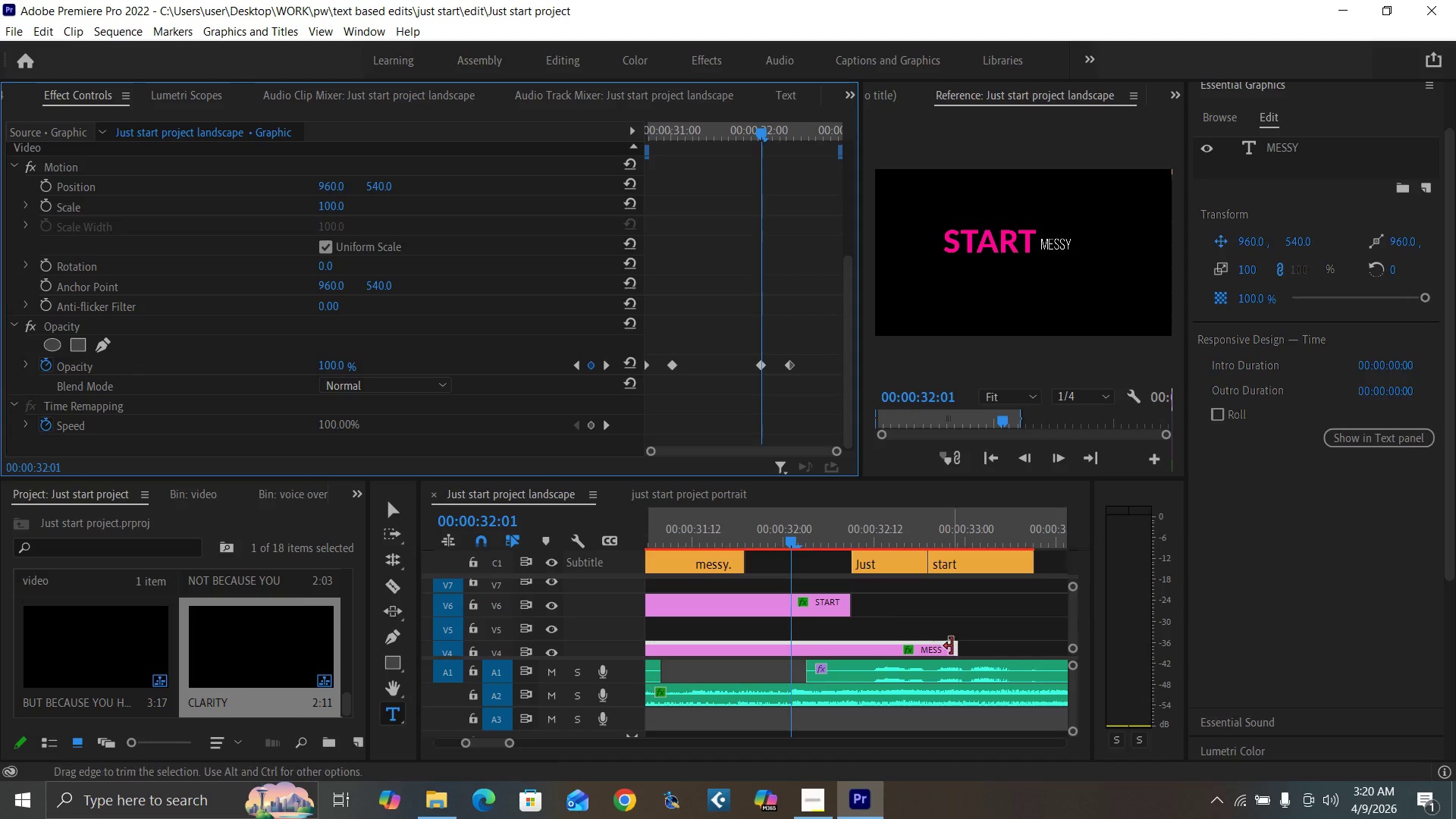 
left_click_drag(start_coordinate=[952, 647], to_coordinate=[849, 644])
 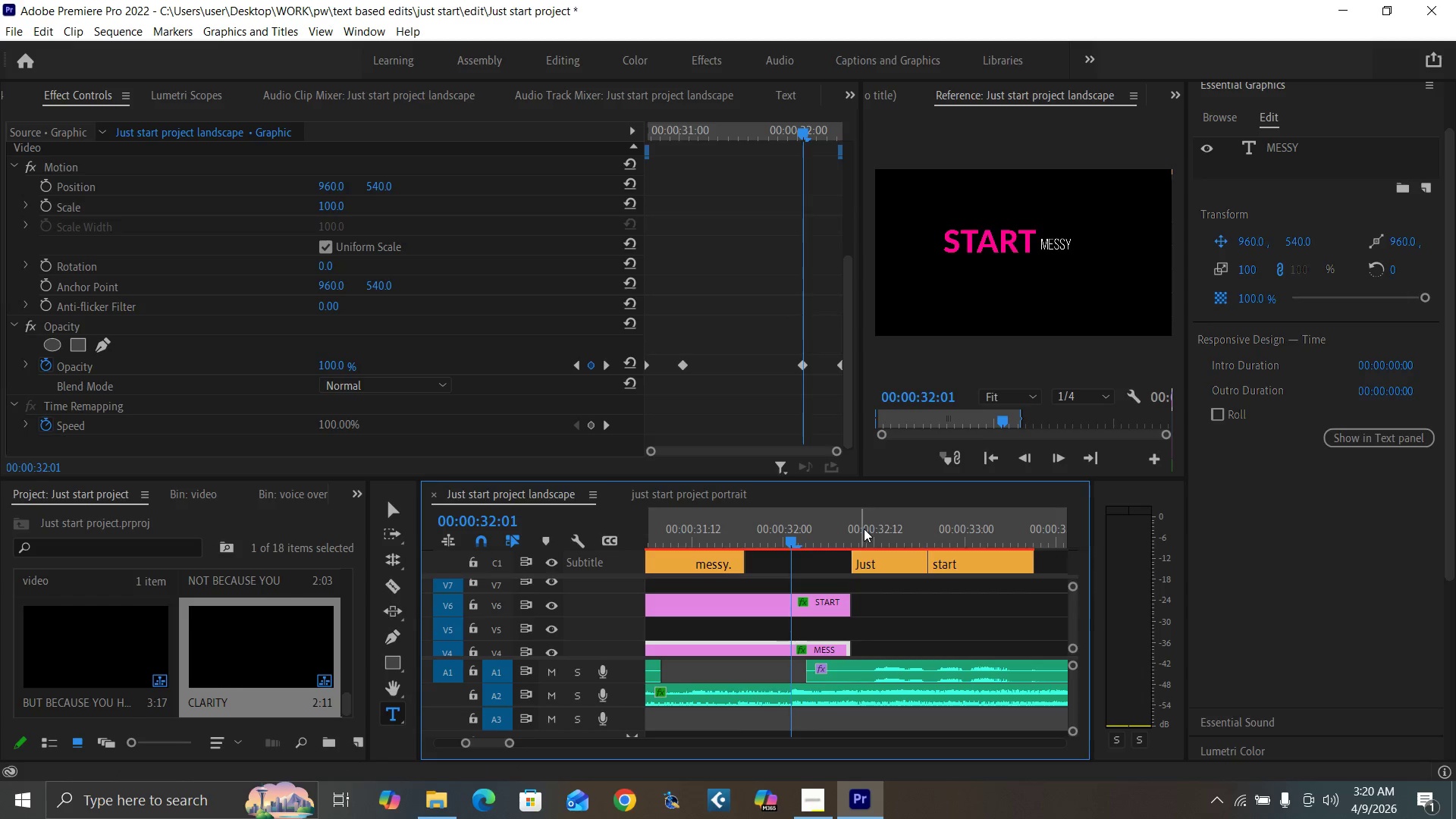 
key(Control+S)
 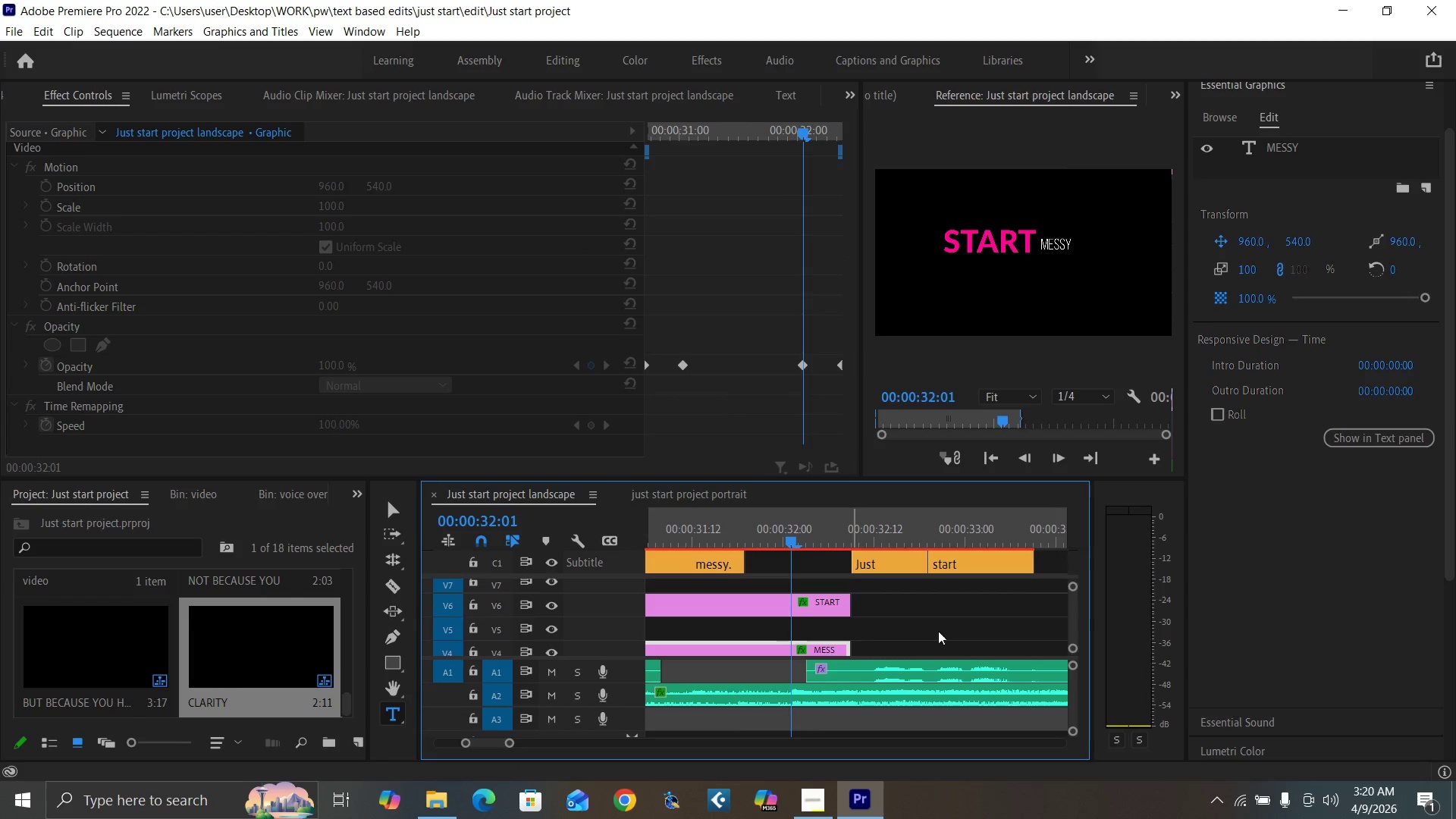 
key(Minus)
 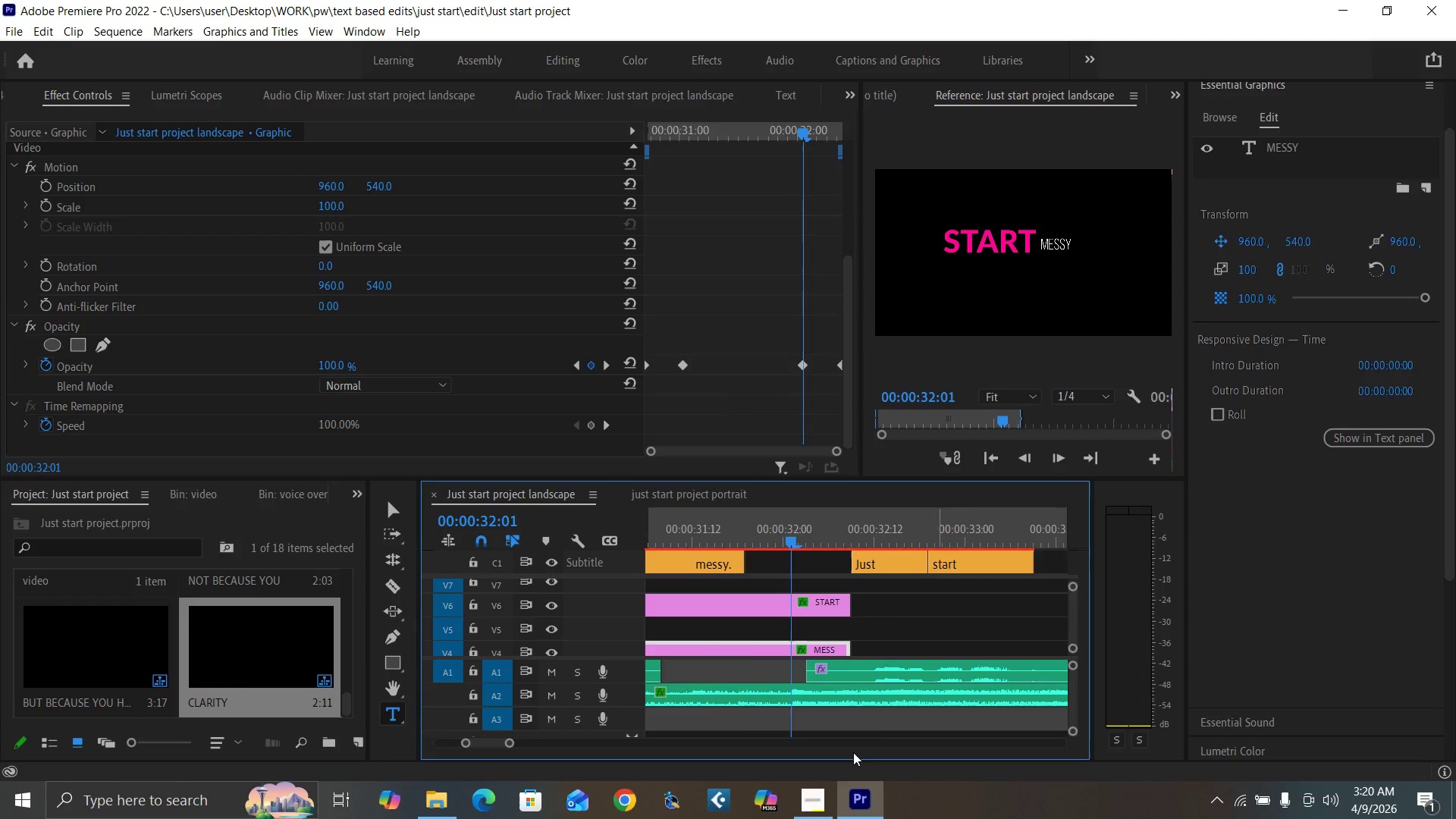 
key(Minus)
 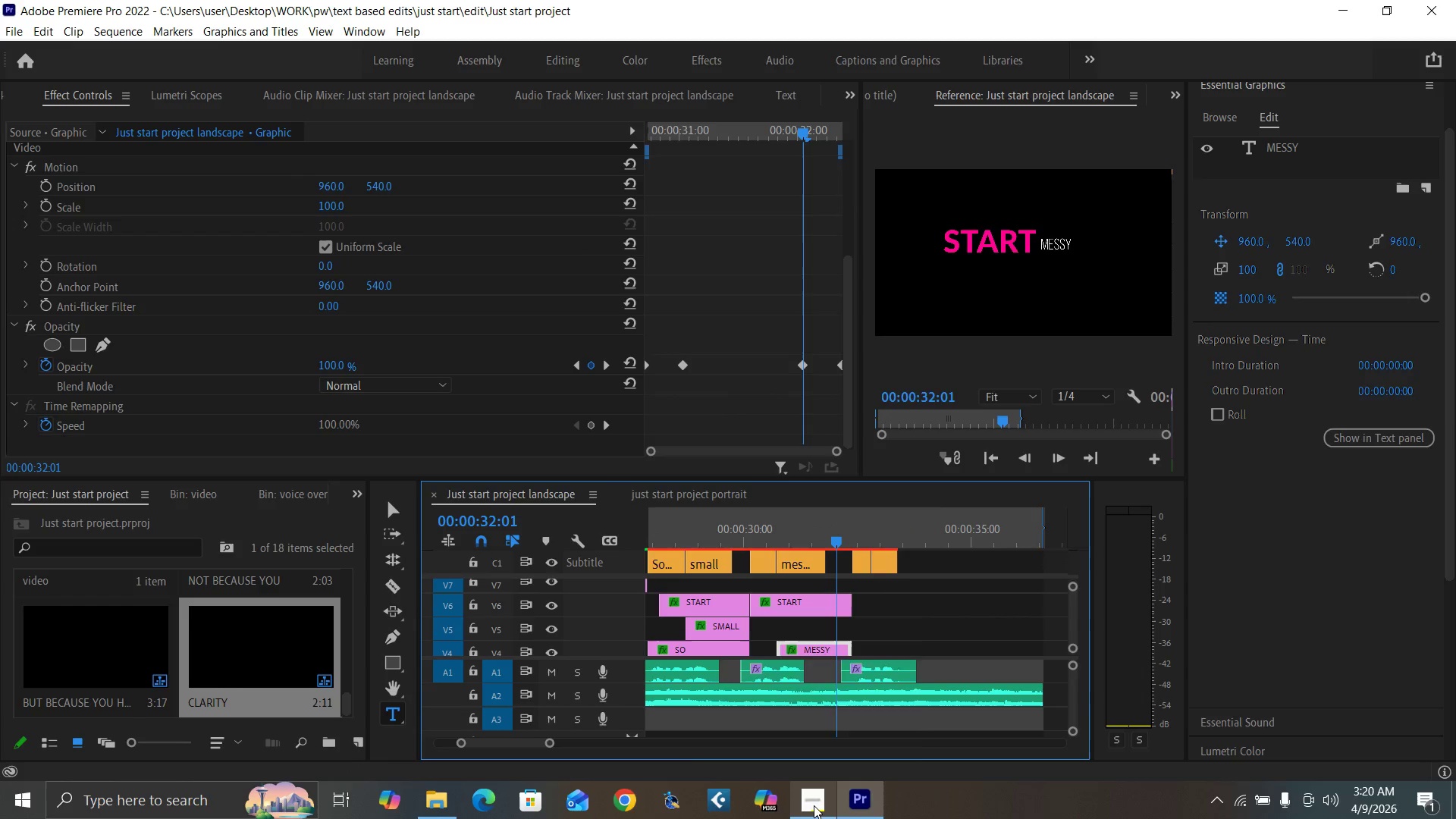 
mouse_move([838, 778])
 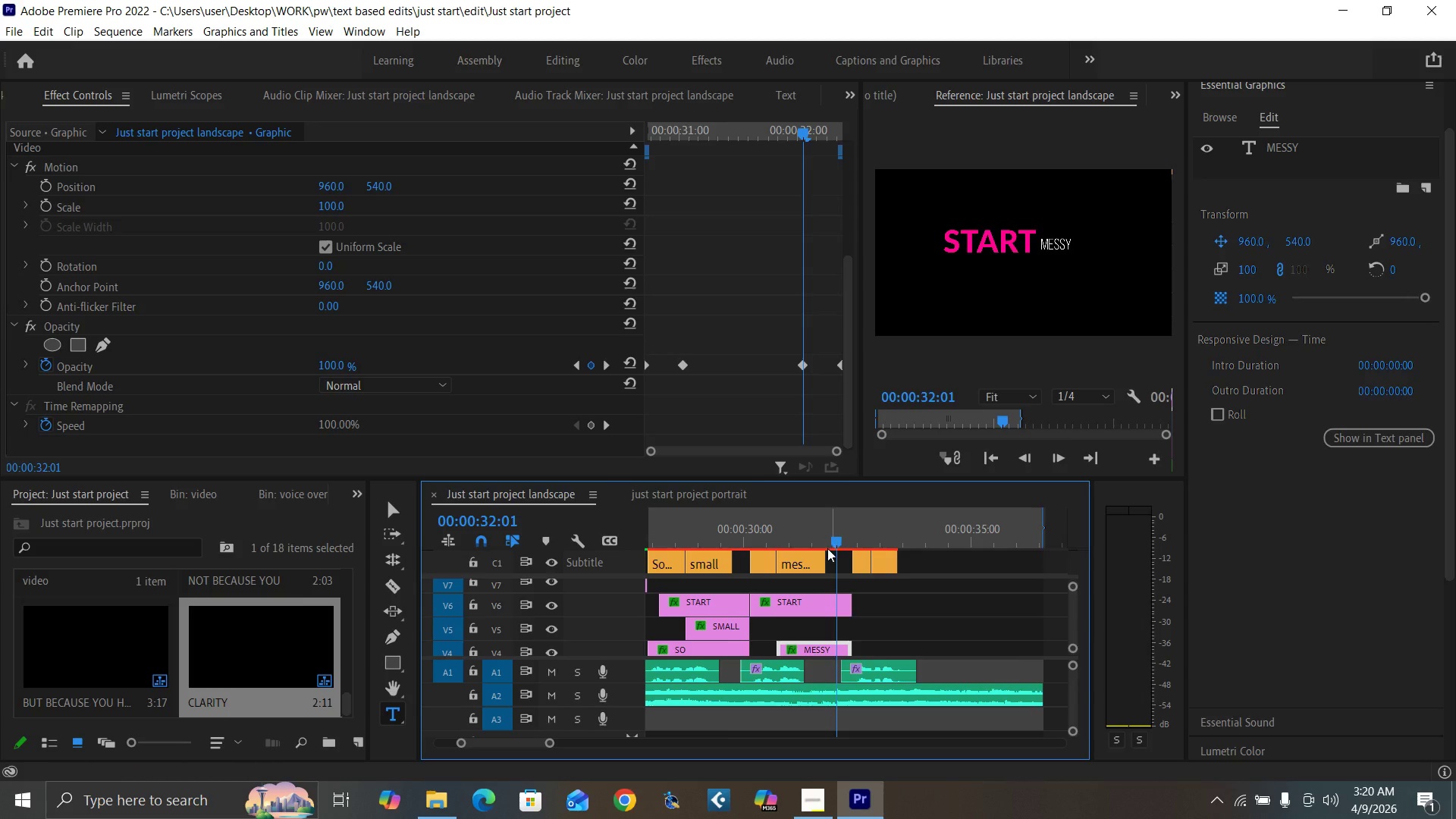 
left_click([833, 541])
 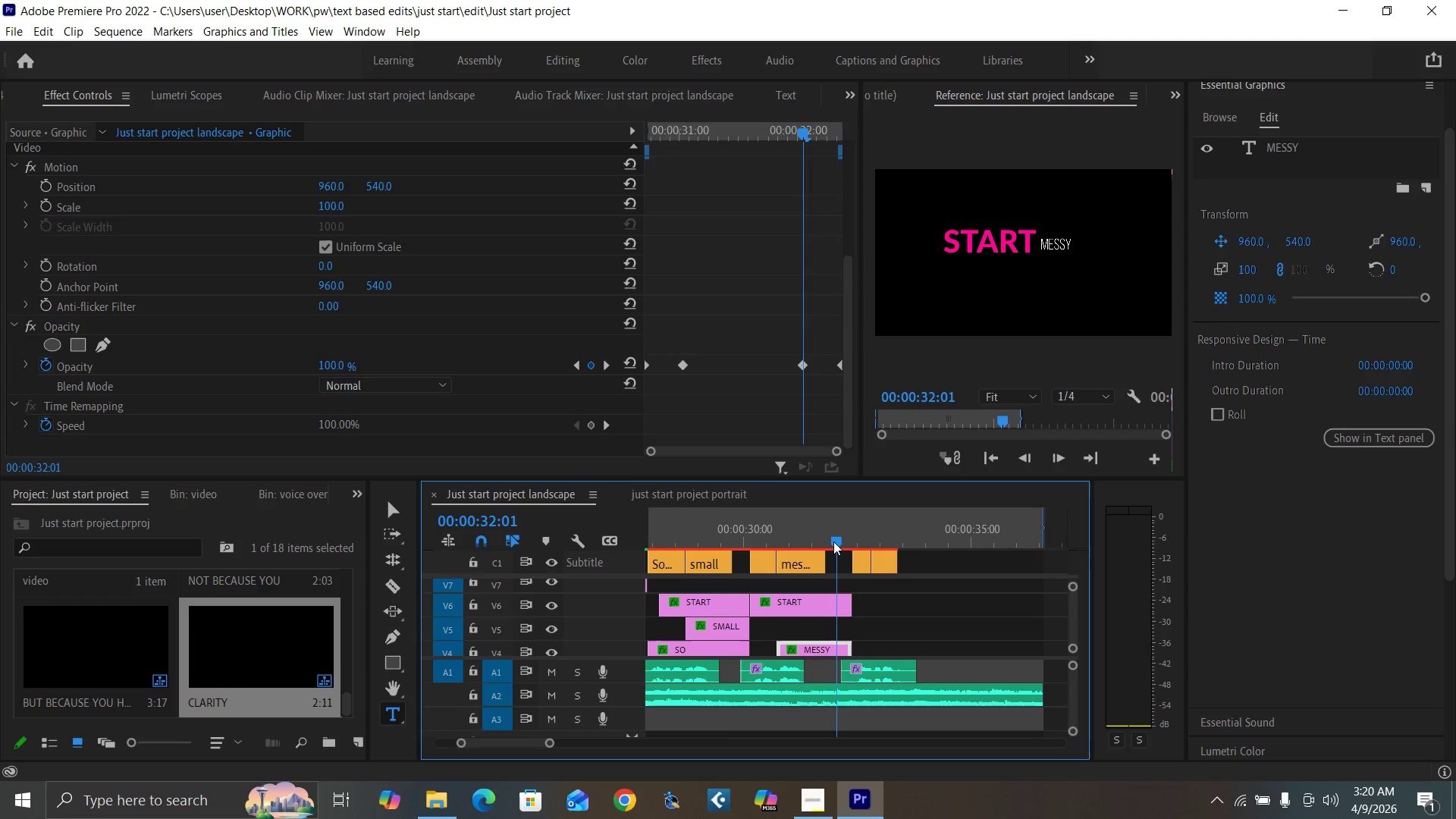 
key(Minus)
 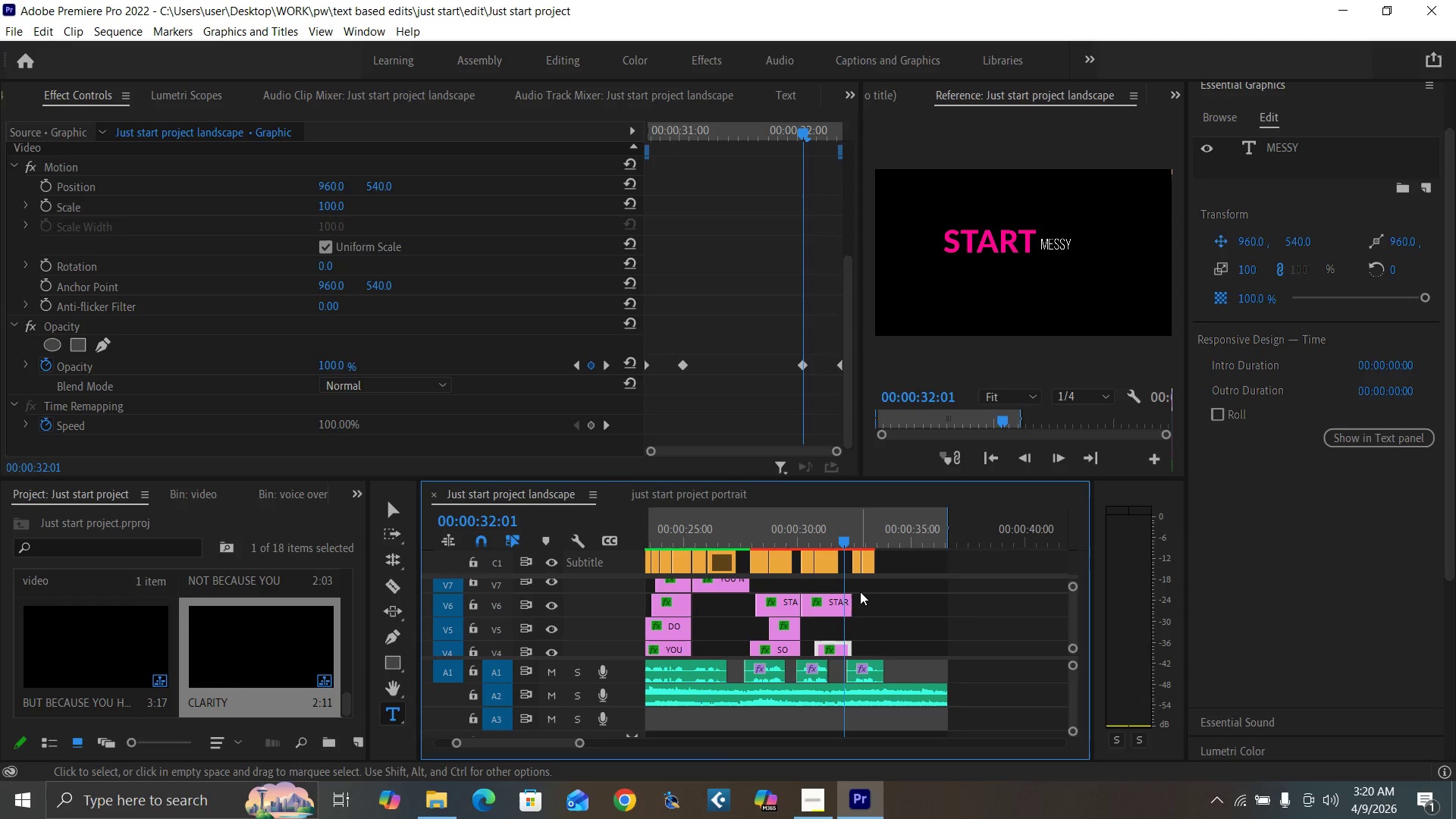 
left_click_drag(start_coordinate=[865, 596], to_coordinate=[833, 648])
 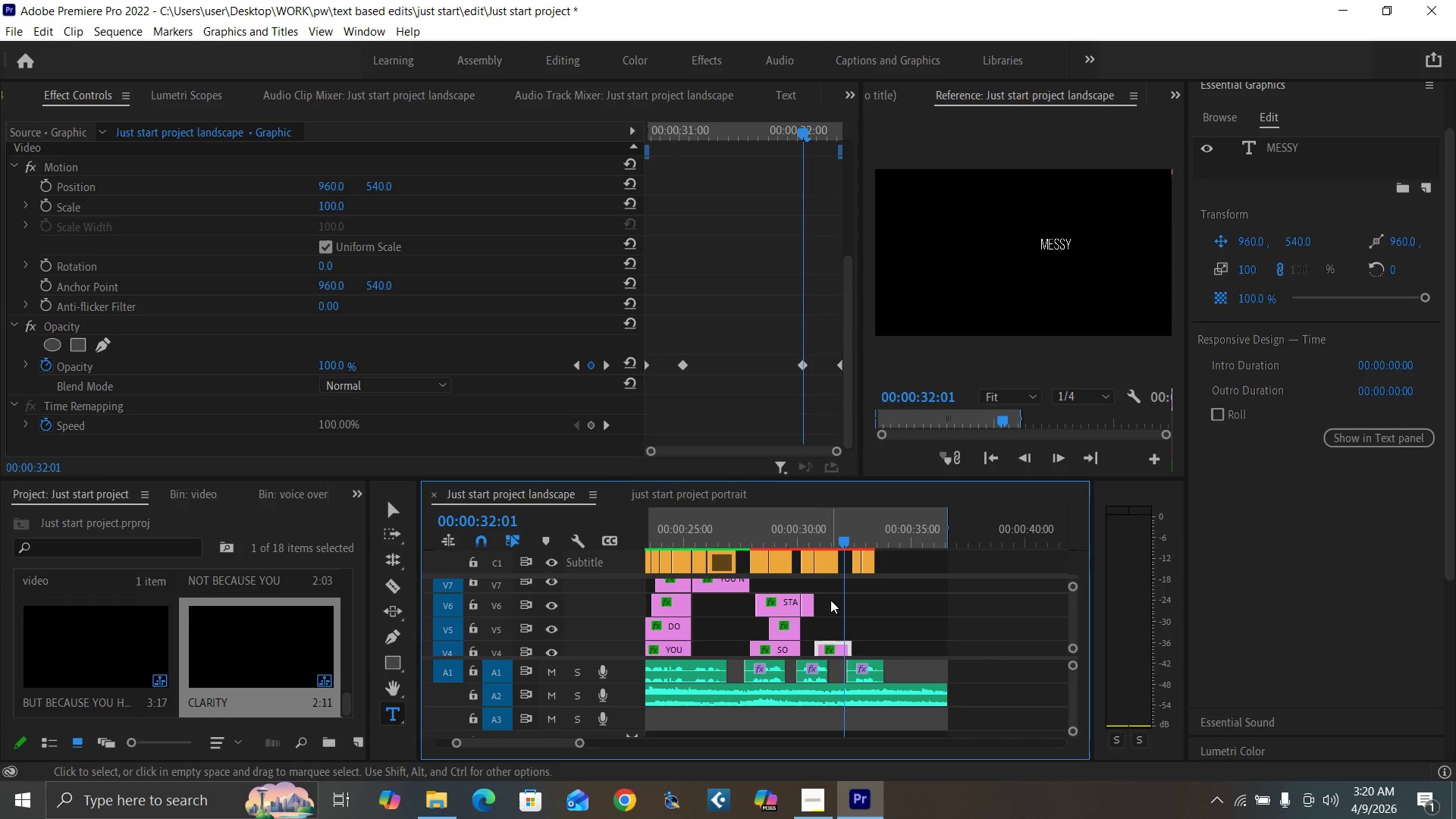 
key(Control+Z)
 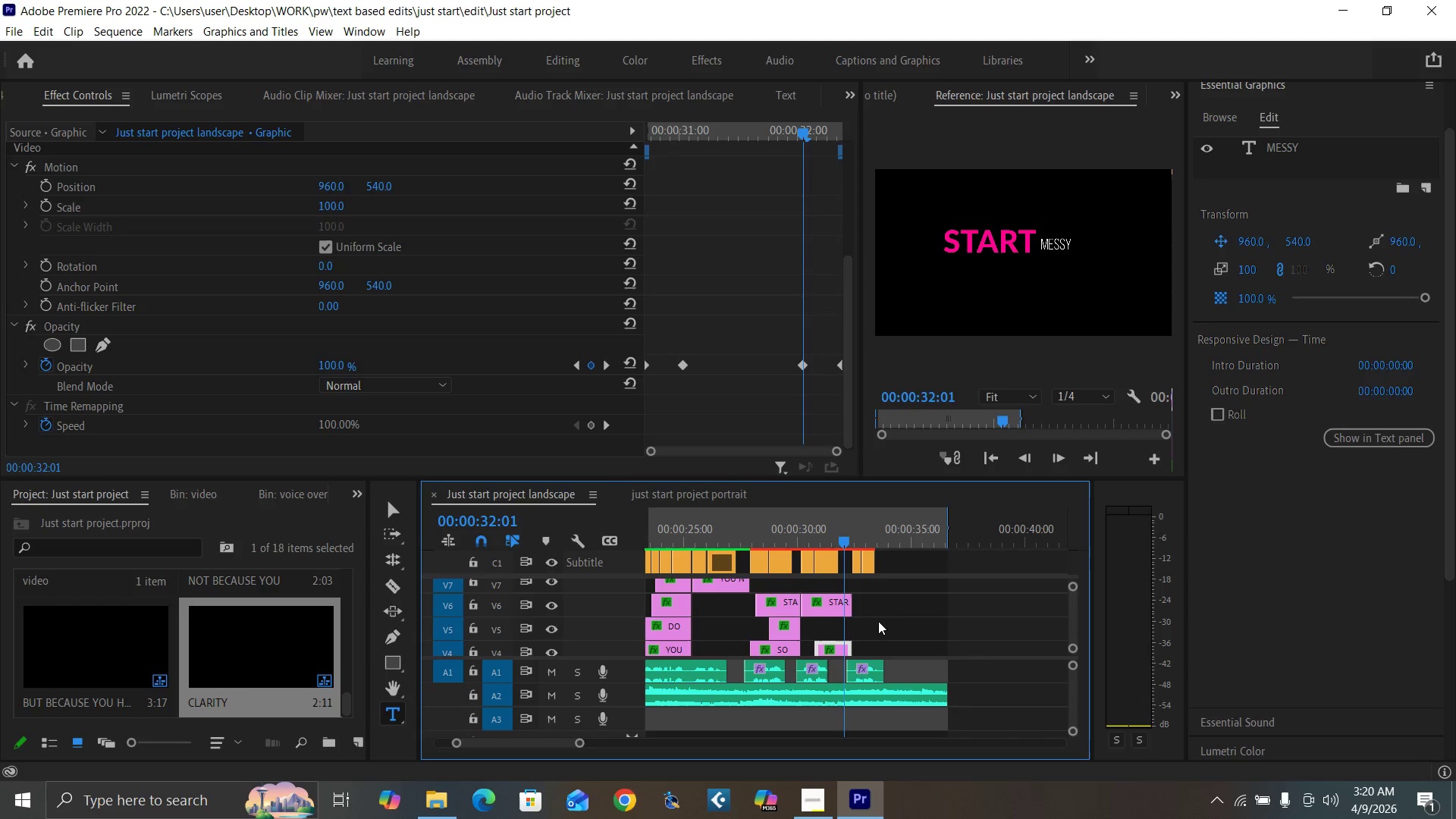 
left_click_drag(start_coordinate=[871, 602], to_coordinate=[843, 648])
 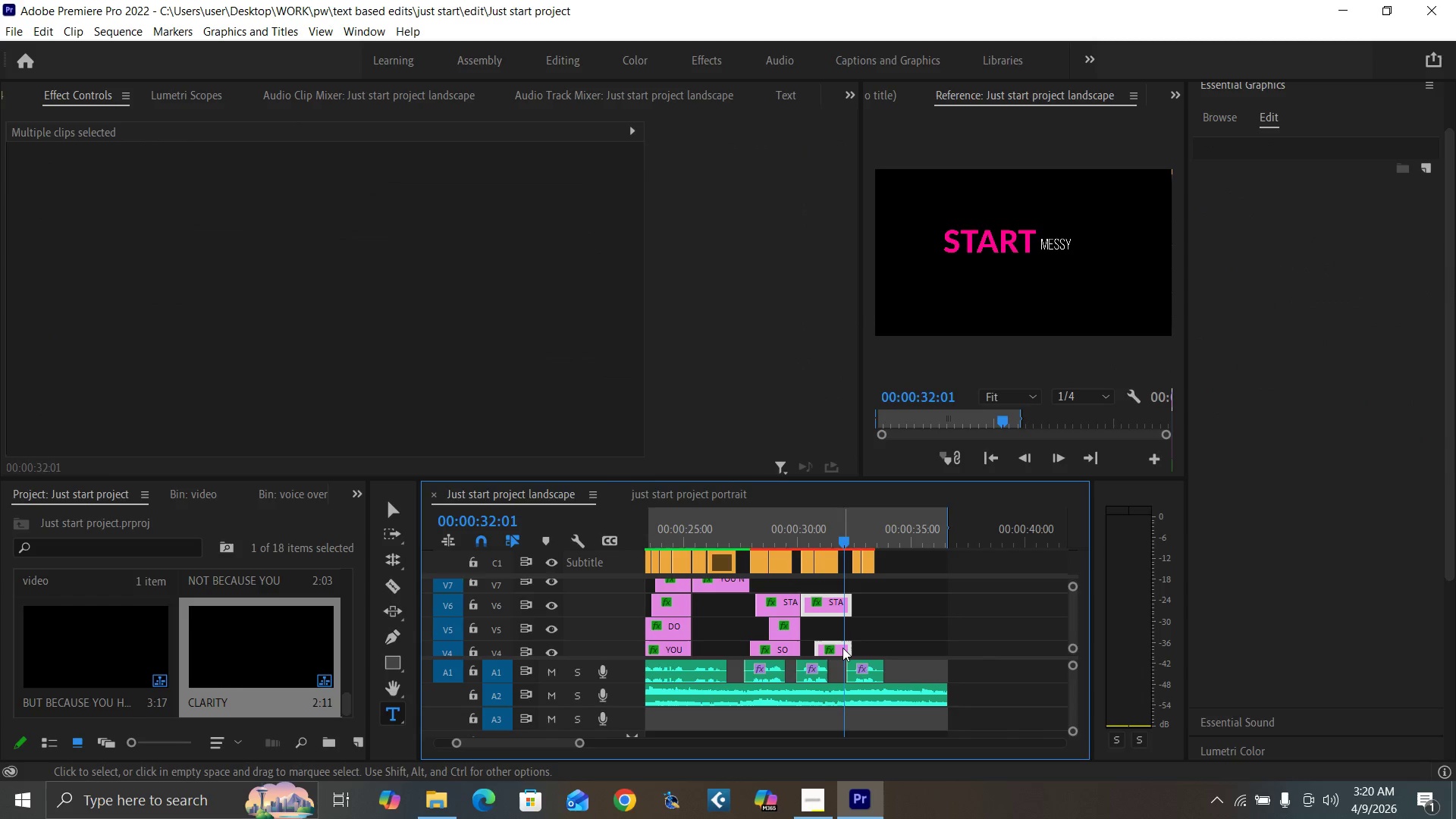 
hold_key(key=AltLeft, duration=1.51)
left_click_drag(start_coordinate=[843, 648], to_coordinate=[898, 644])
 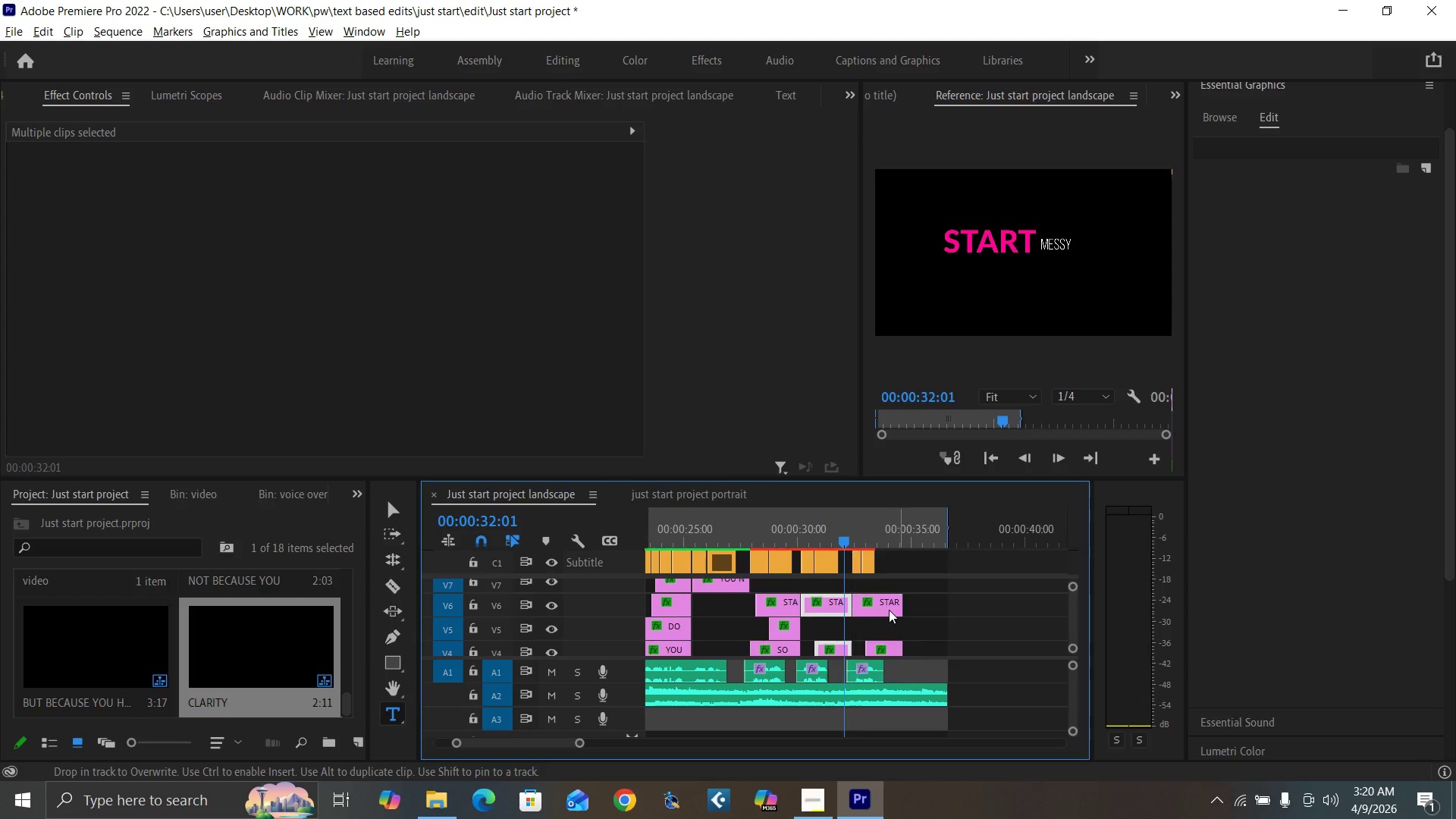 
hold_key(key=AltLeft, duration=1.33)
 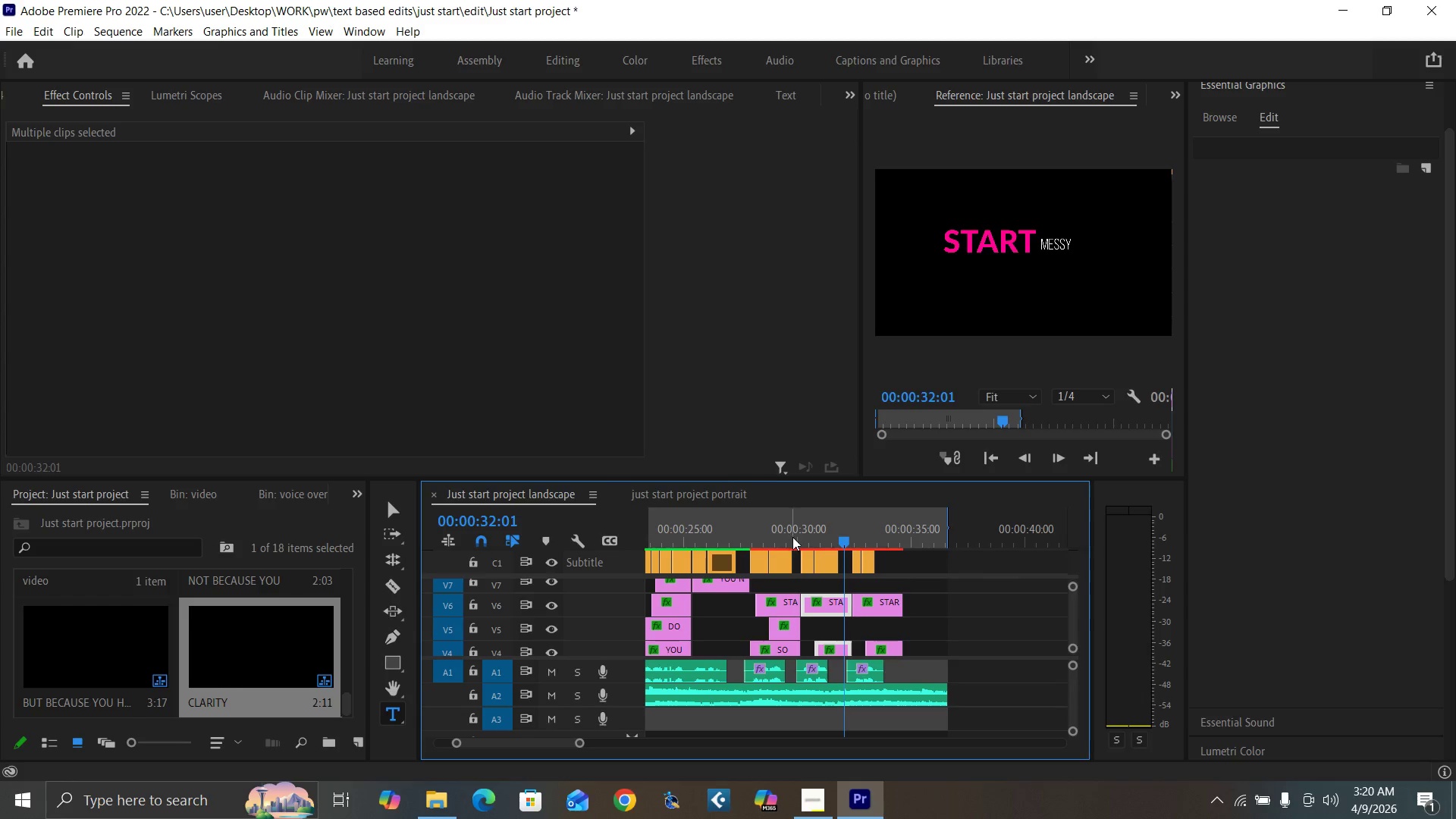 
left_click([800, 539])
 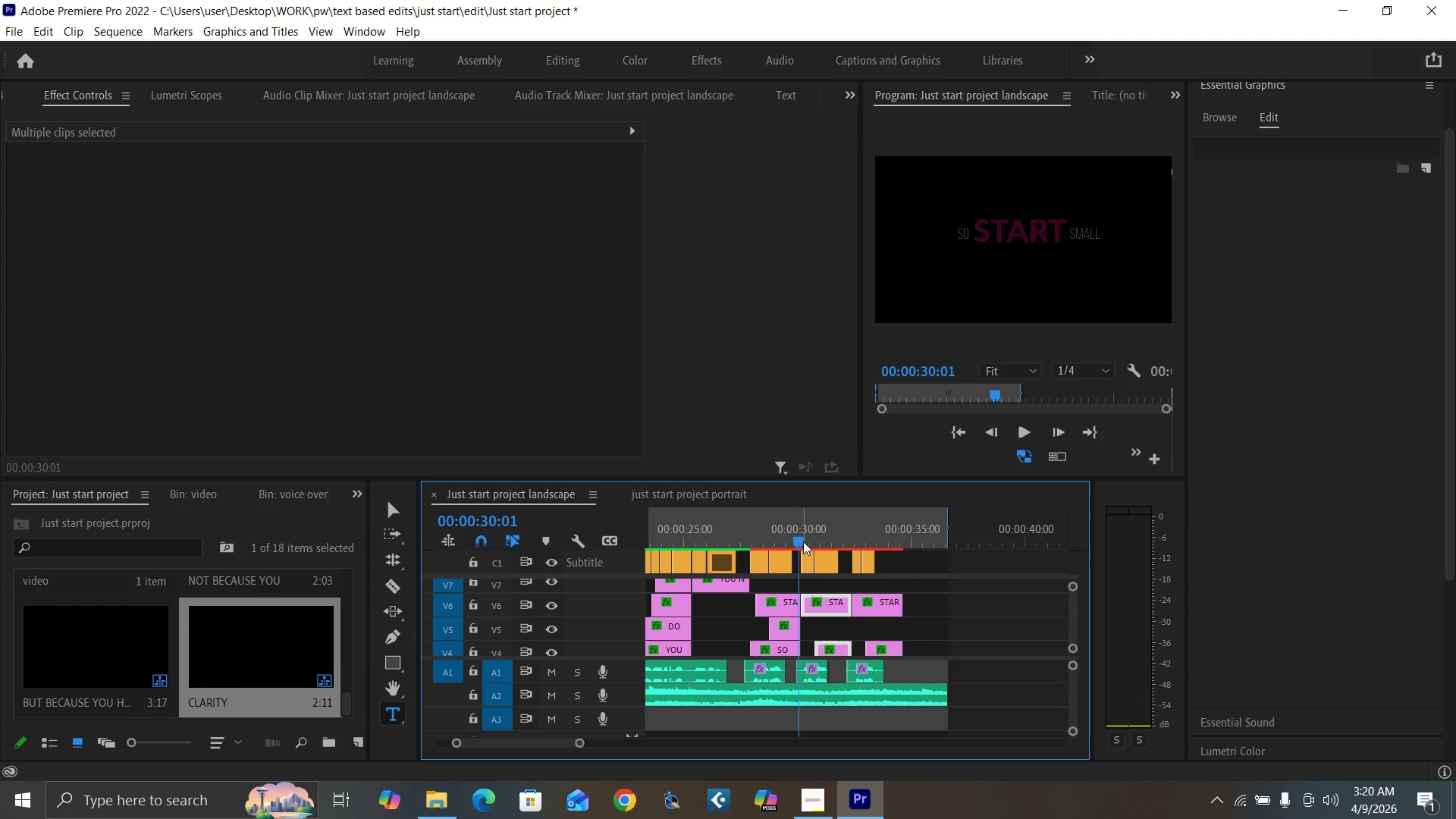 
key(Equal)
 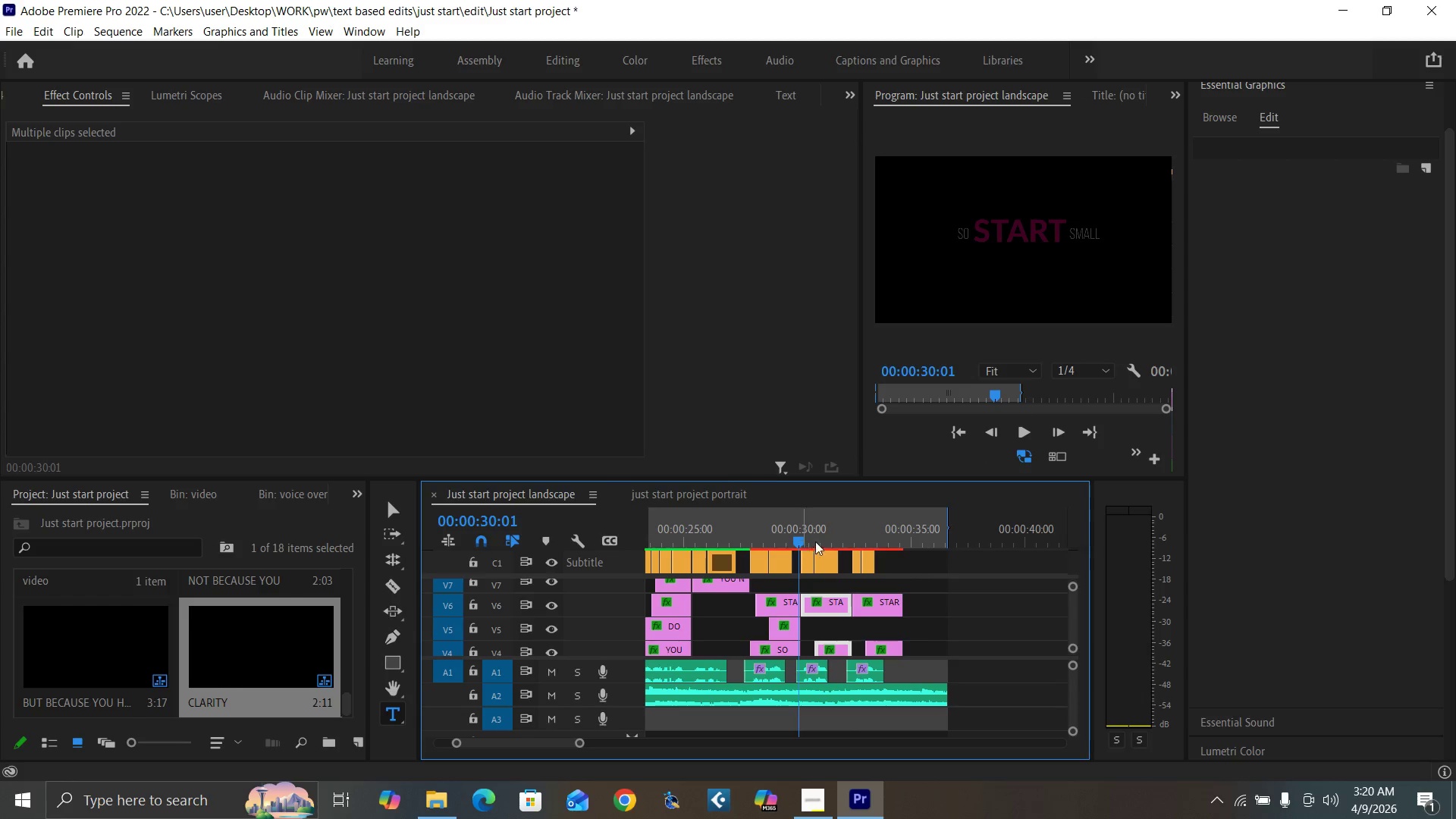 
key(Equal)
 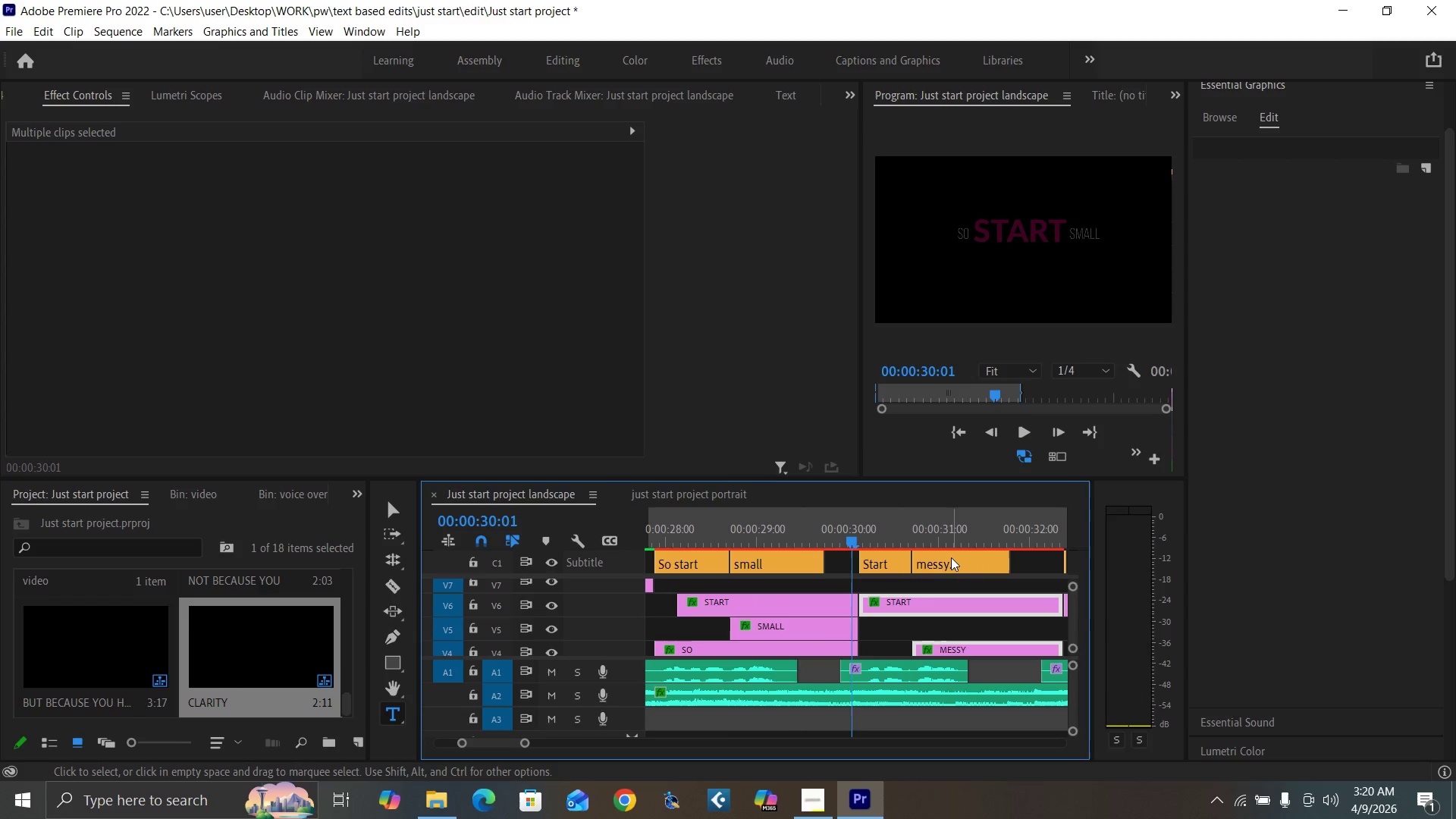 
key(Minus)
 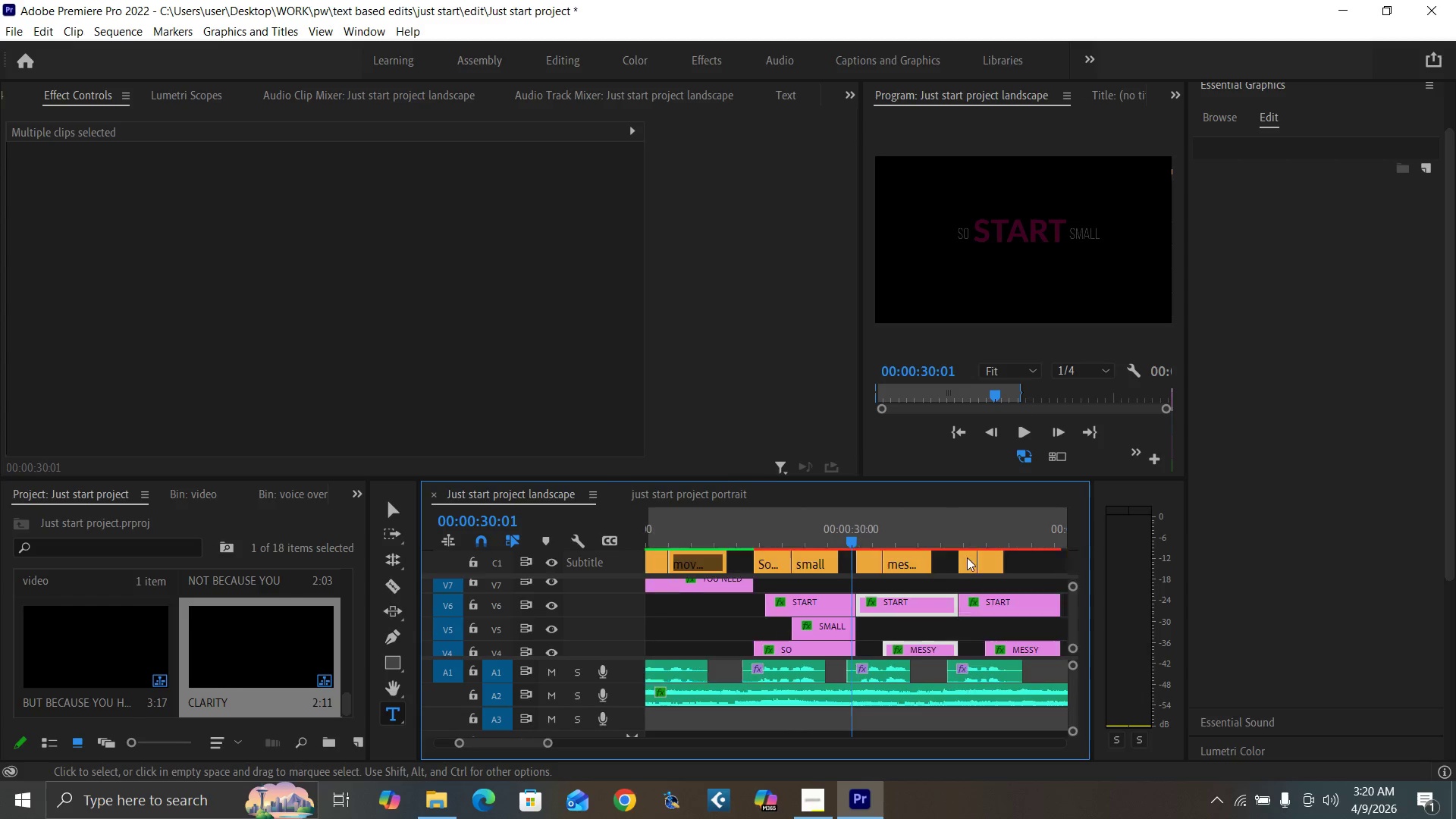 
key(Minus)
 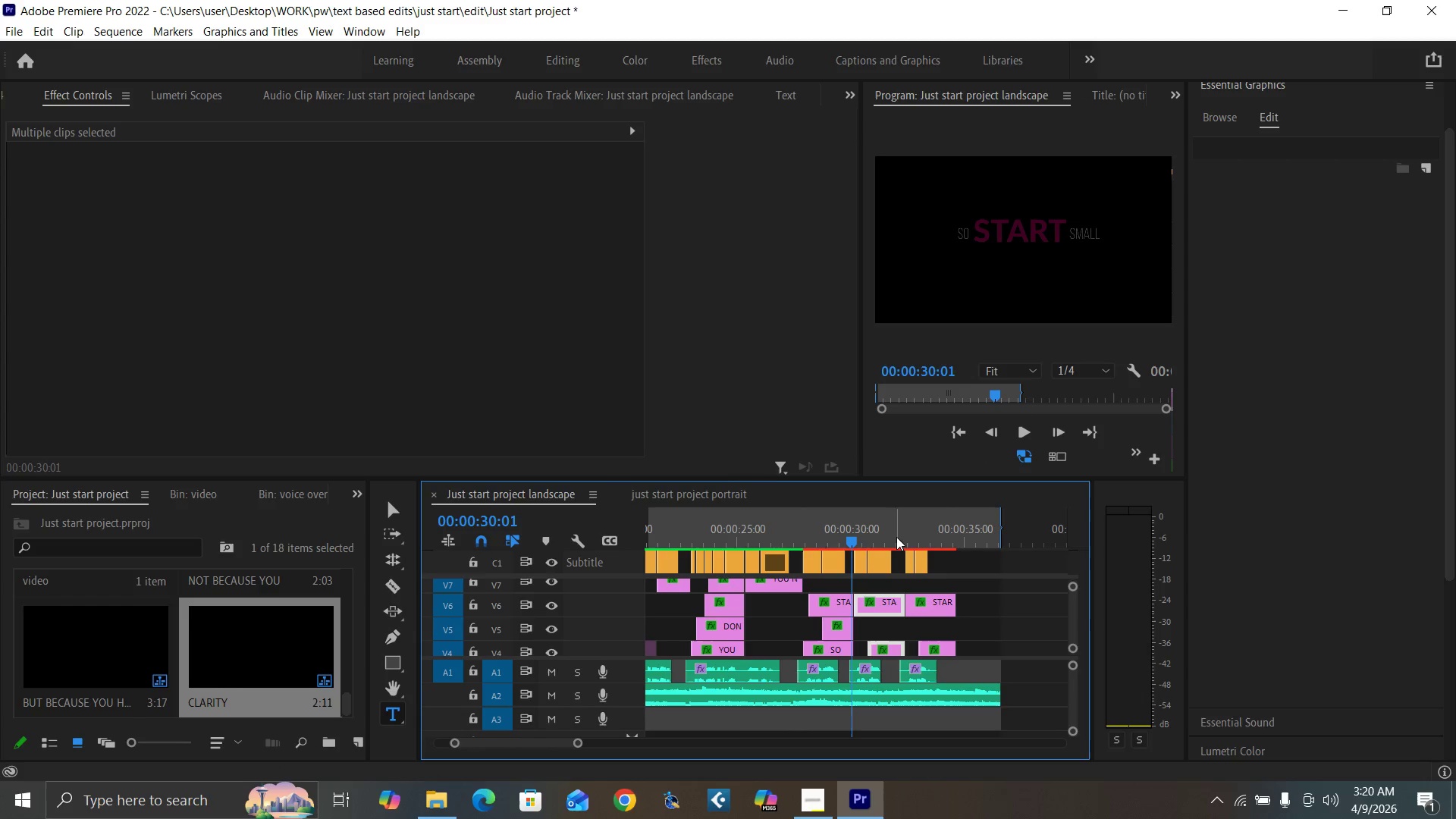 
left_click([893, 532])
 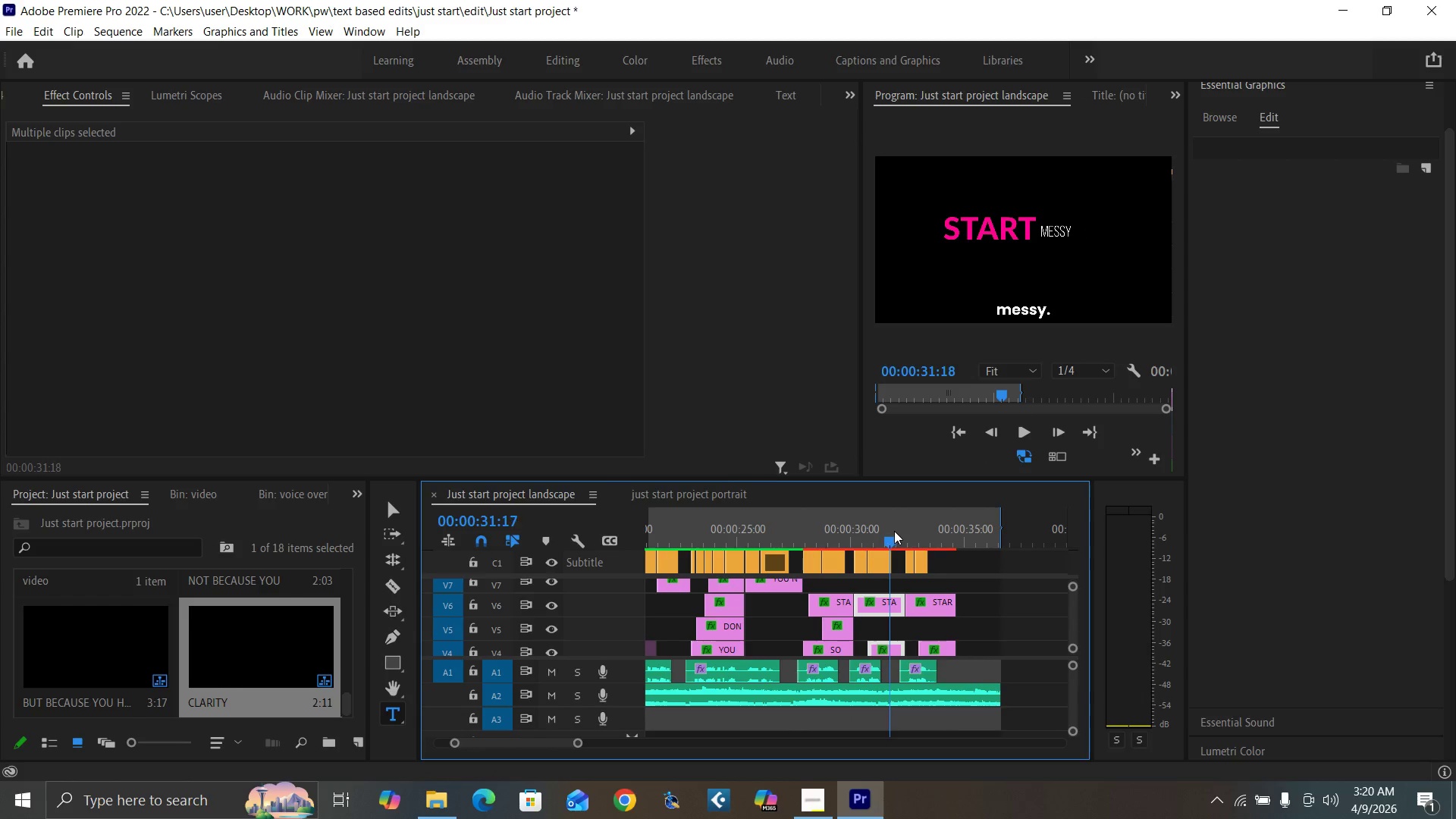 
key(Space)
 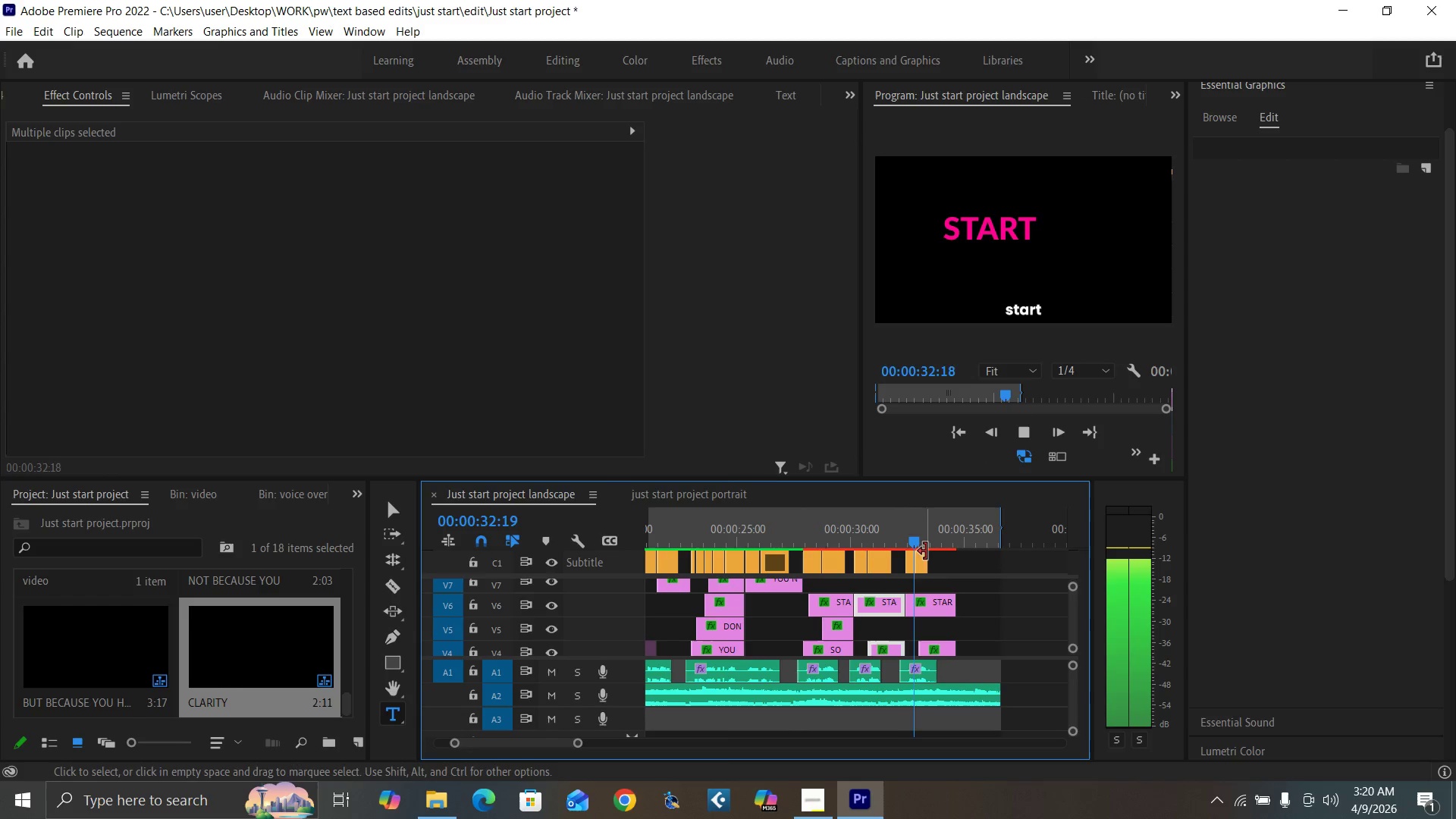 
key(Space)
 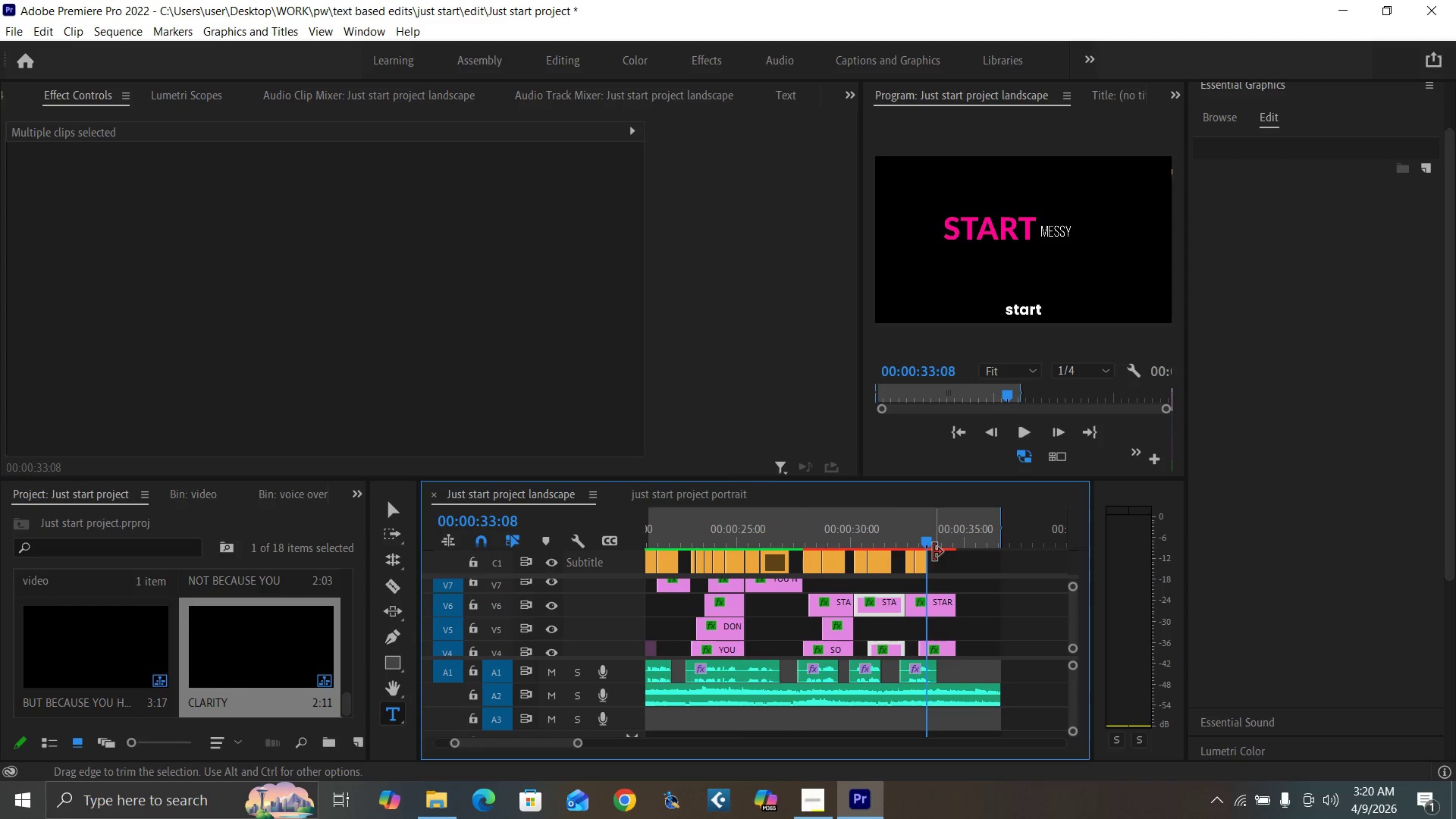 
key(Equal)
 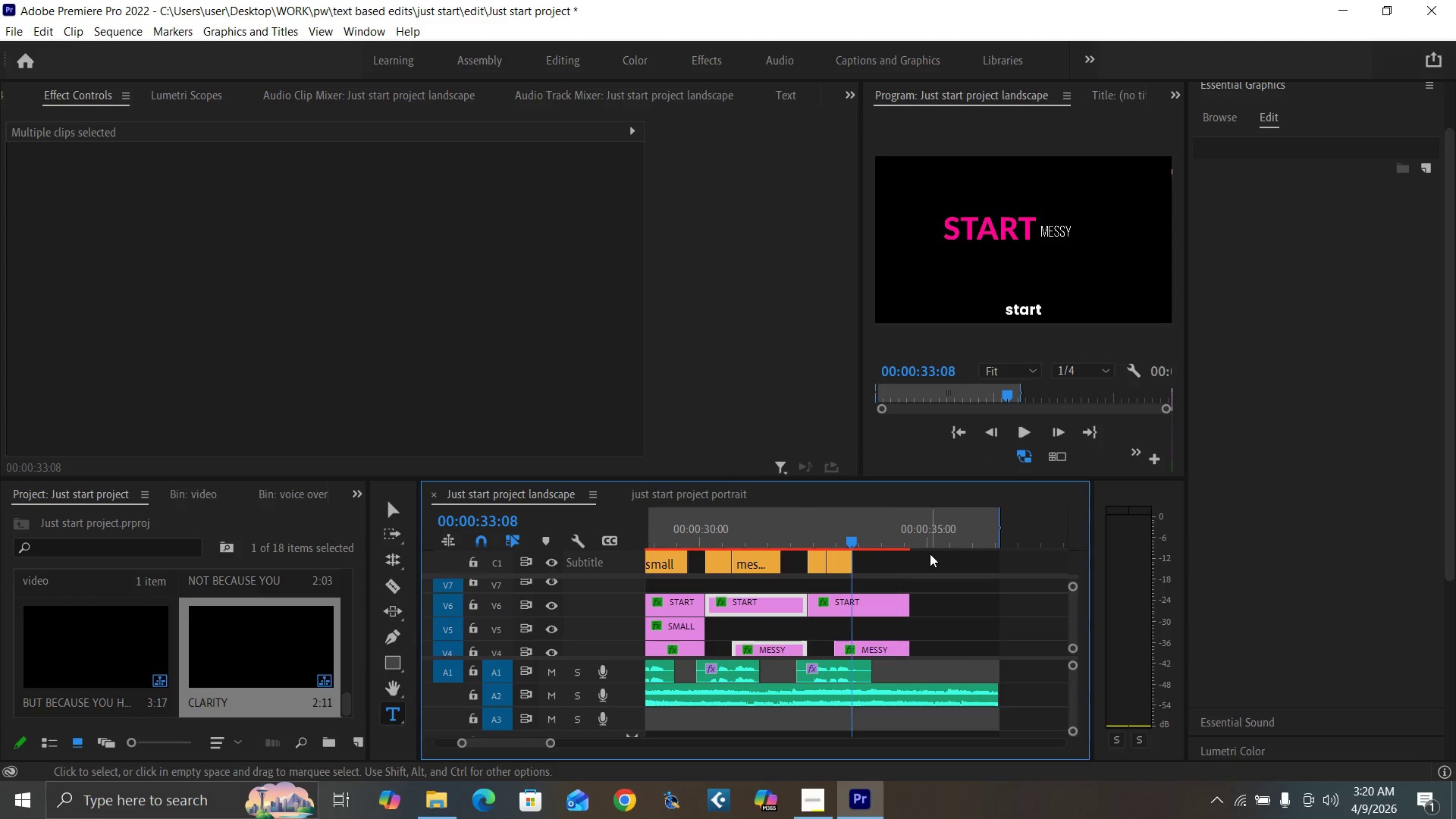 
key(Equal)
 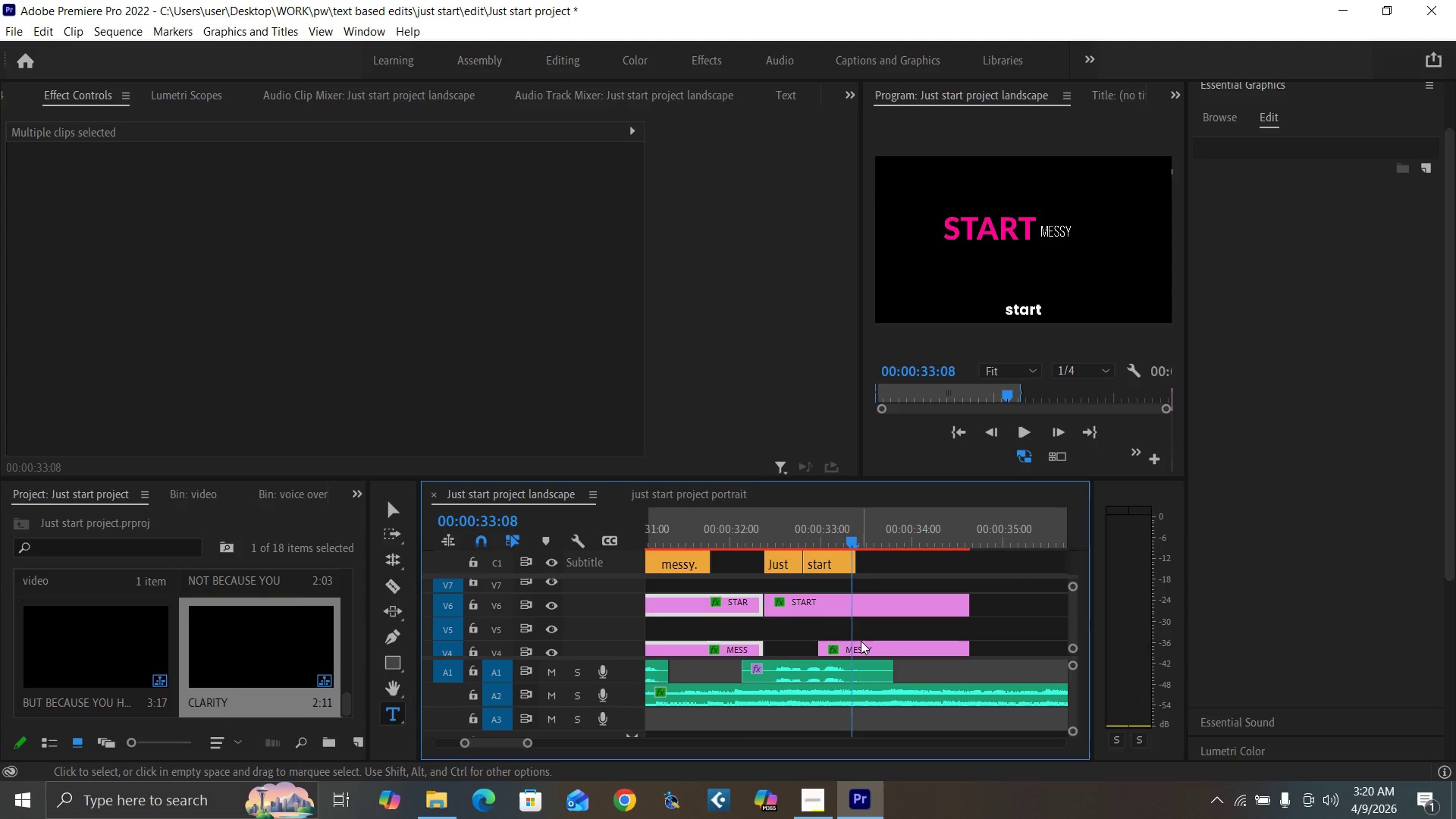 
left_click([861, 646])
 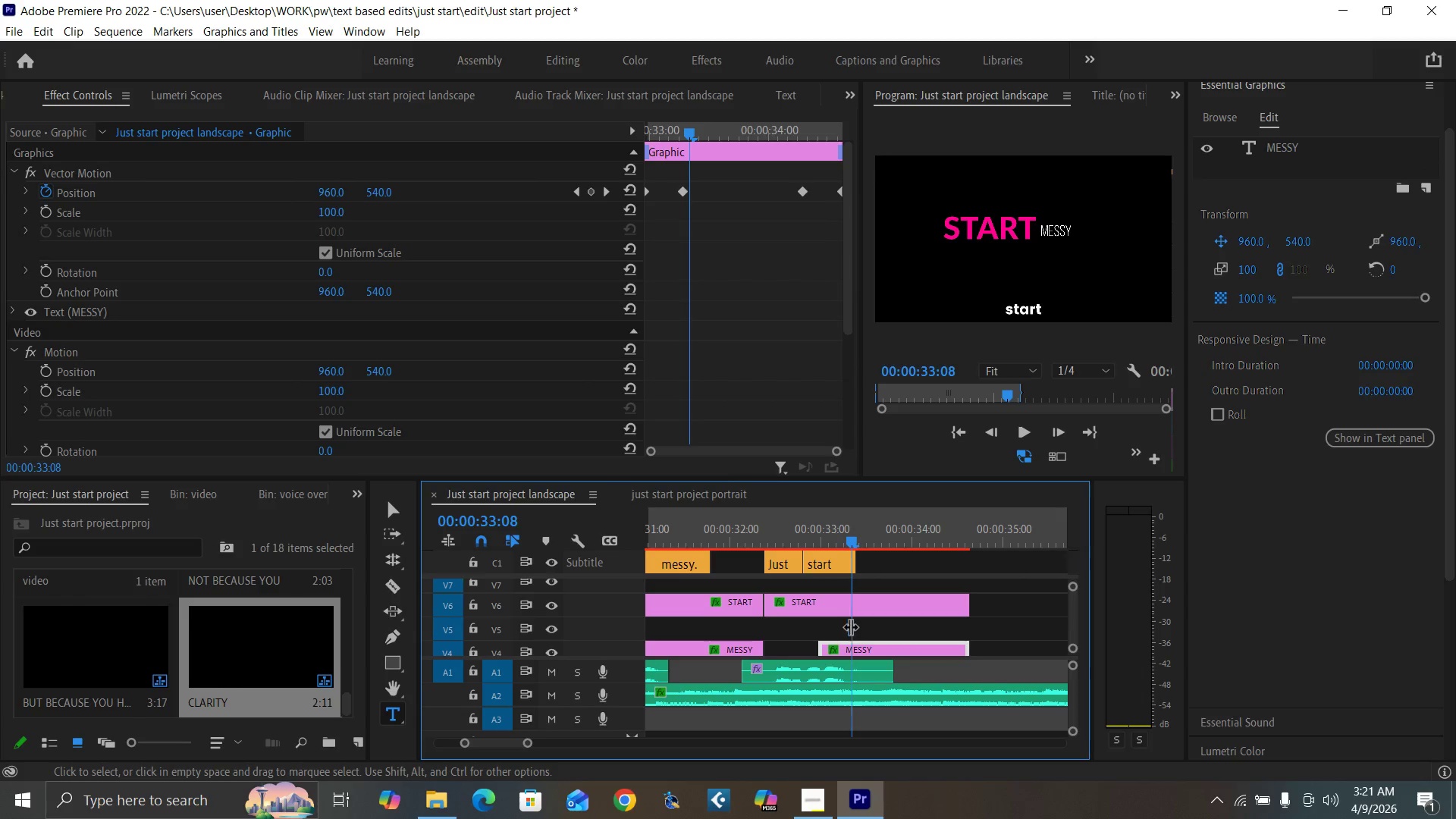 
left_click([833, 605])
 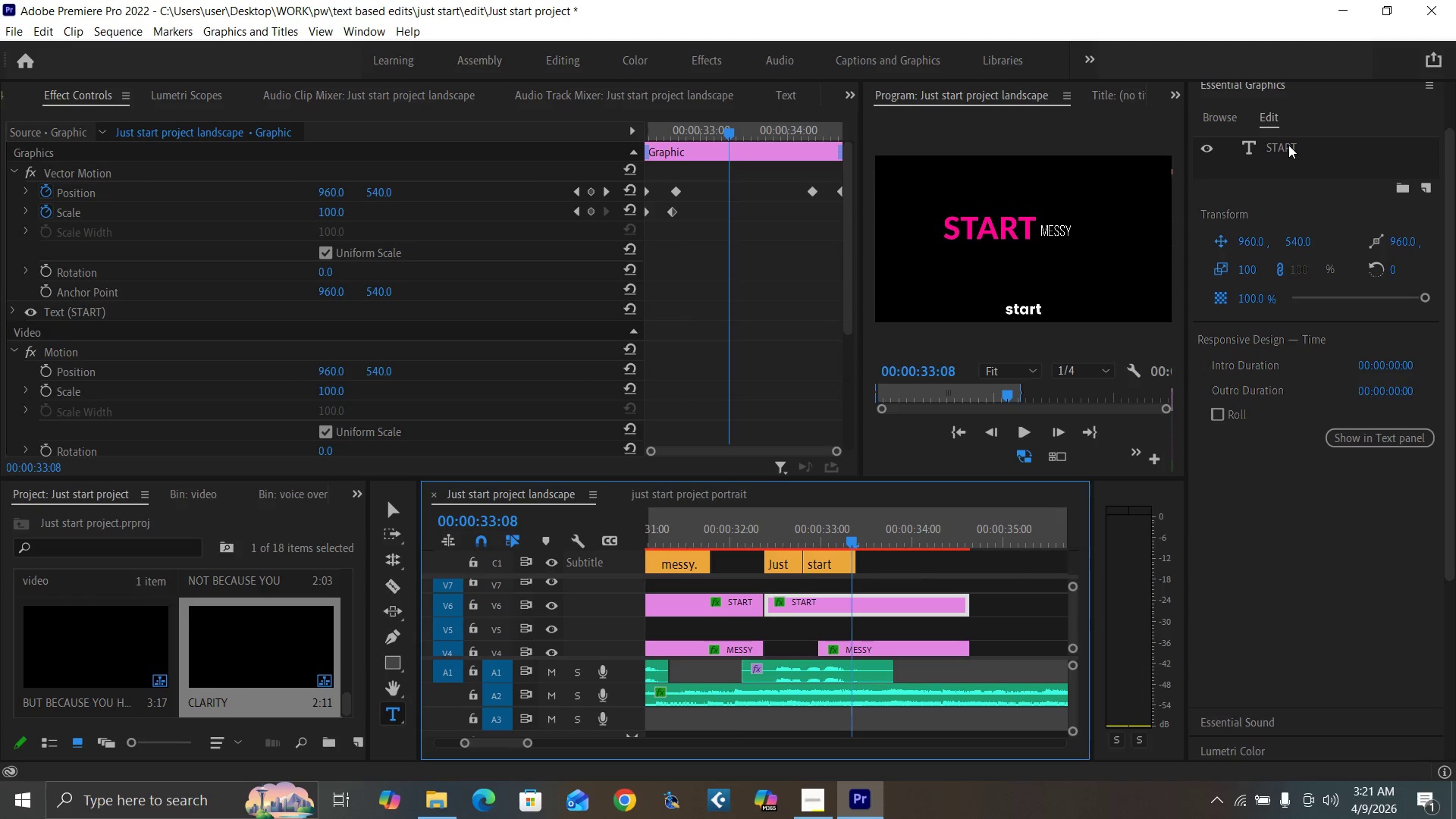 
double_click([1288, 145])
 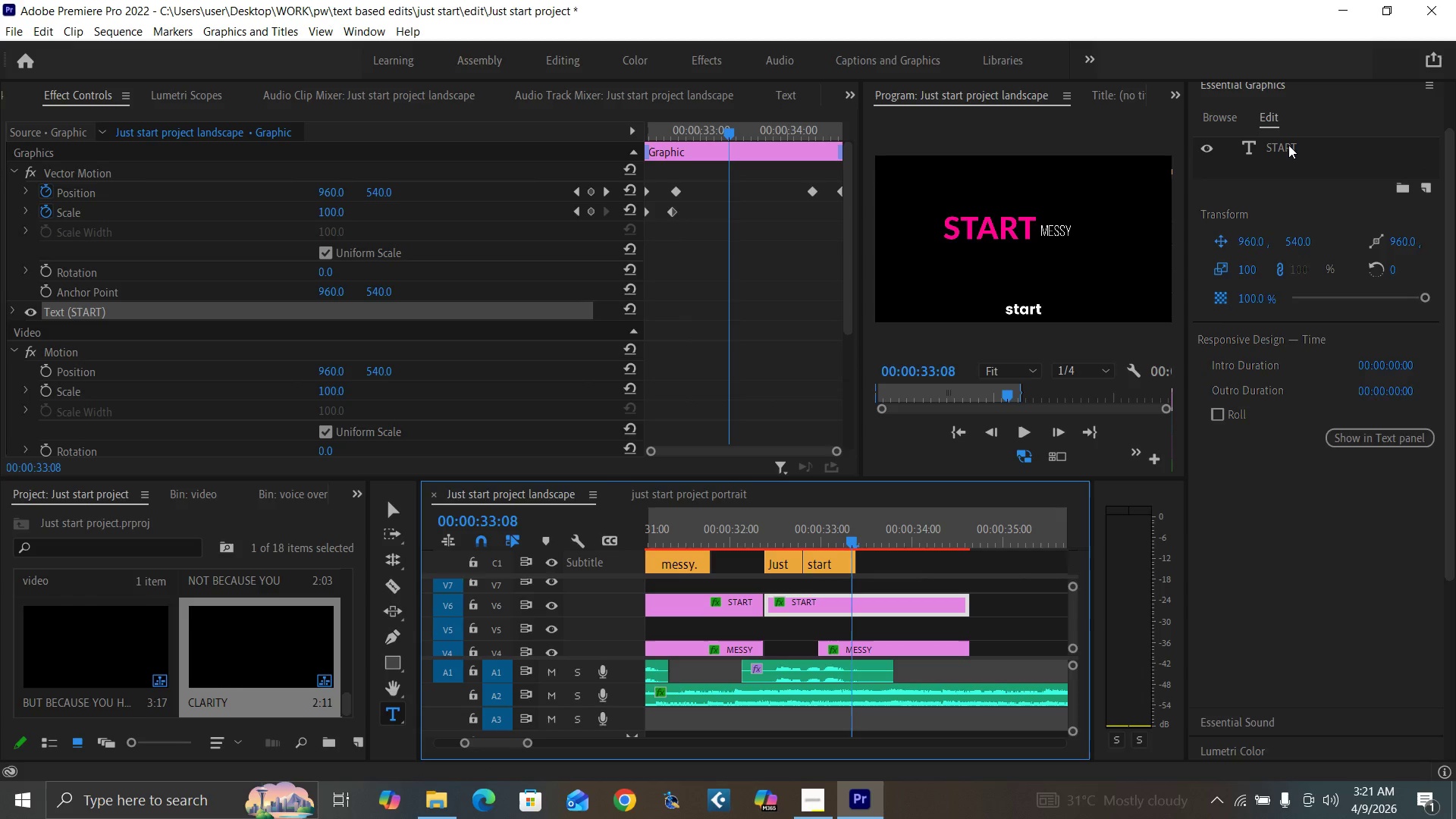 
triple_click([1288, 145])
 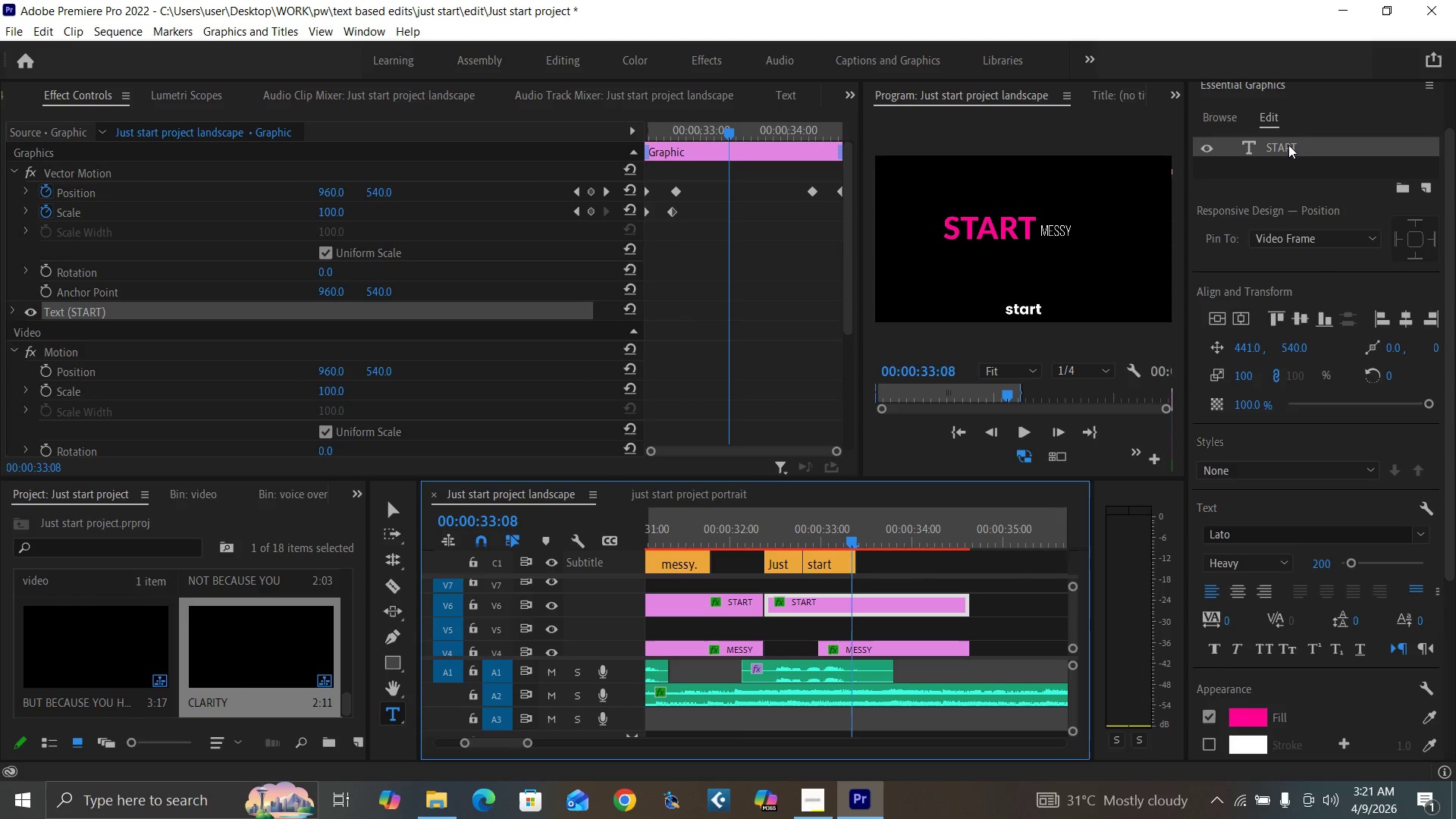 
triple_click([1288, 145])
 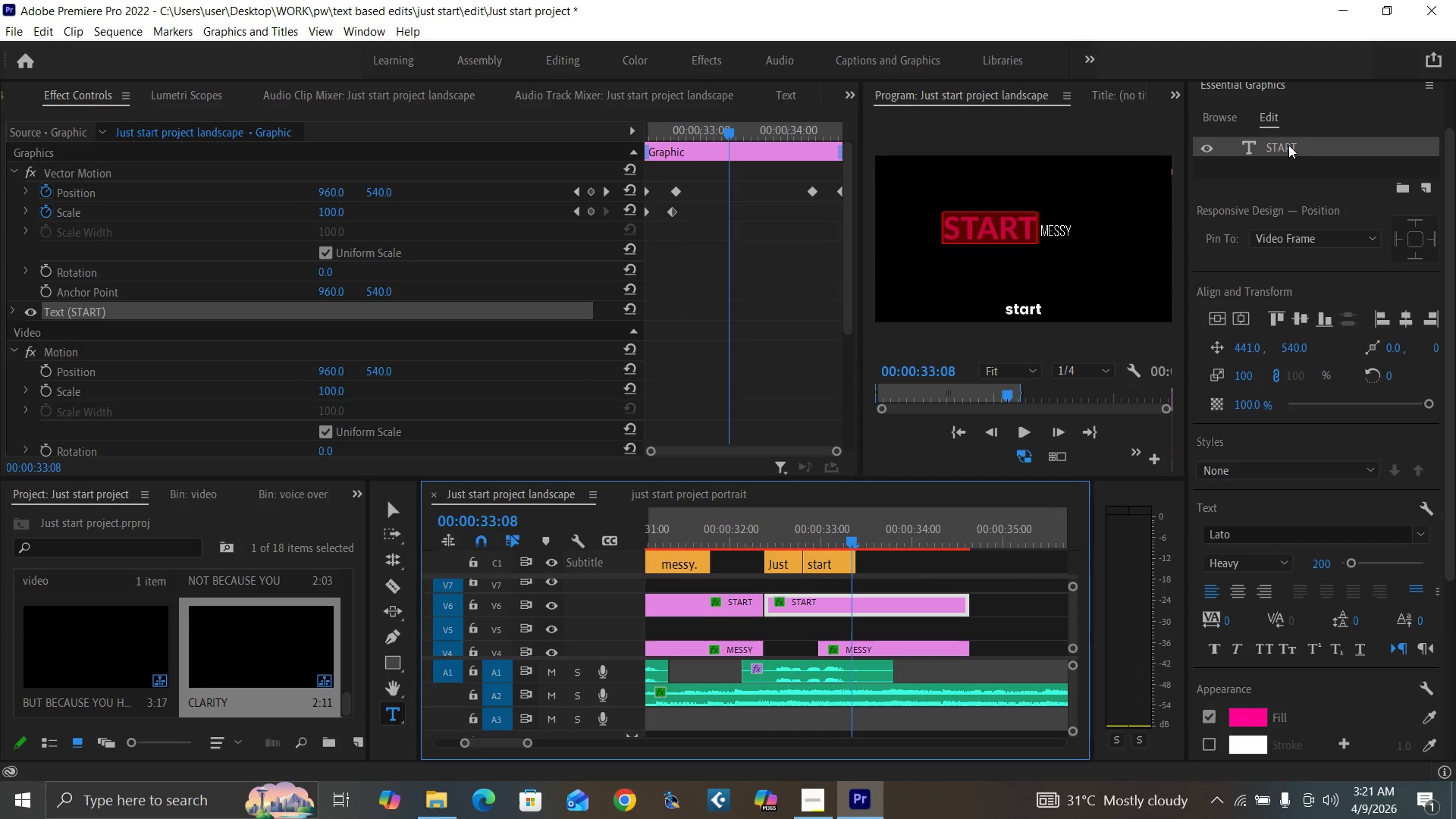 
triple_click([1288, 145])
 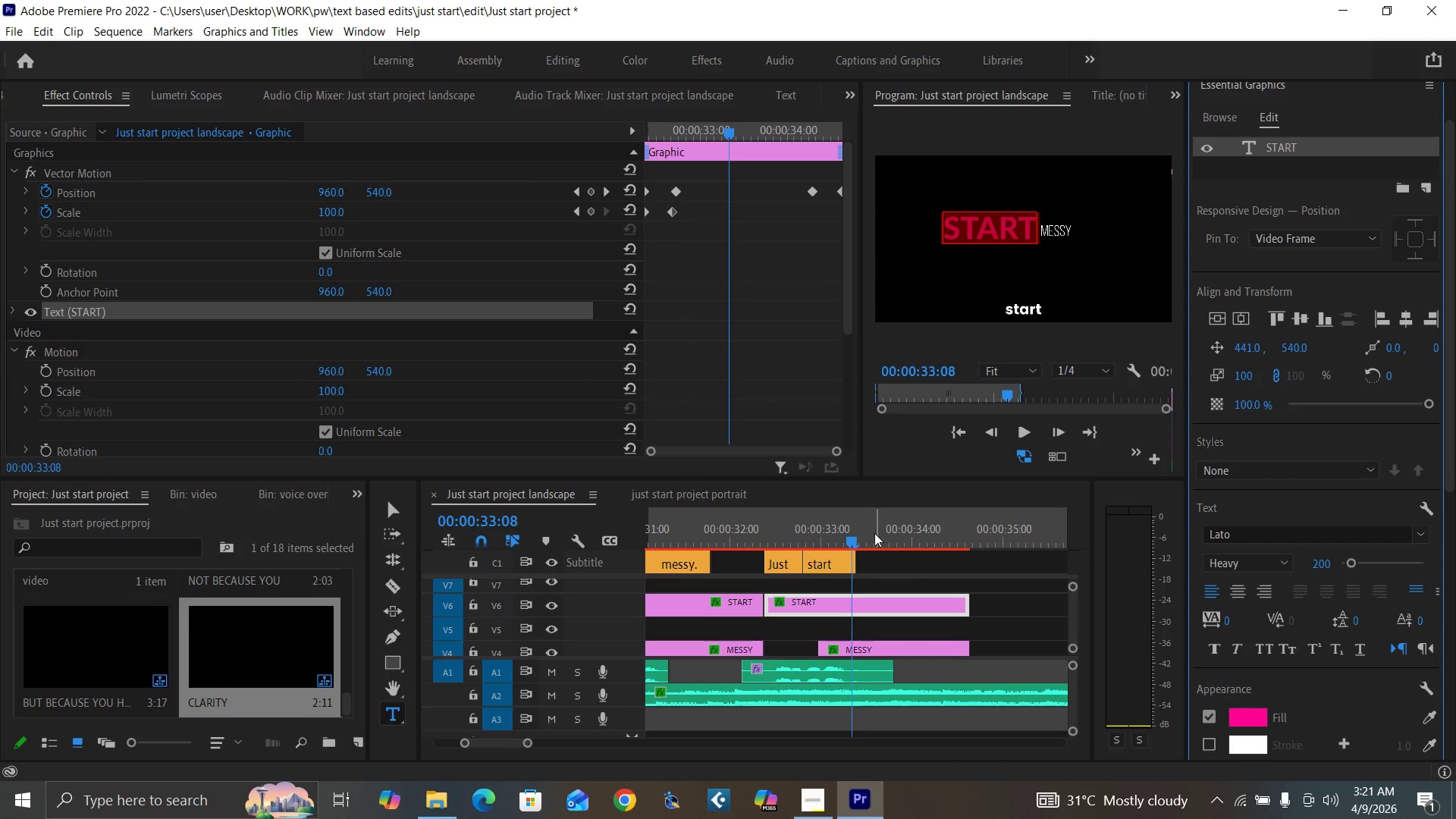 
left_click([870, 542])
 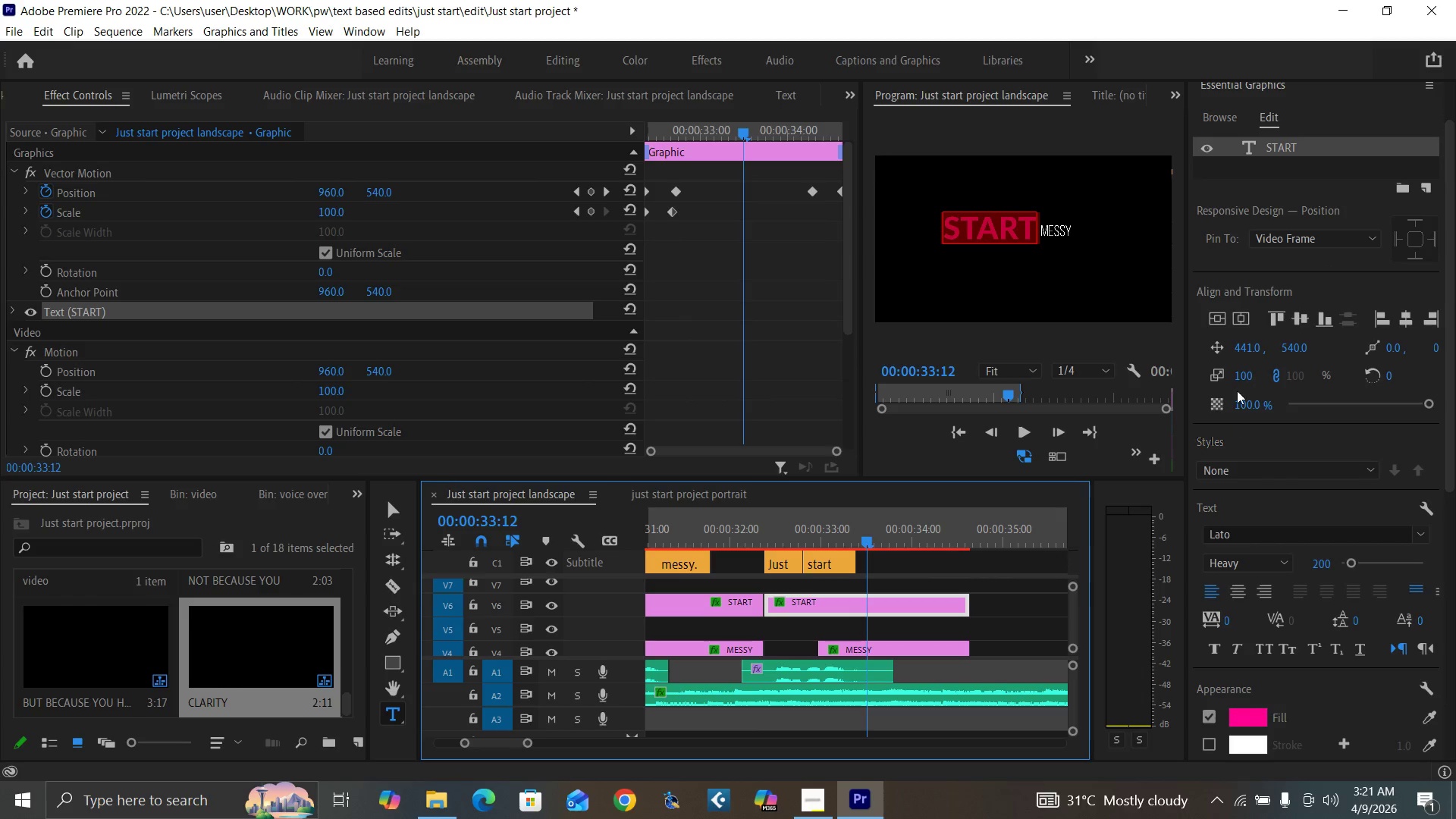 
left_click([1238, 348])
 